 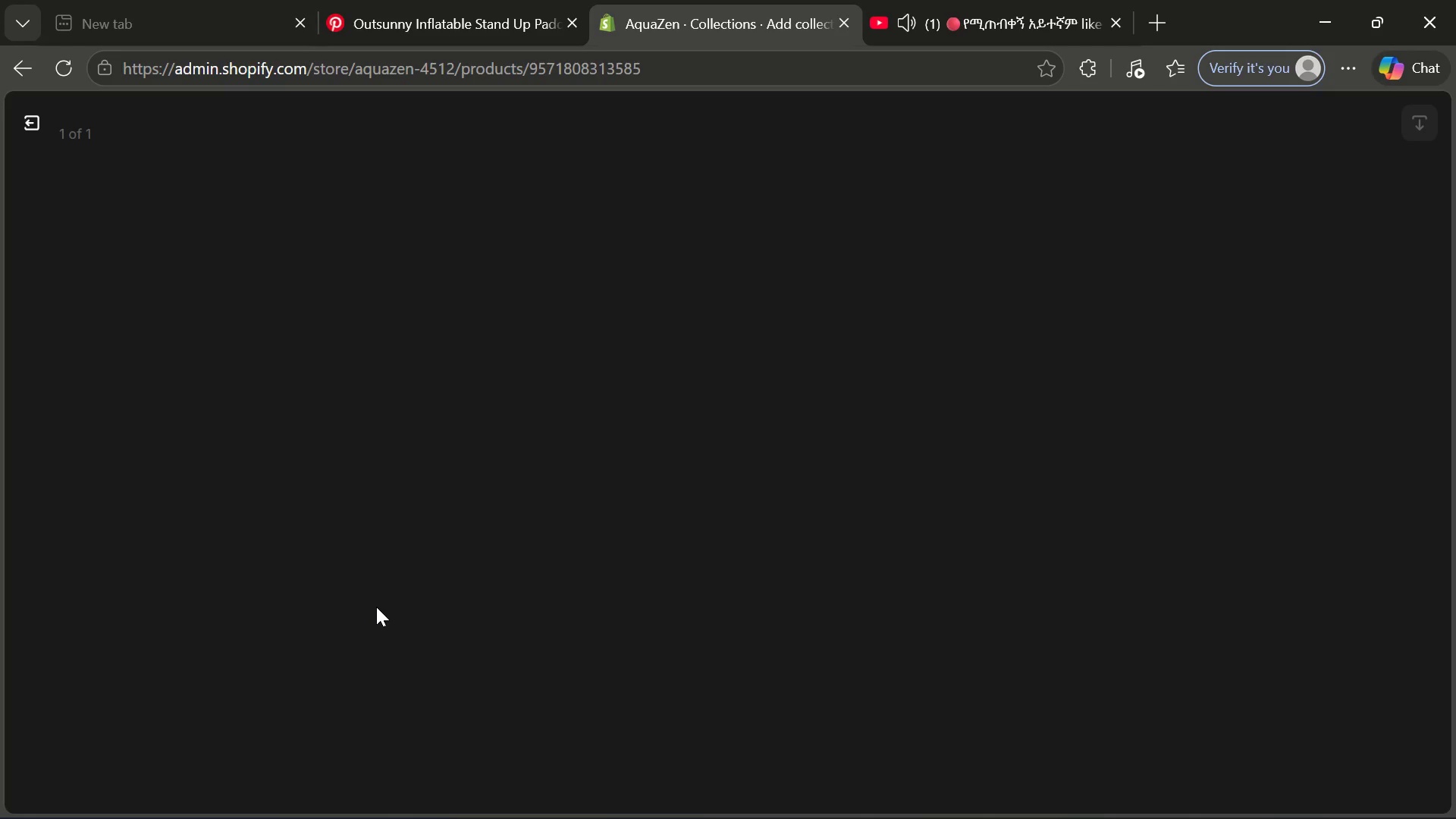 
left_click([1134, 380])
 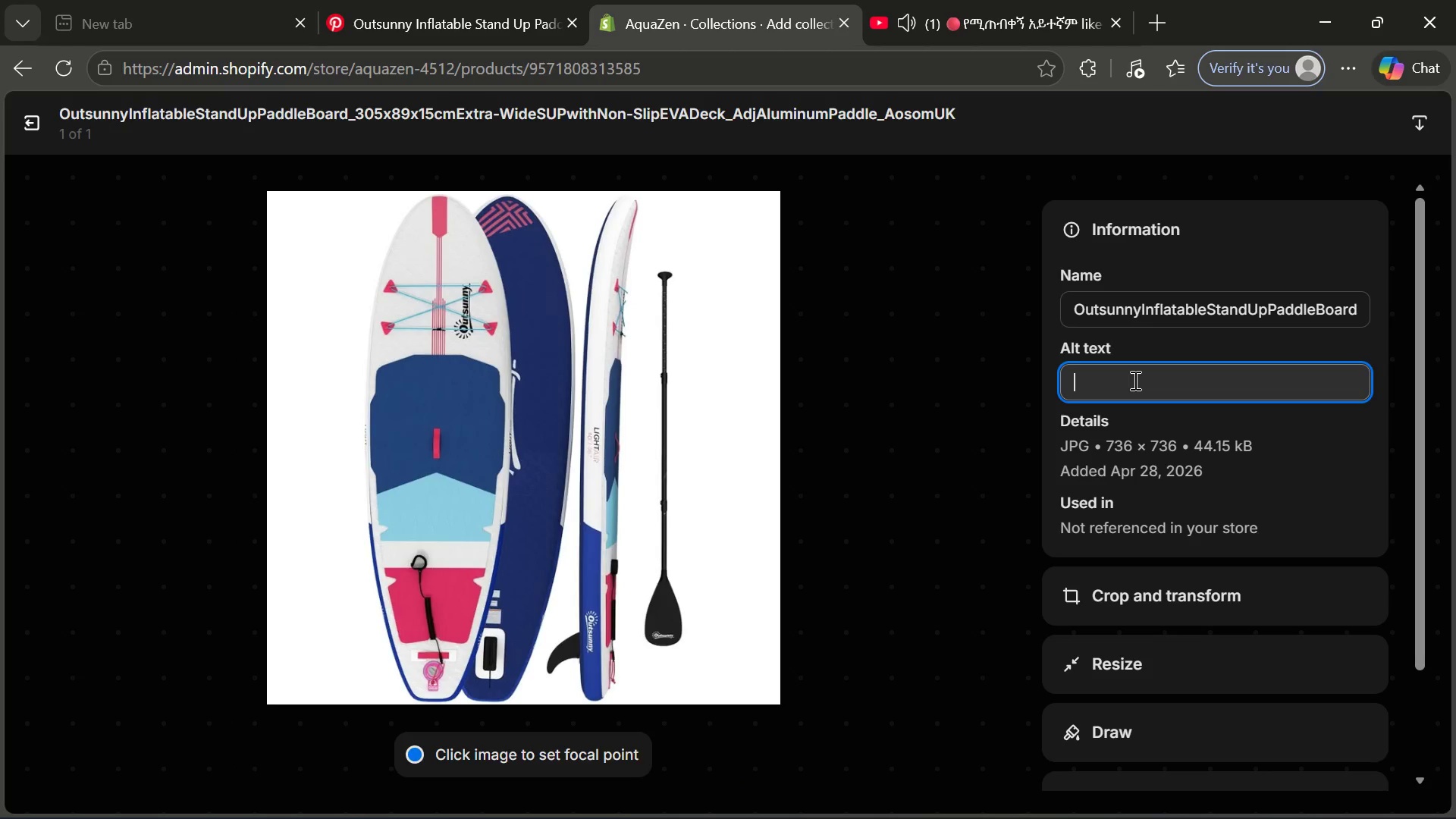 
type(K)
key(Backspace)
type(Luxury )
 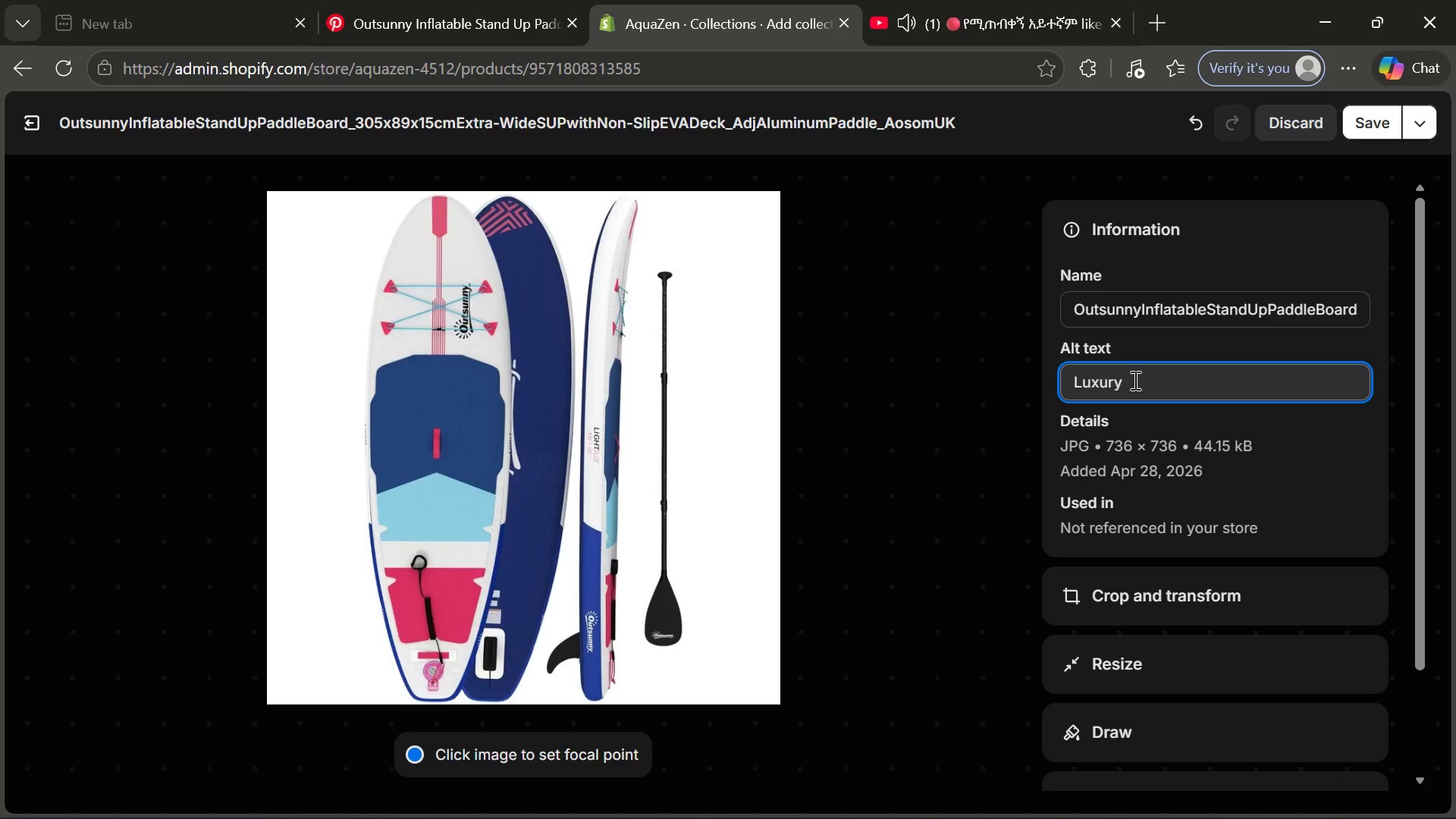 
key(Control+V)
 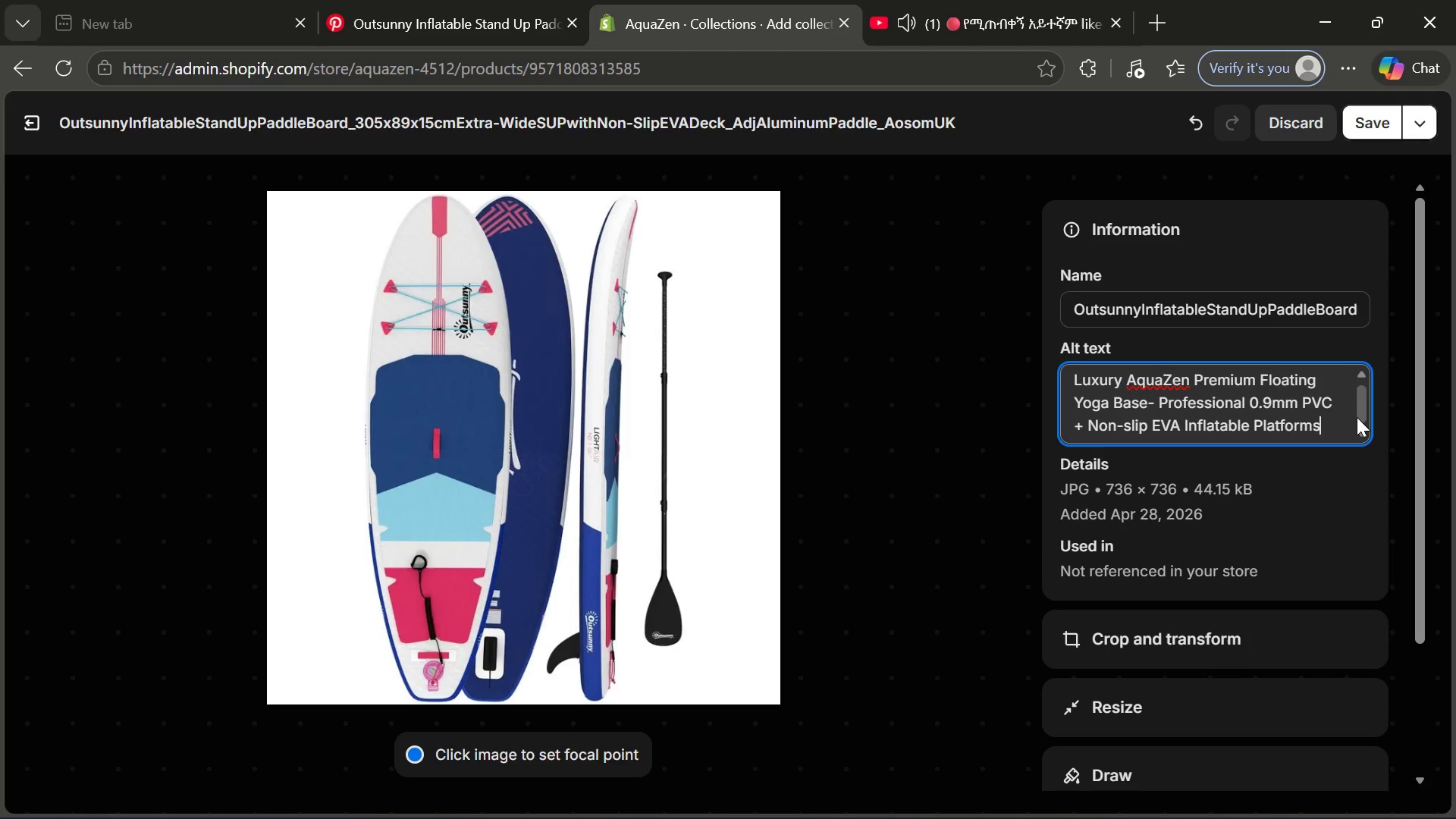 
key(Space)
 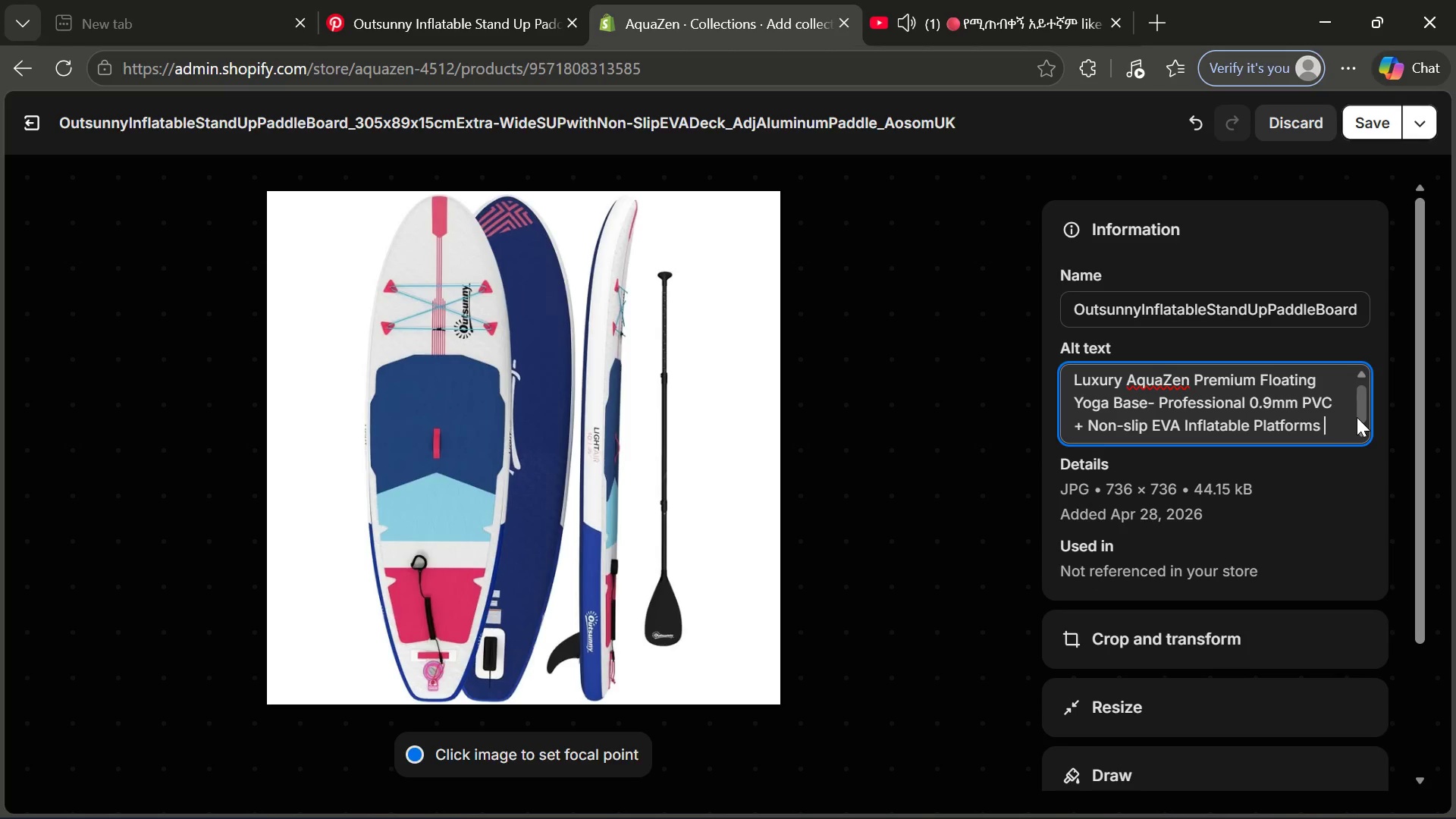 
type(for elite aquatic )
 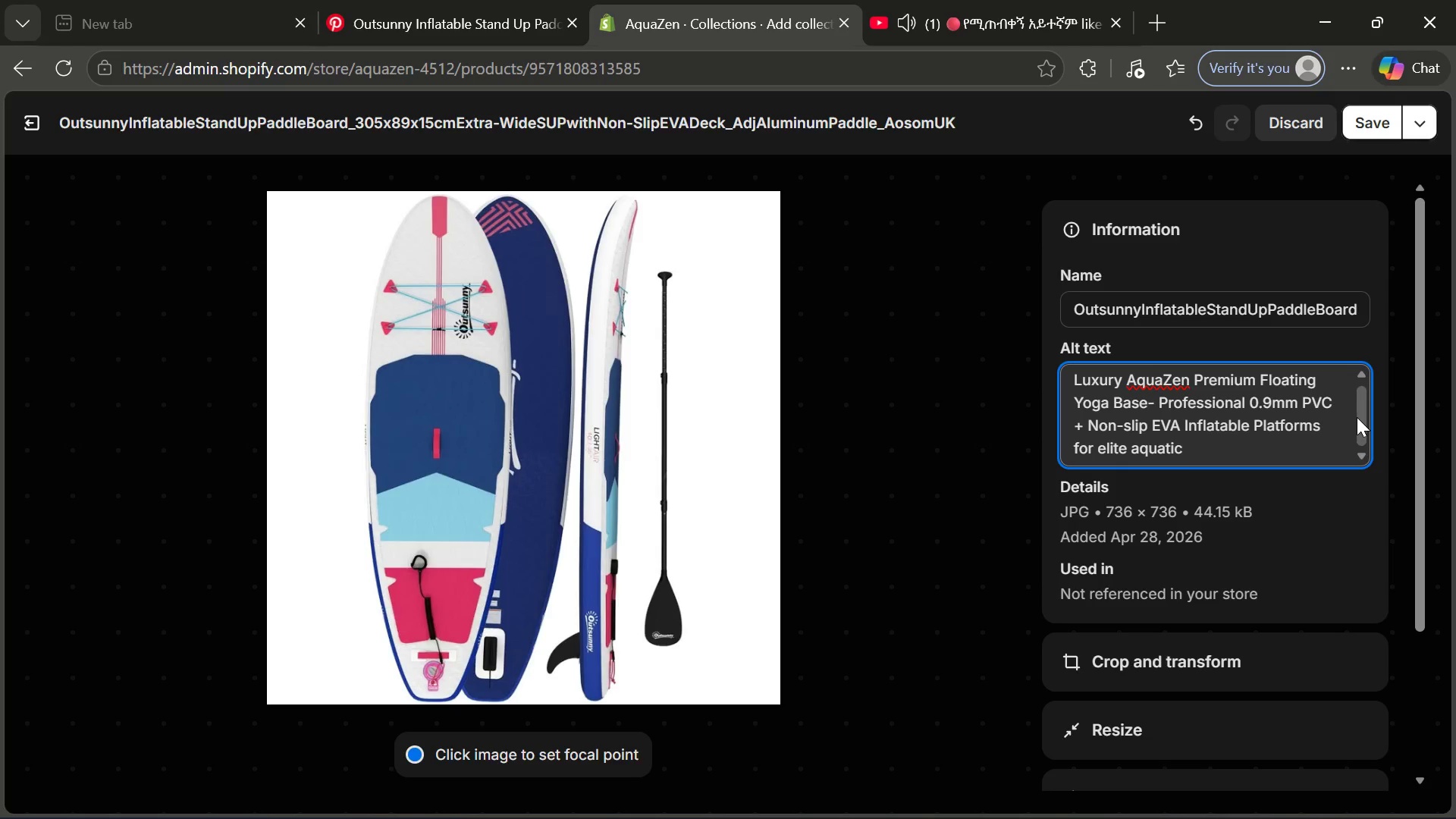 
type(yoga retres)
key(Backspace)
type(ats)
 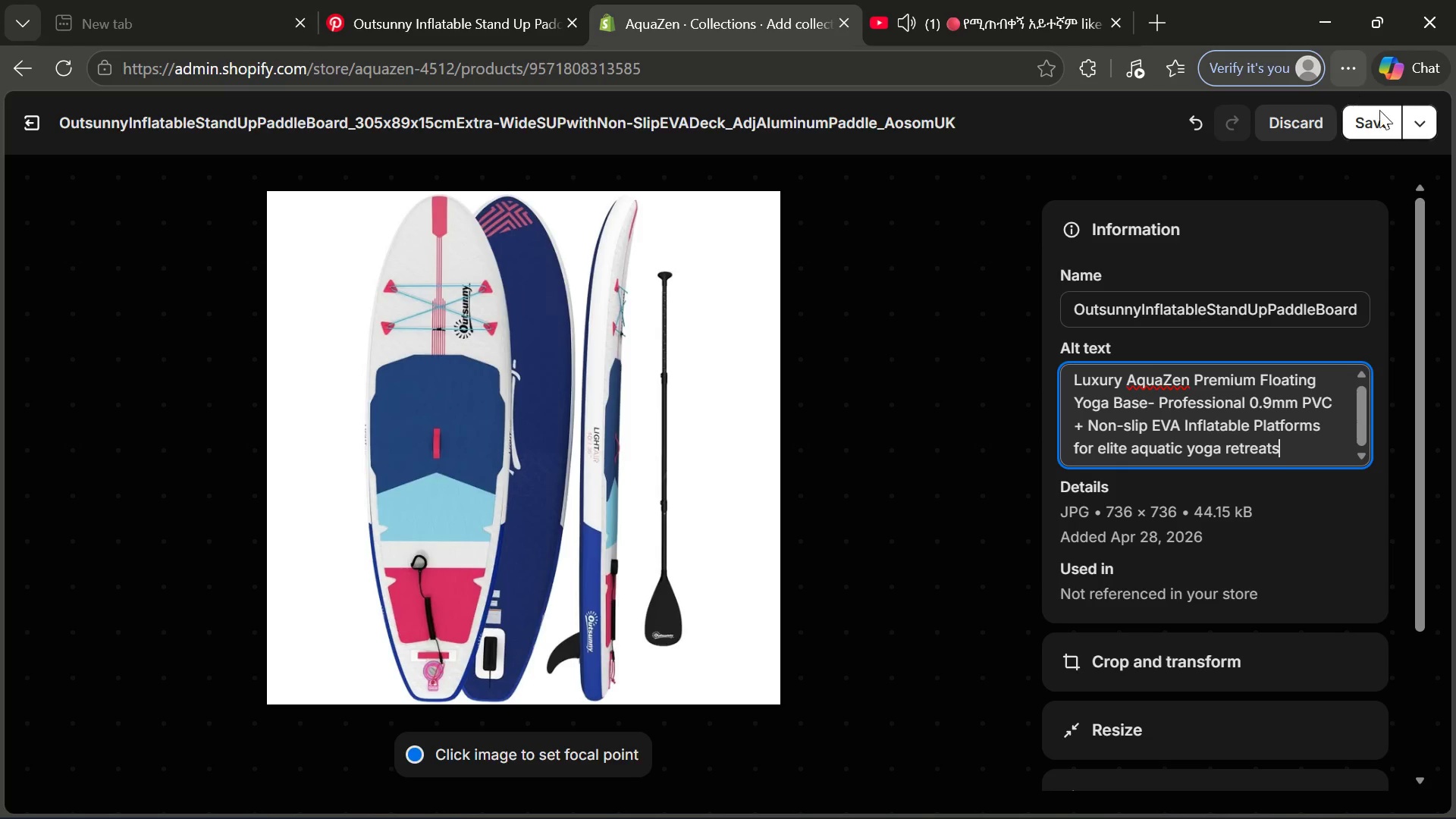 
left_click([1387, 124])
 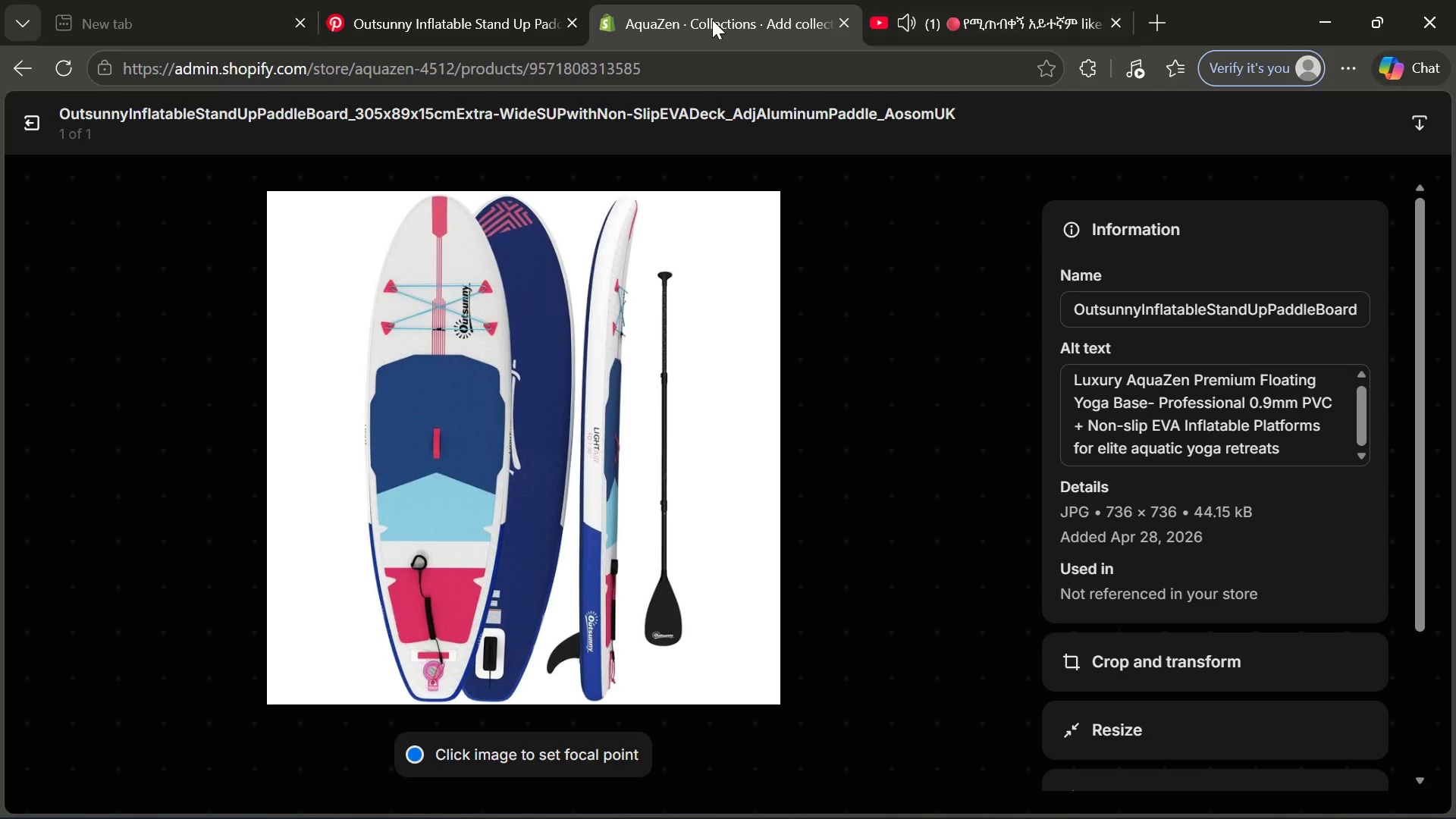 
wait(5.25)
 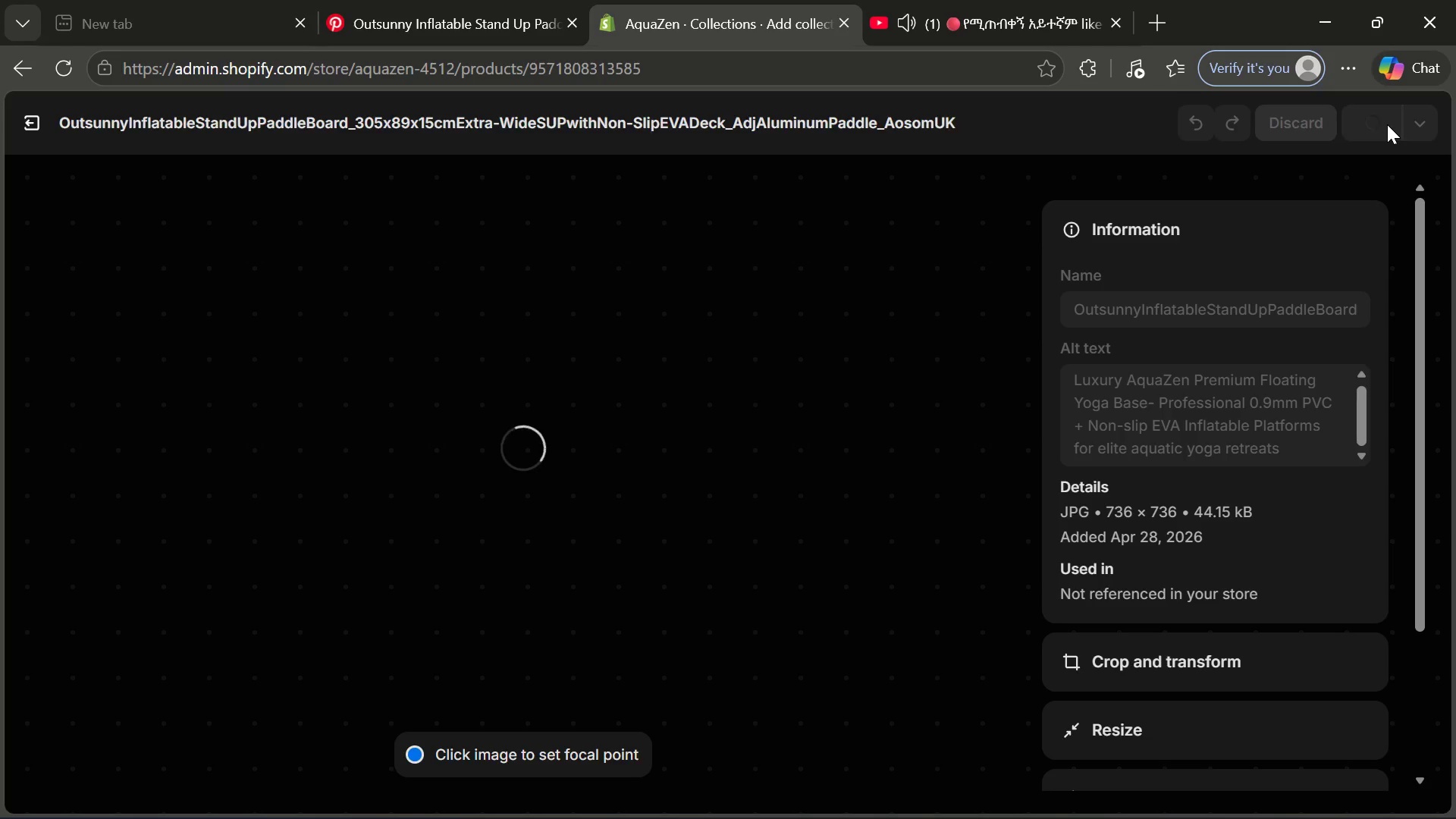 
left_click_drag(start_coordinate=[59, 139], to_coordinate=[42, 136])
 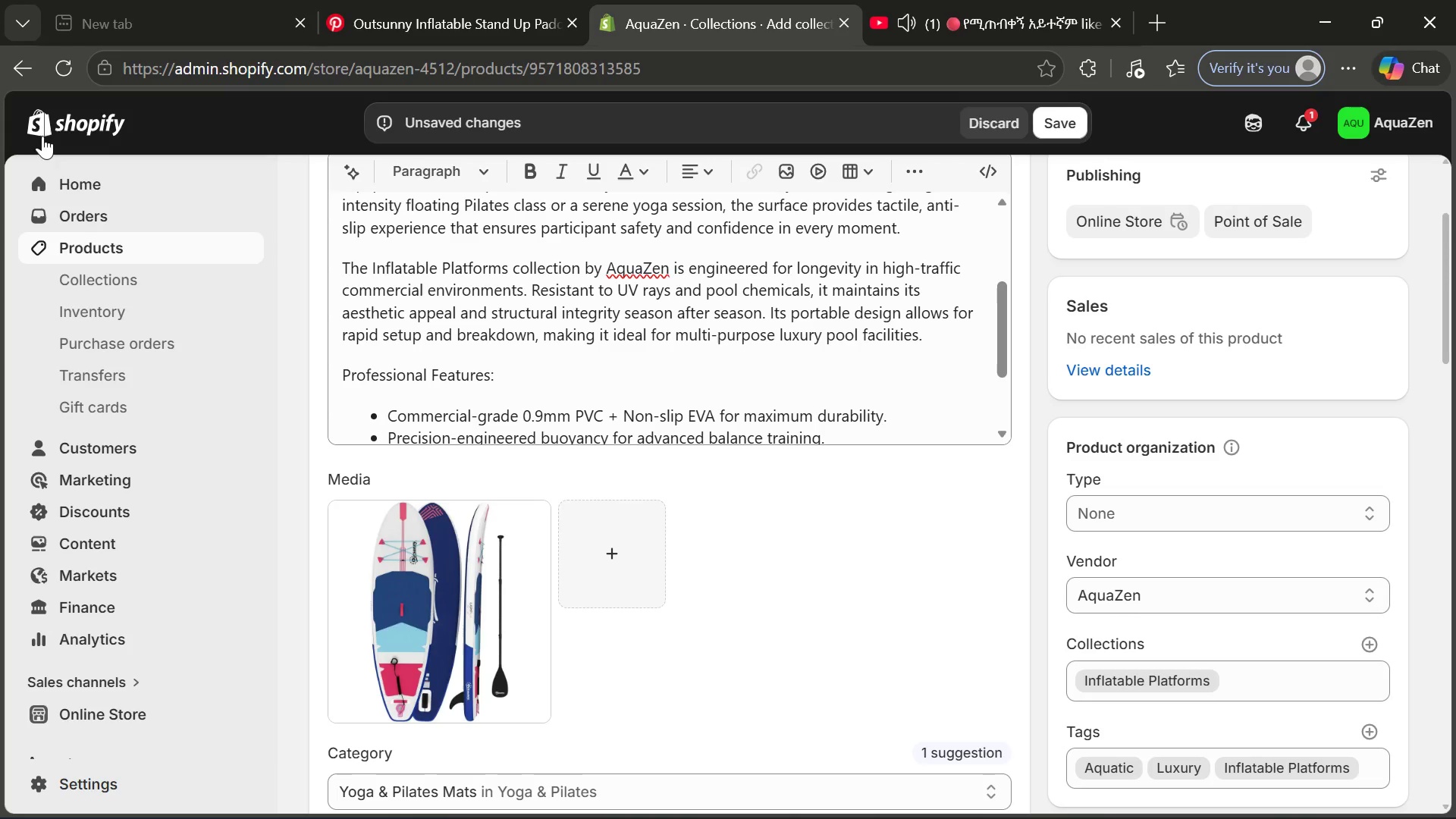 
left_click([42, 136])
 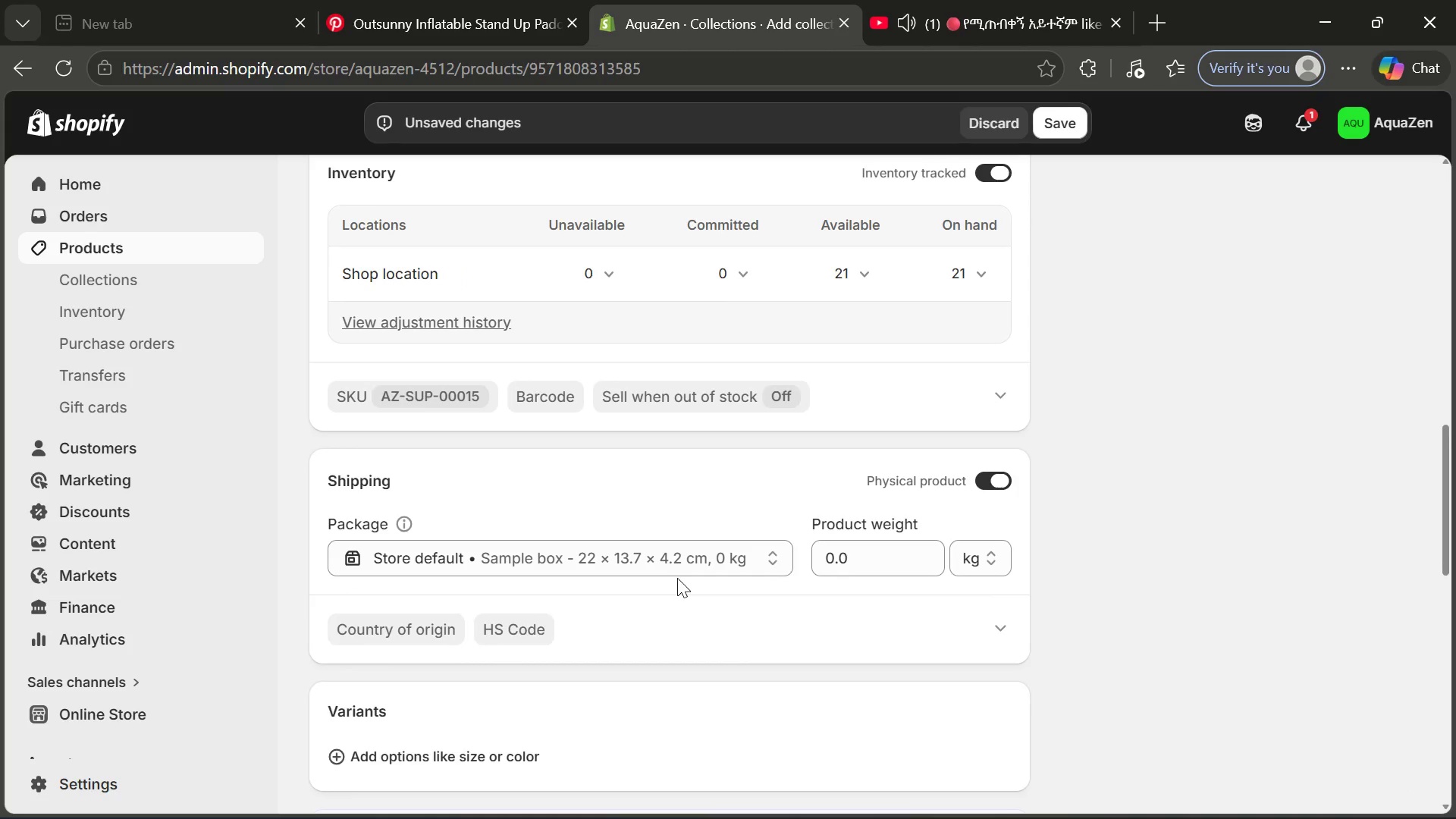 
wait(9.28)
 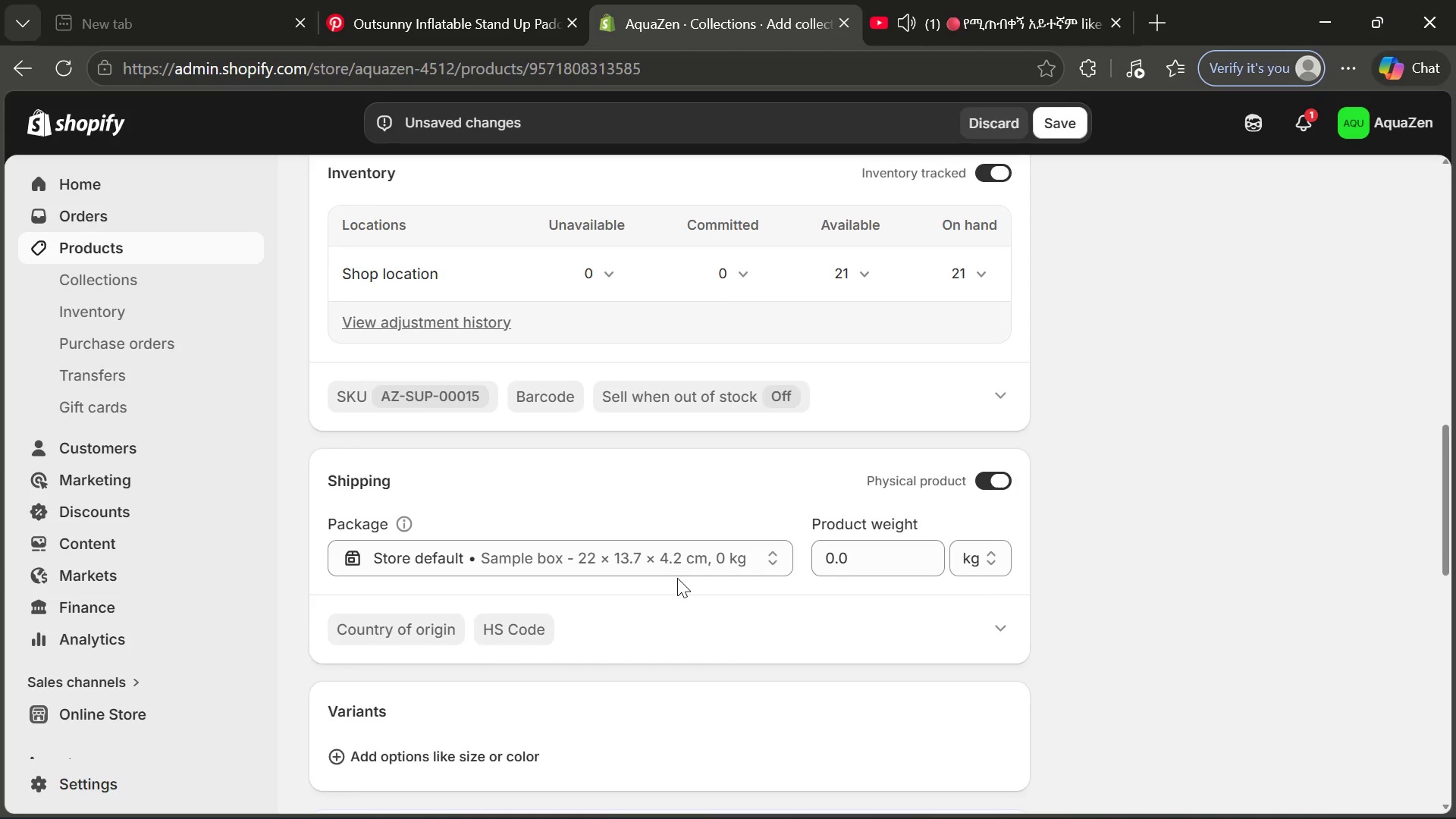 
left_click([1065, 127])
 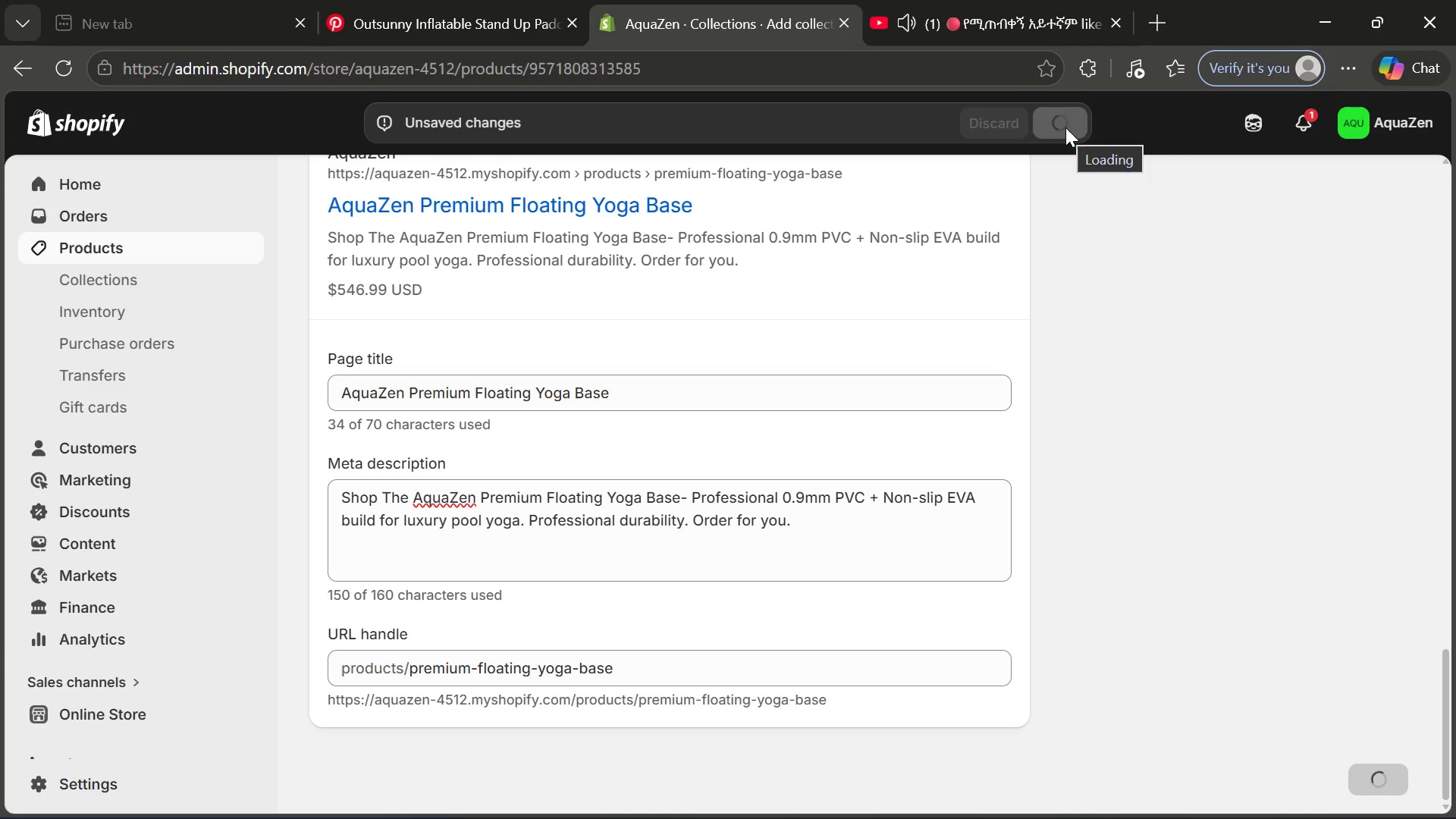 
left_click([1065, 127])
 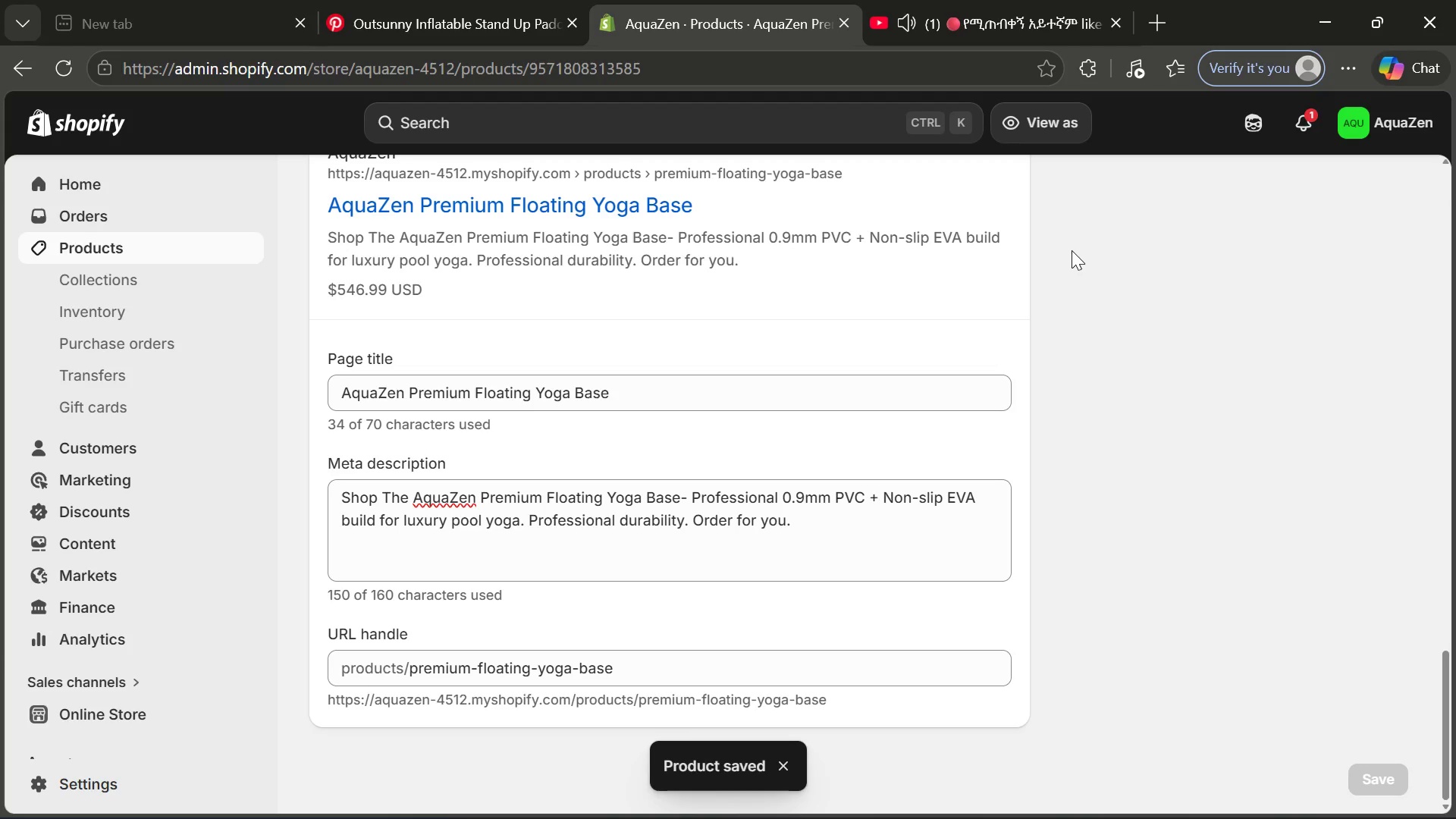 
wait(7.67)
 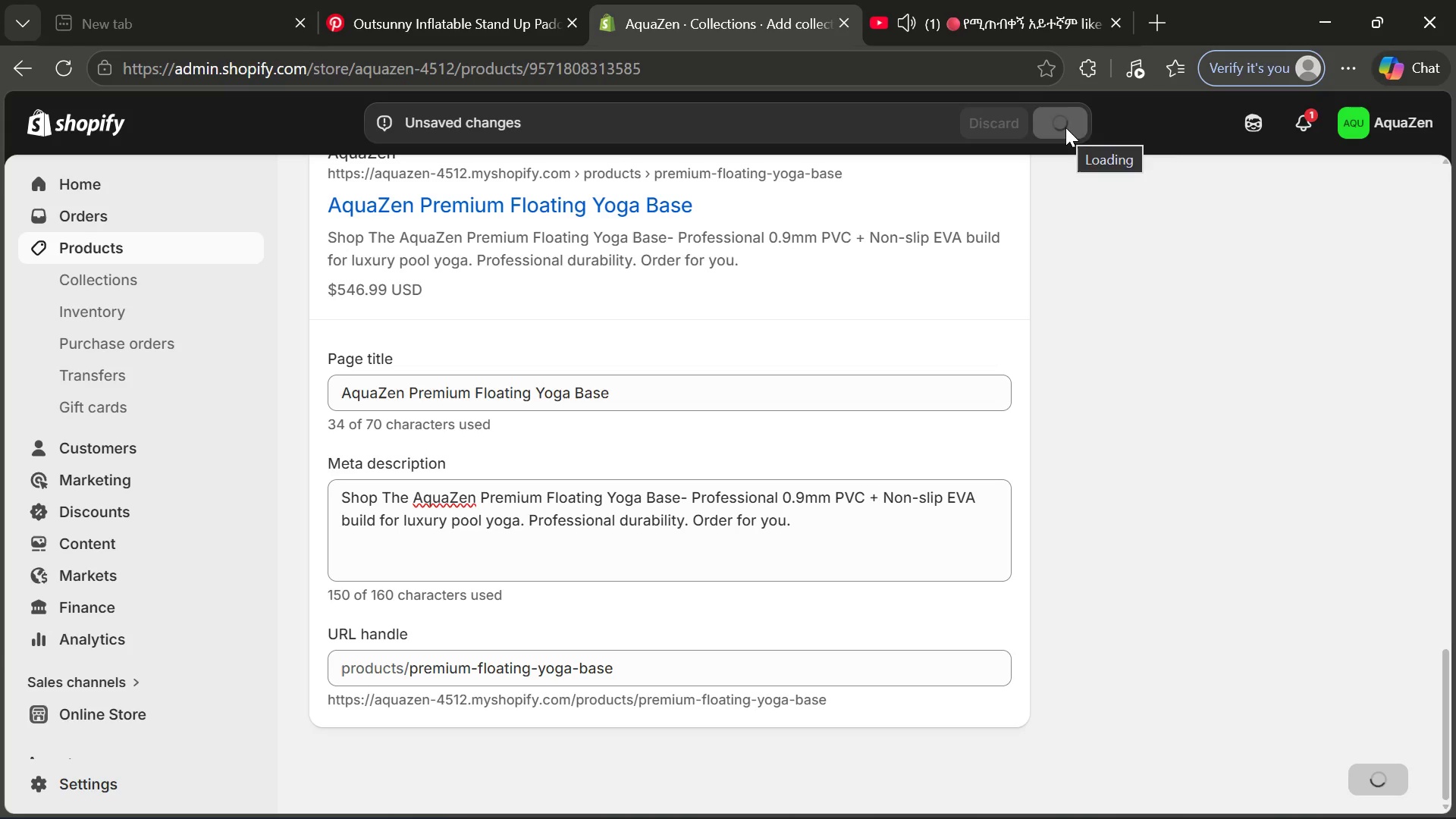 
left_click([239, 241])
 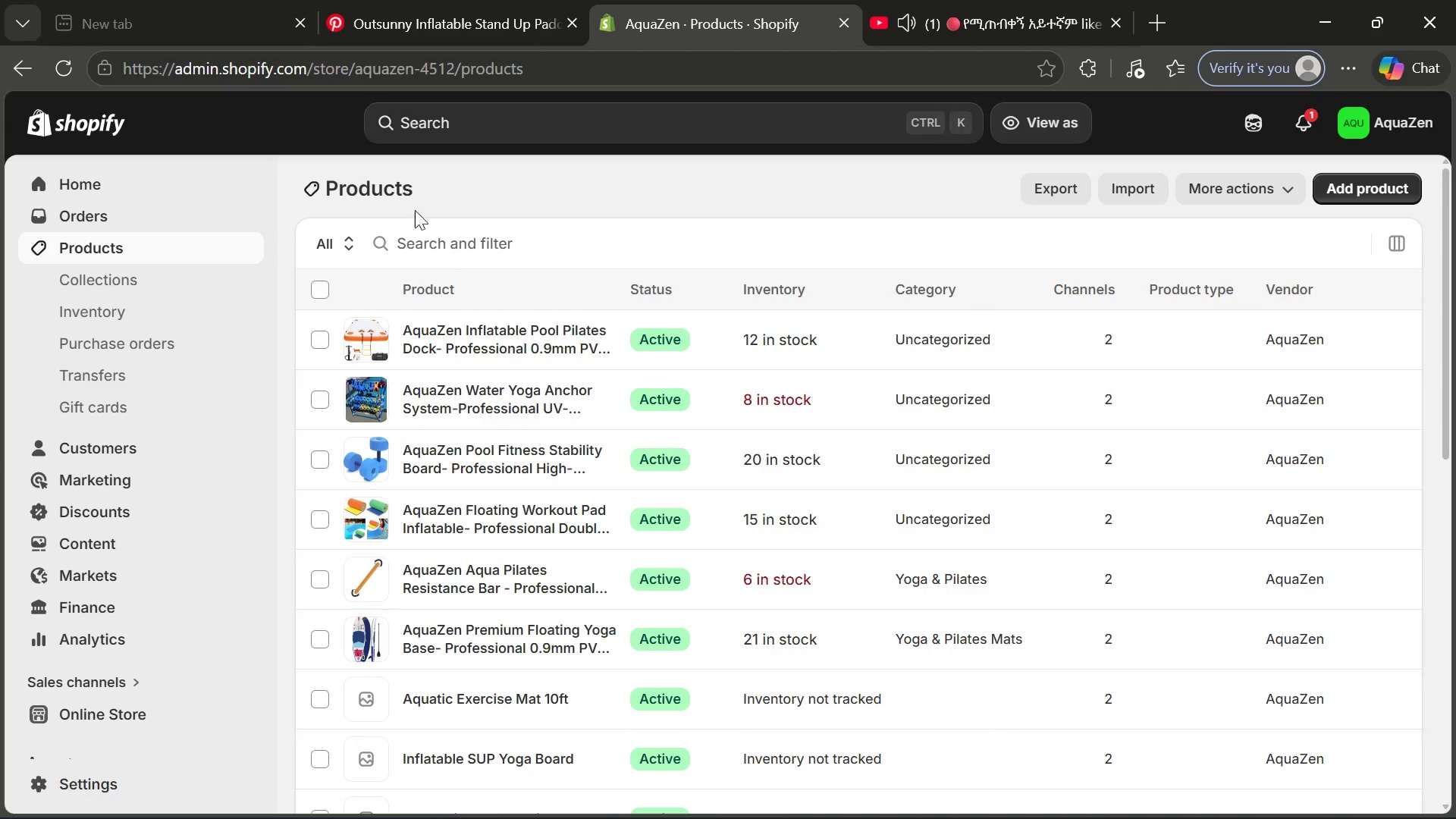 
wait(10.48)
 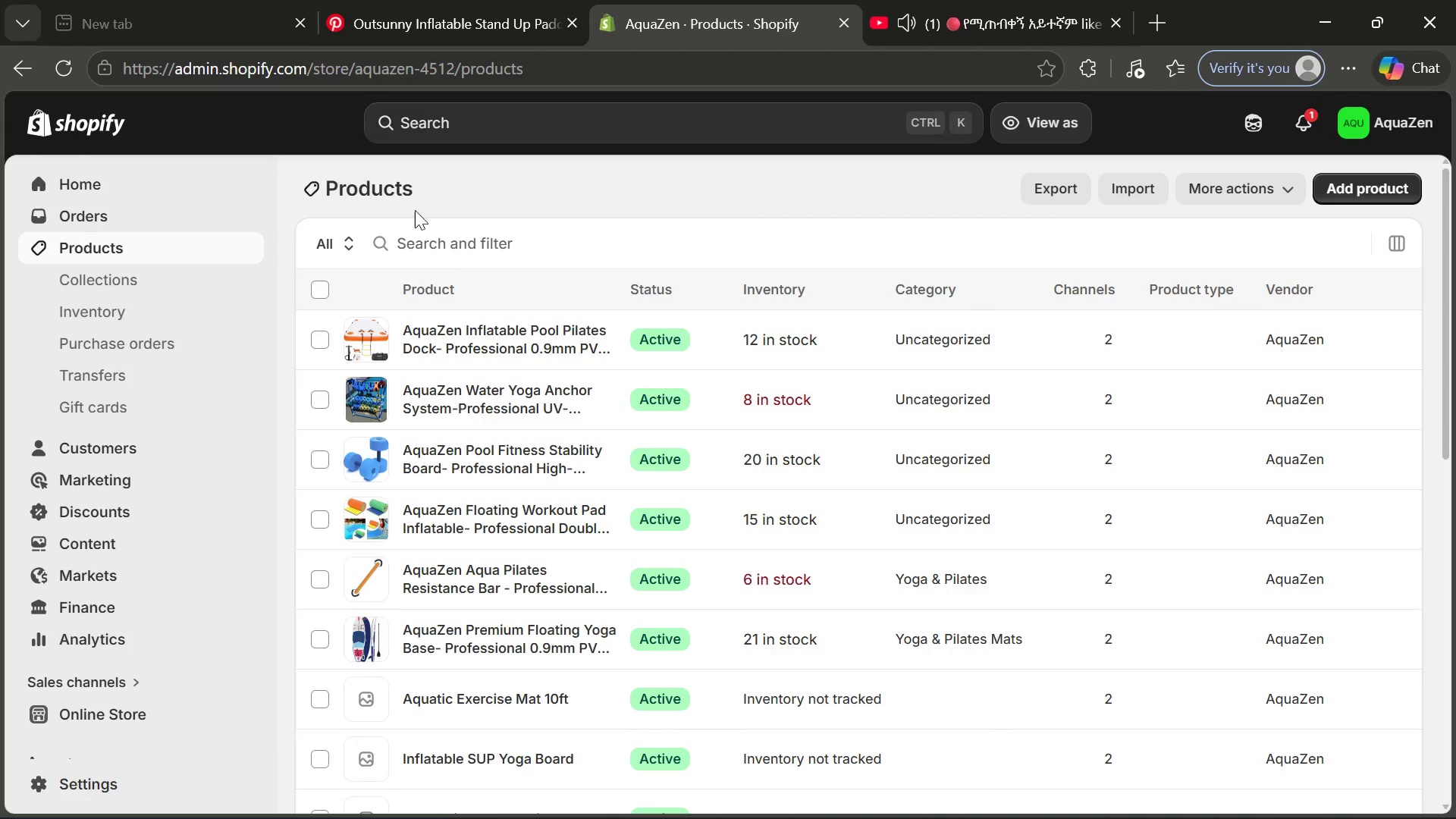 
left_click([524, 406])
 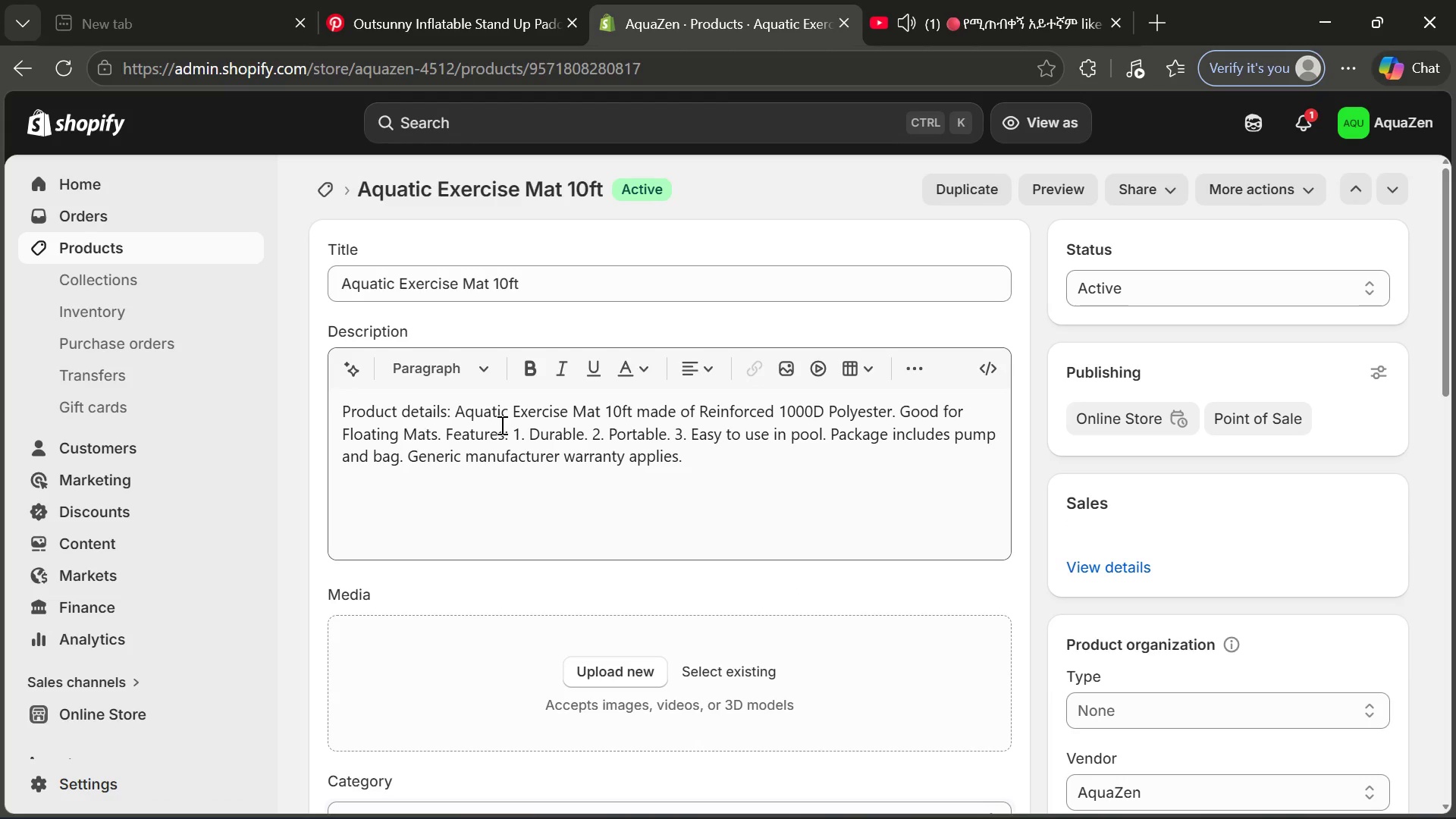 
wait(6.09)
 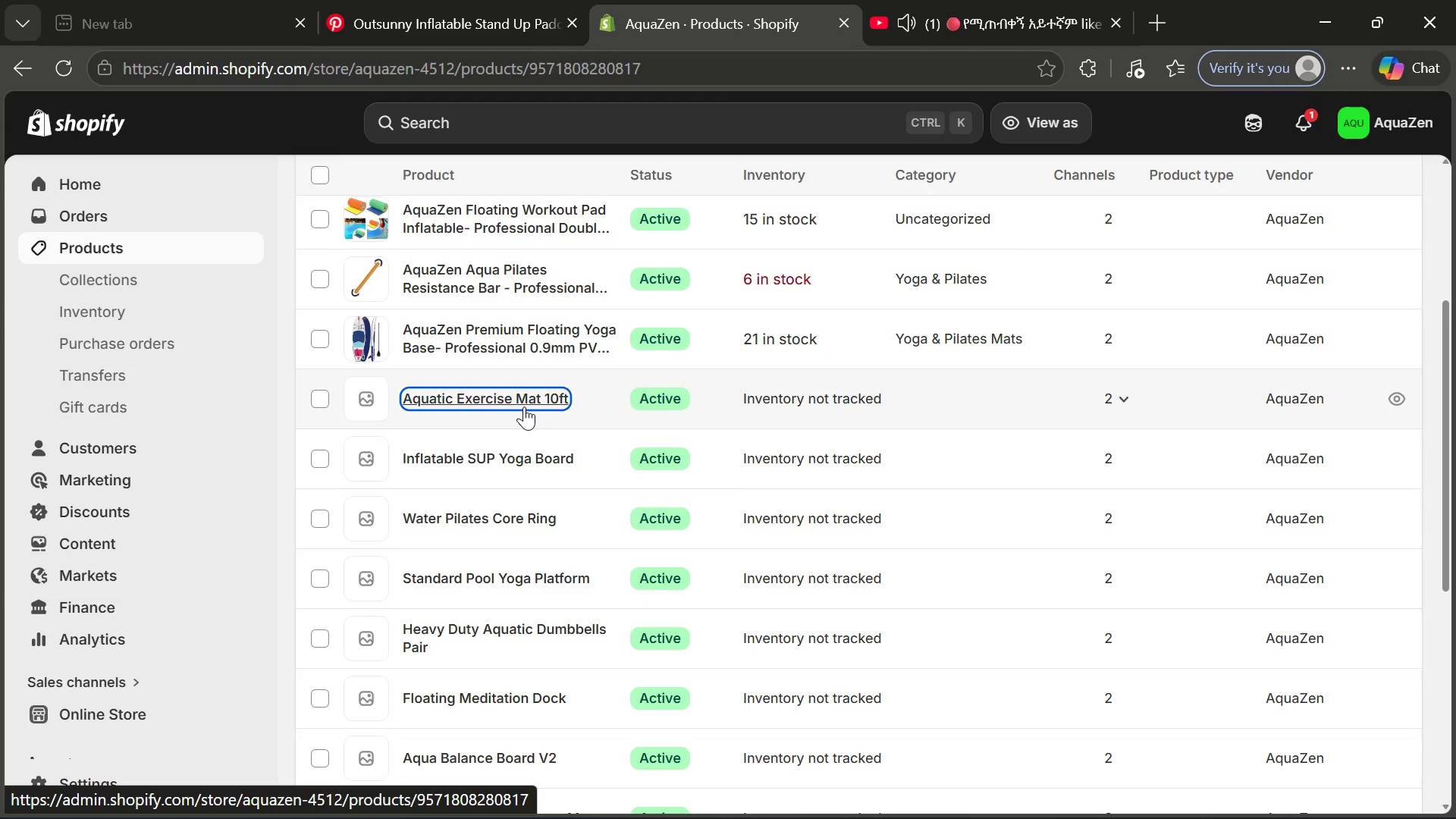 
left_click([111, 258])
 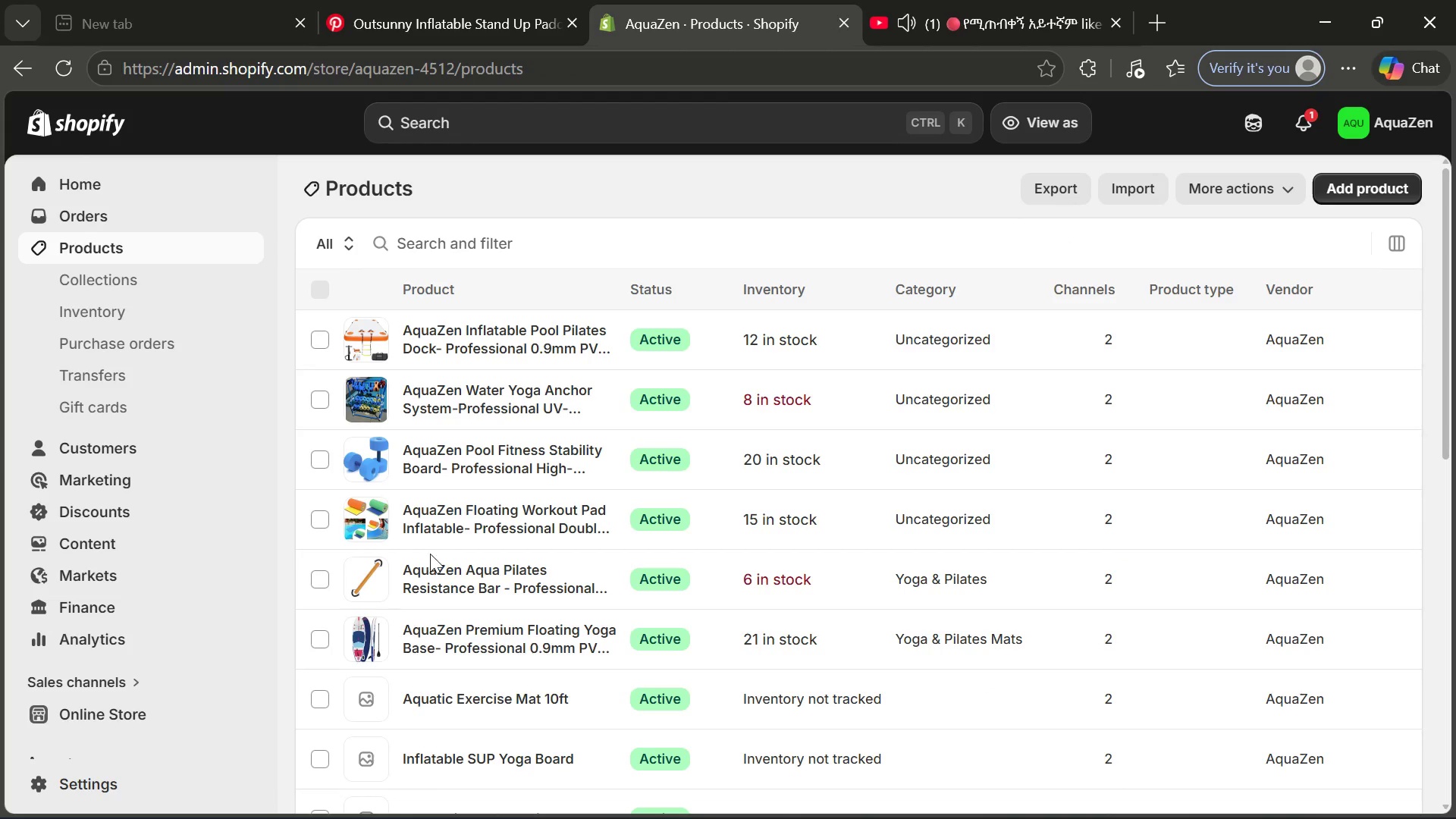 
left_click([445, 640])
 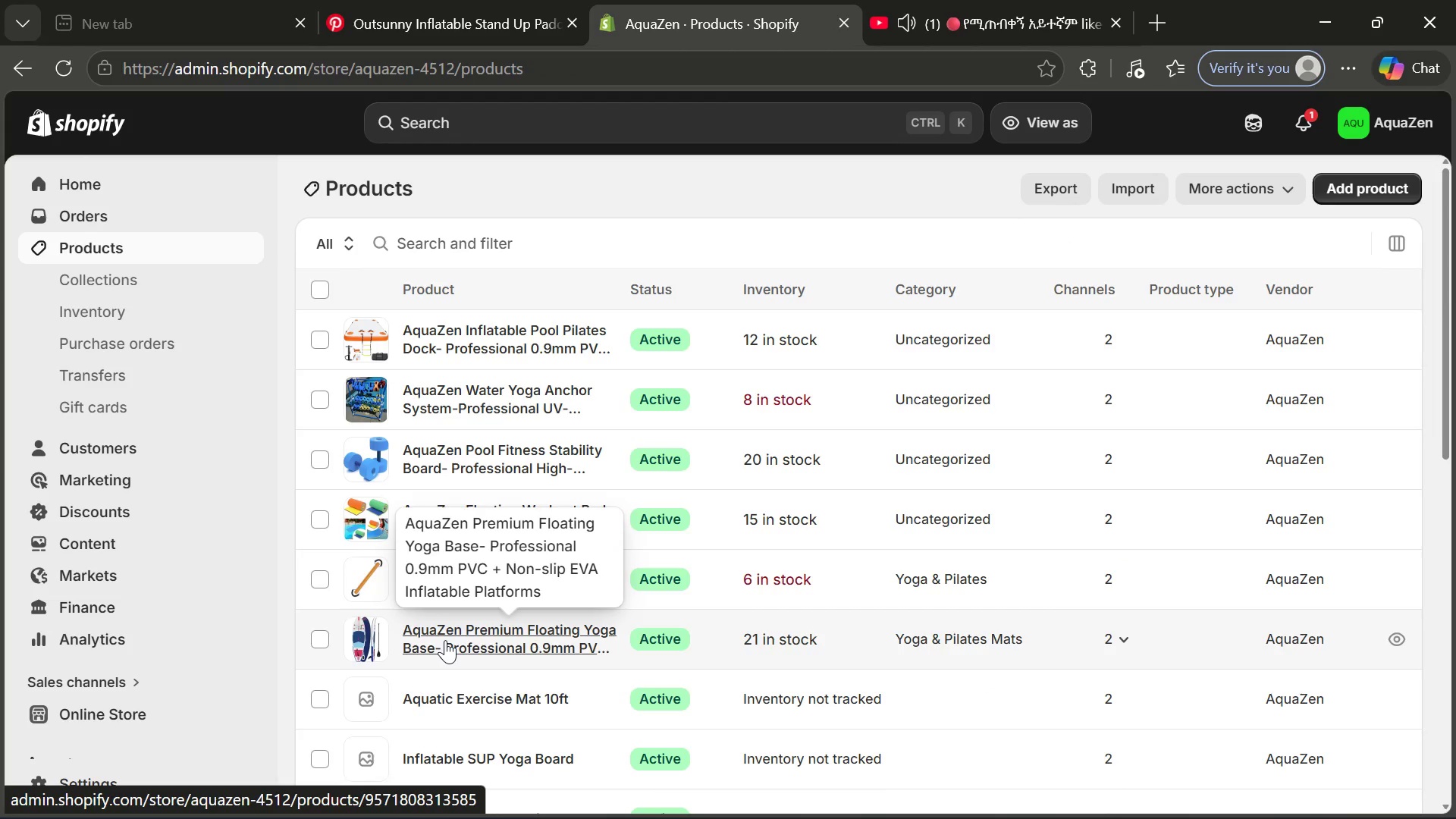 
left_click([445, 640])
 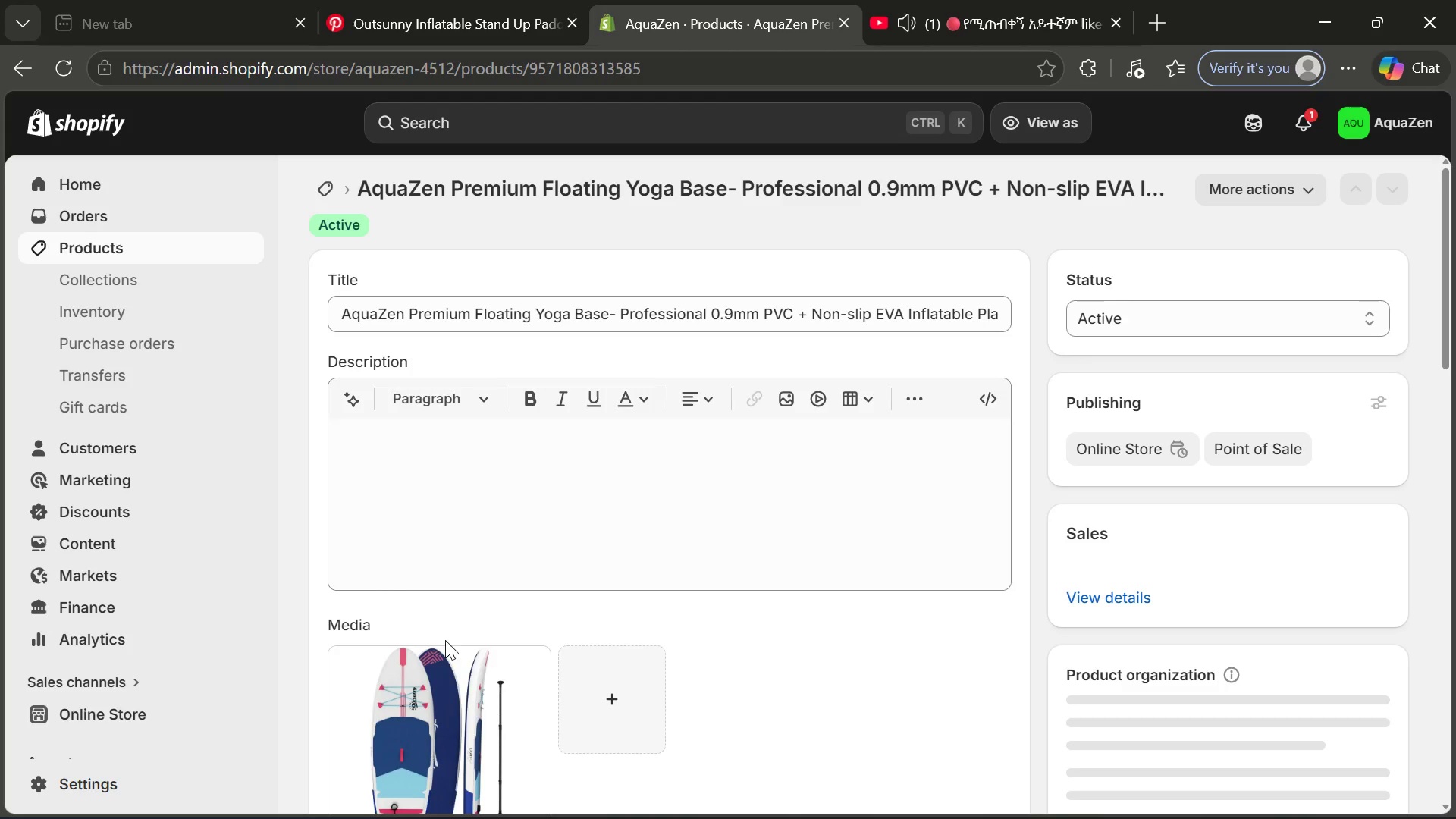 
left_click([505, 487])
 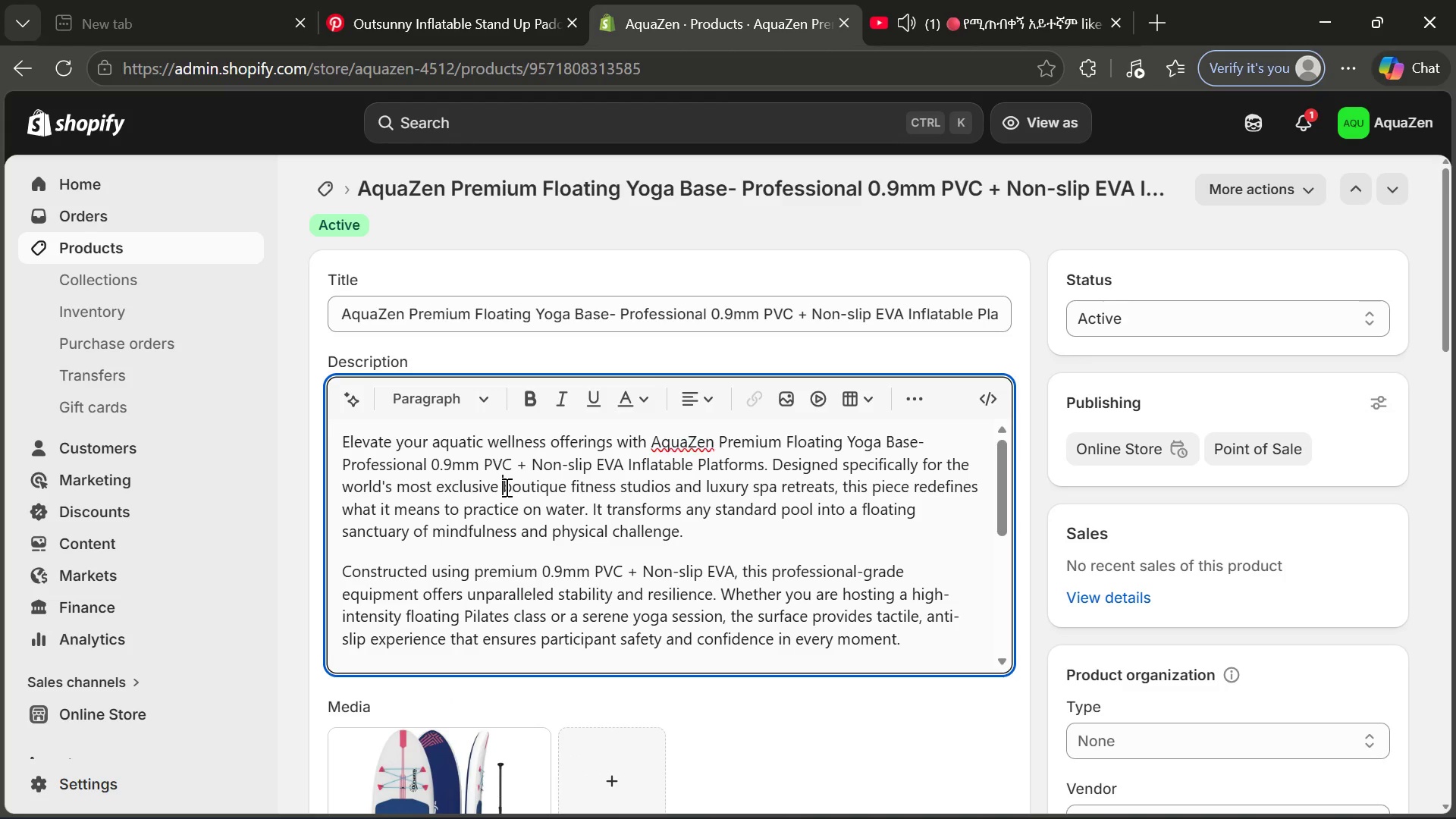 
key(Control+A)
 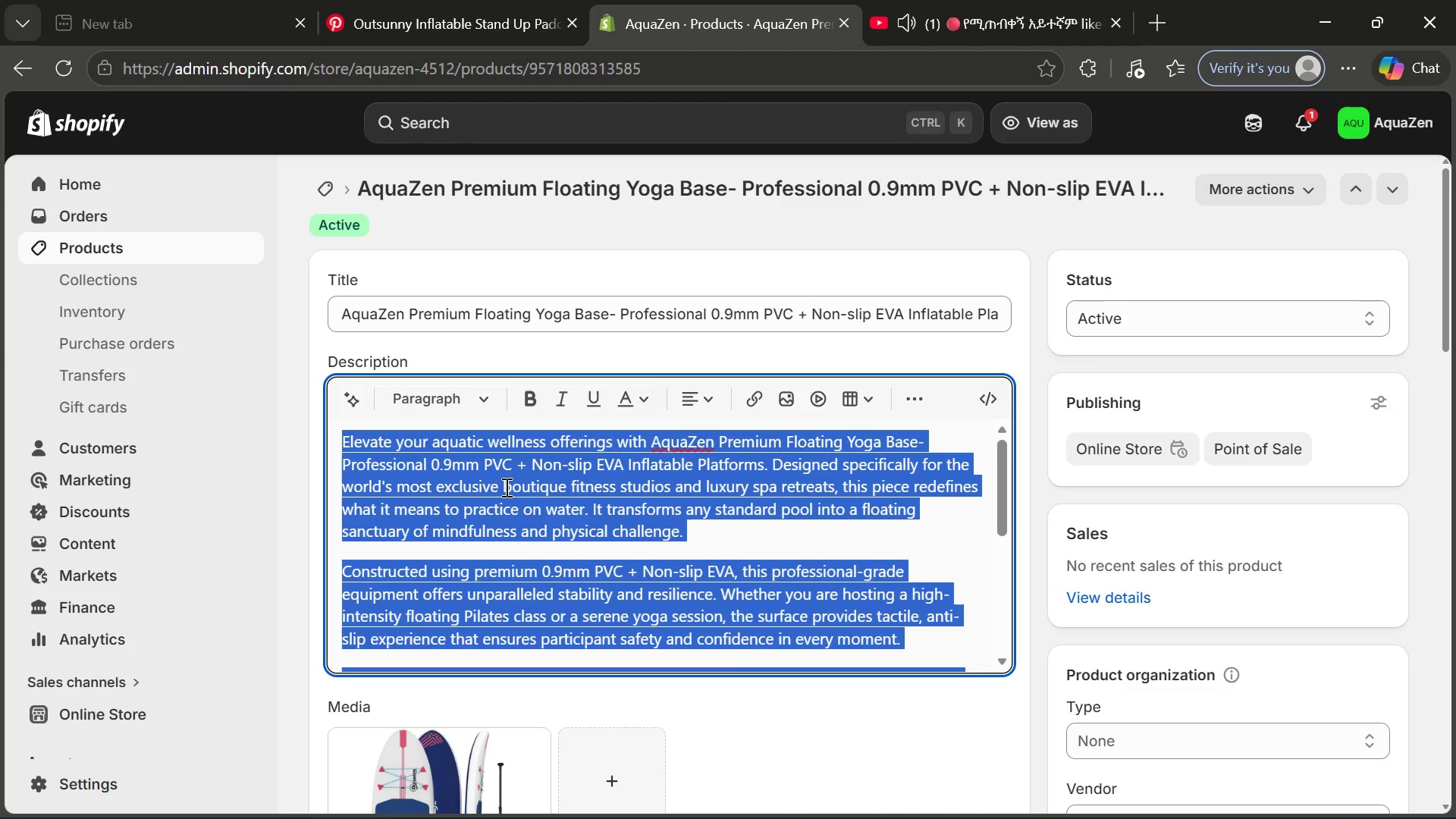 
key(Control+C)
 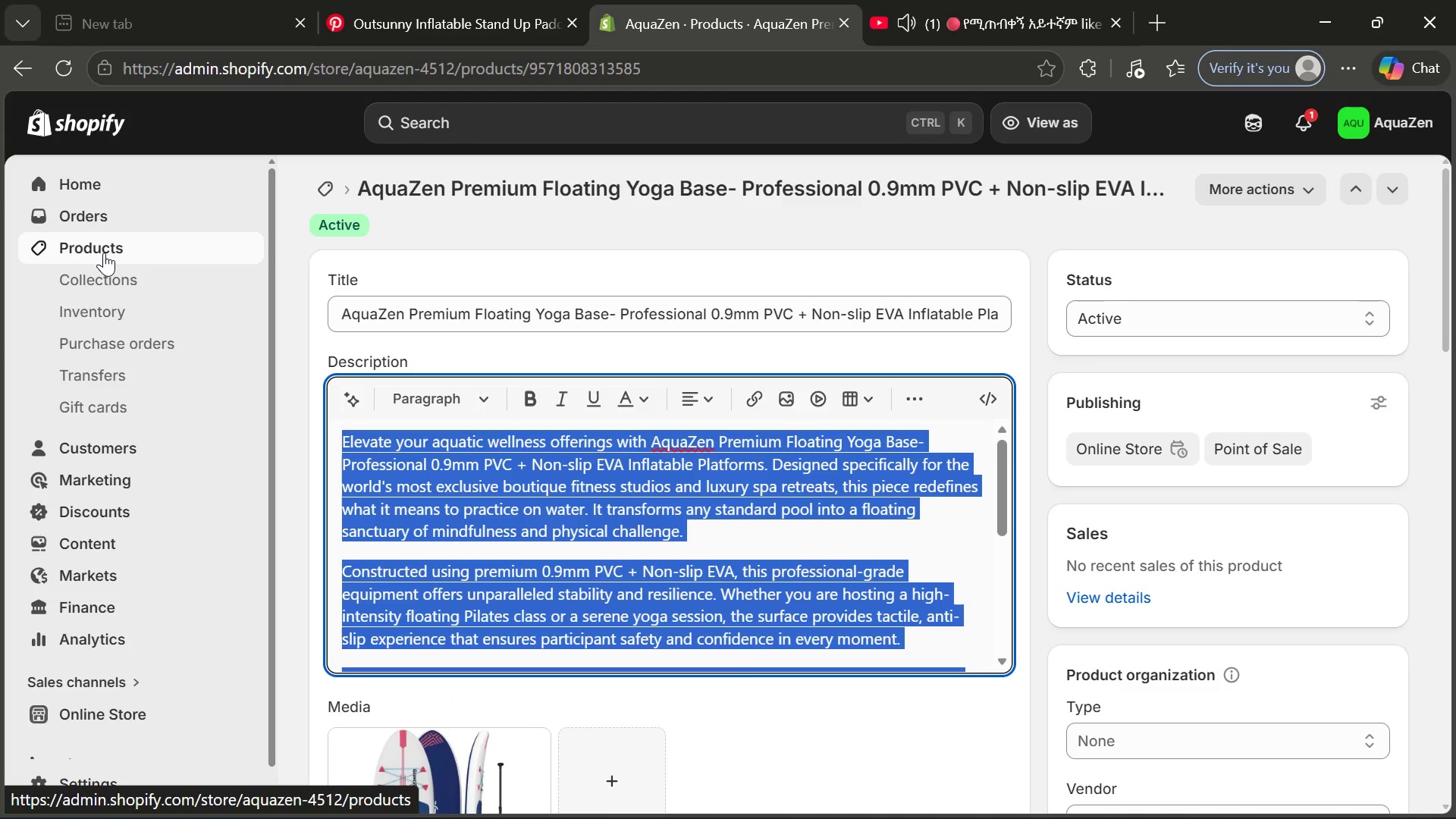 
left_click([104, 253])
 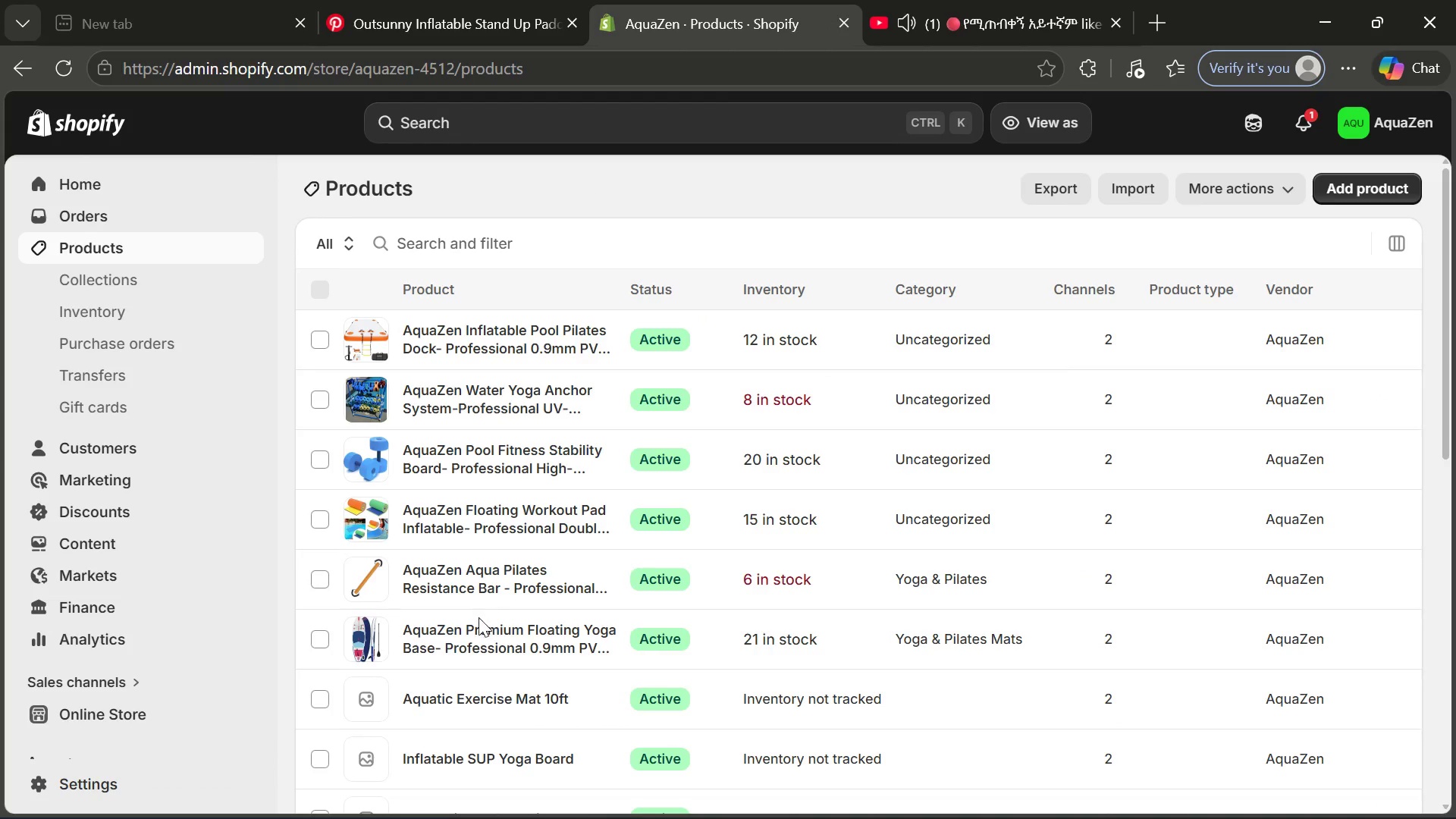 
left_click([482, 698])
 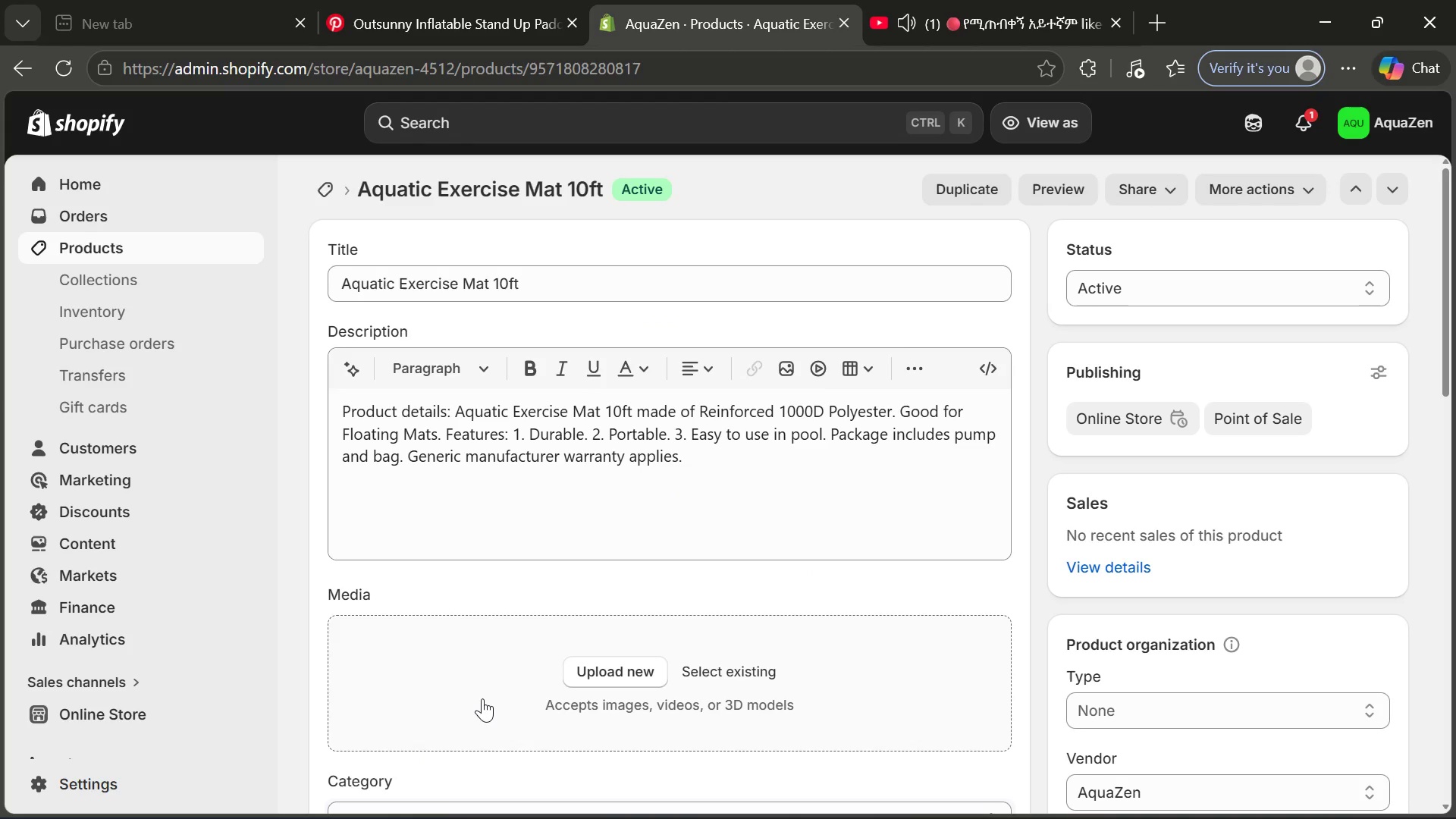 
wait(7.34)
 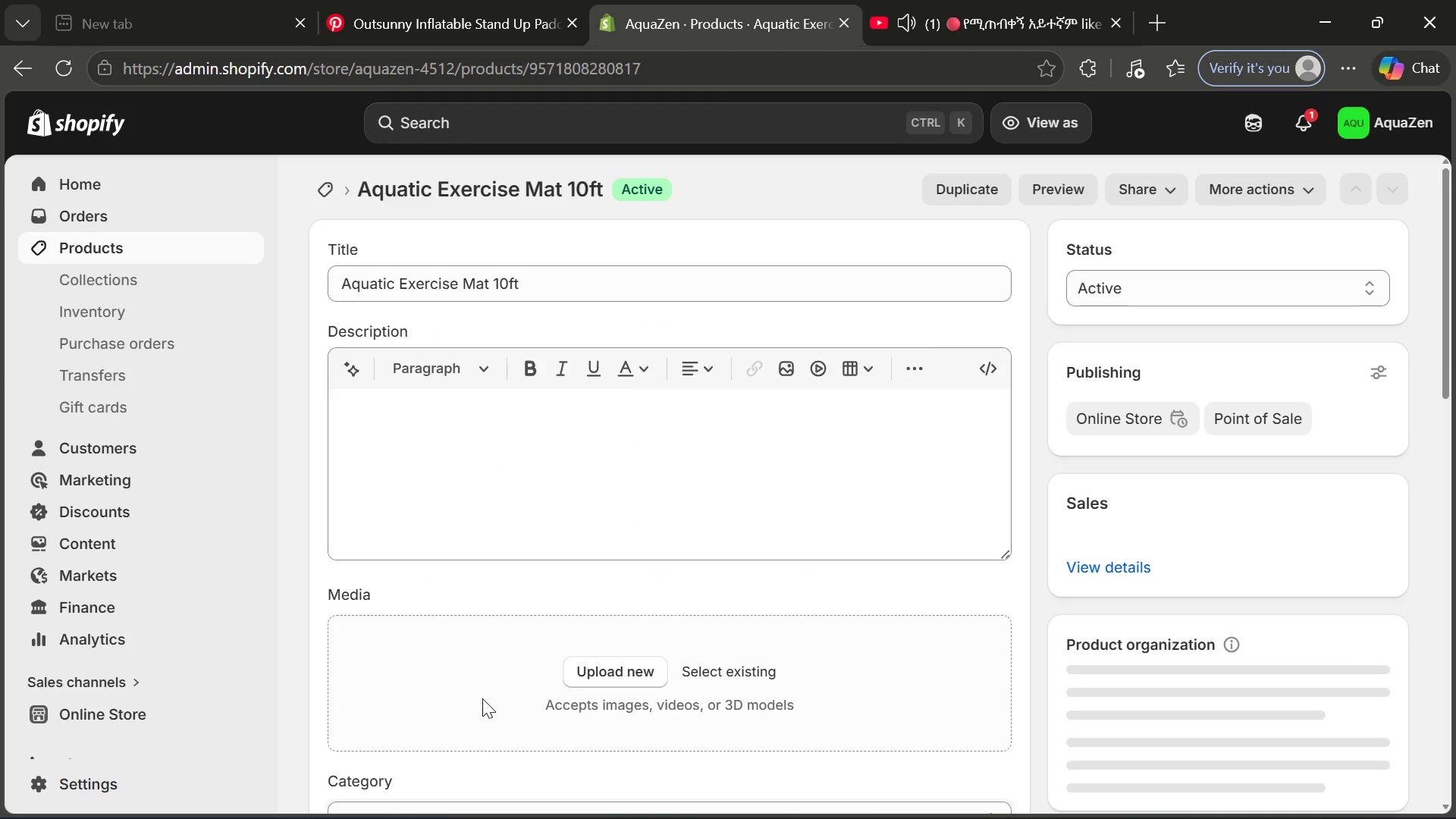 
left_click([611, 502])
 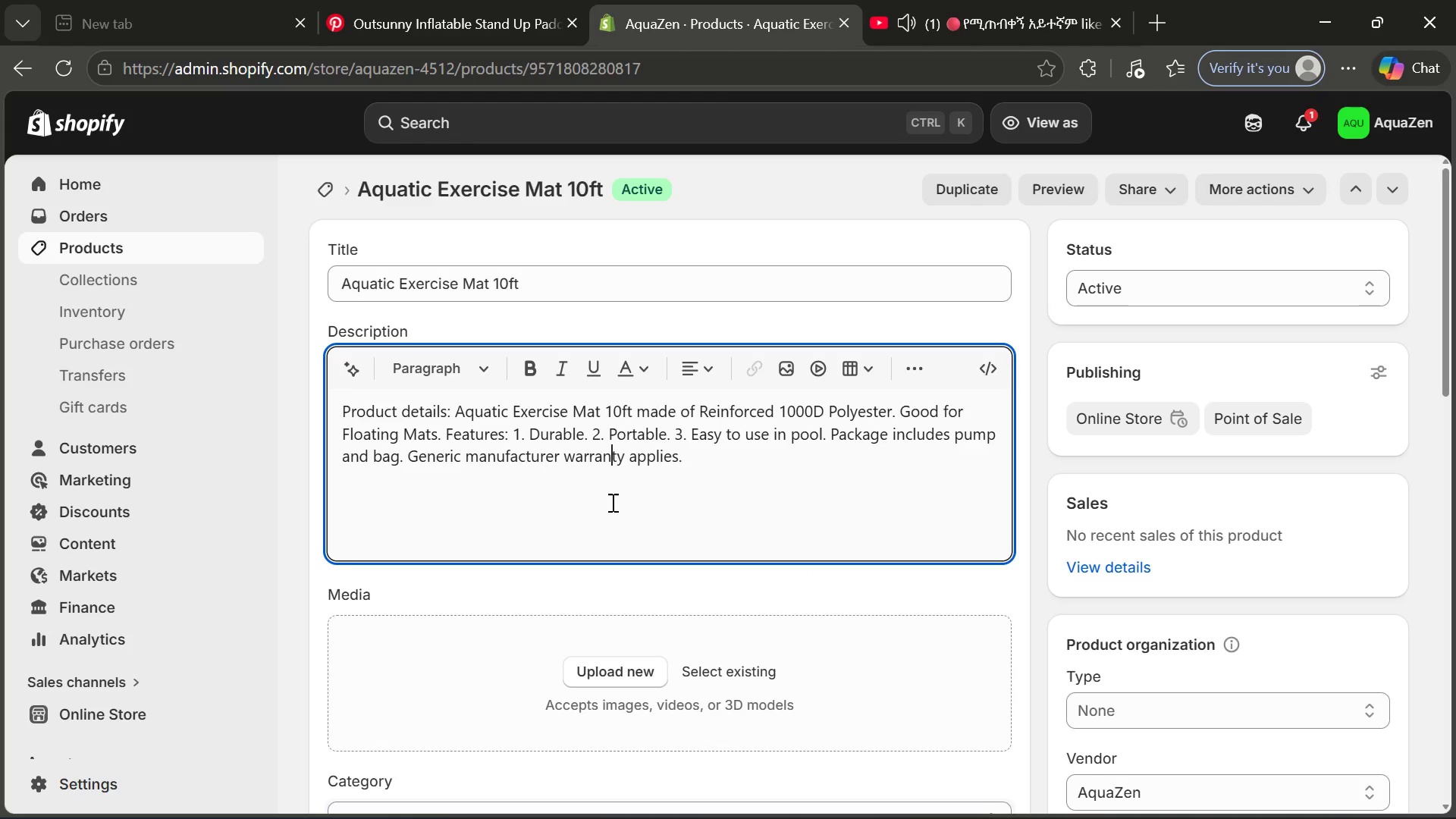 
key(Control+A)
 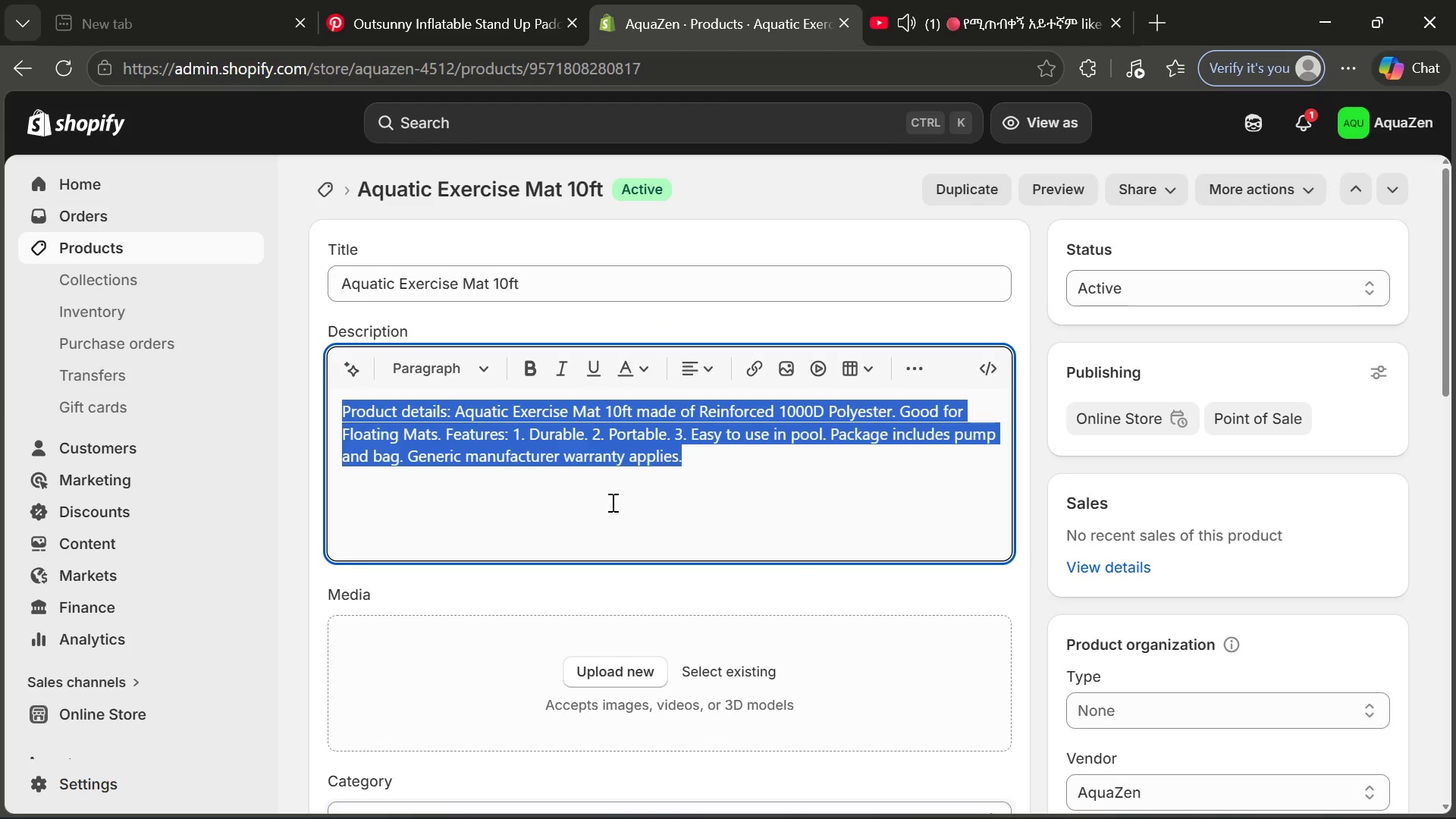 
key(Control+ControlLeft)
 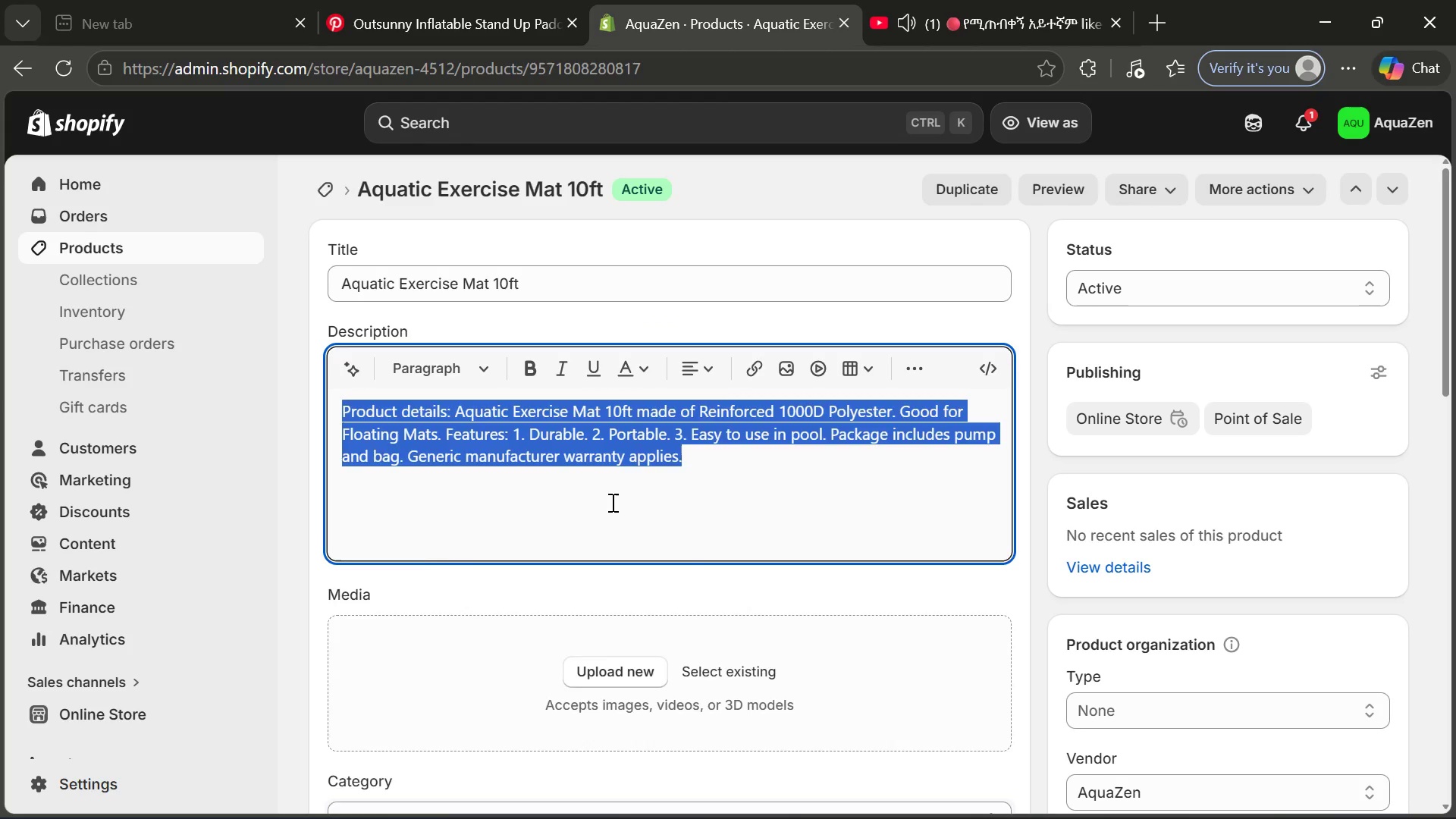 
key(Control+V)
 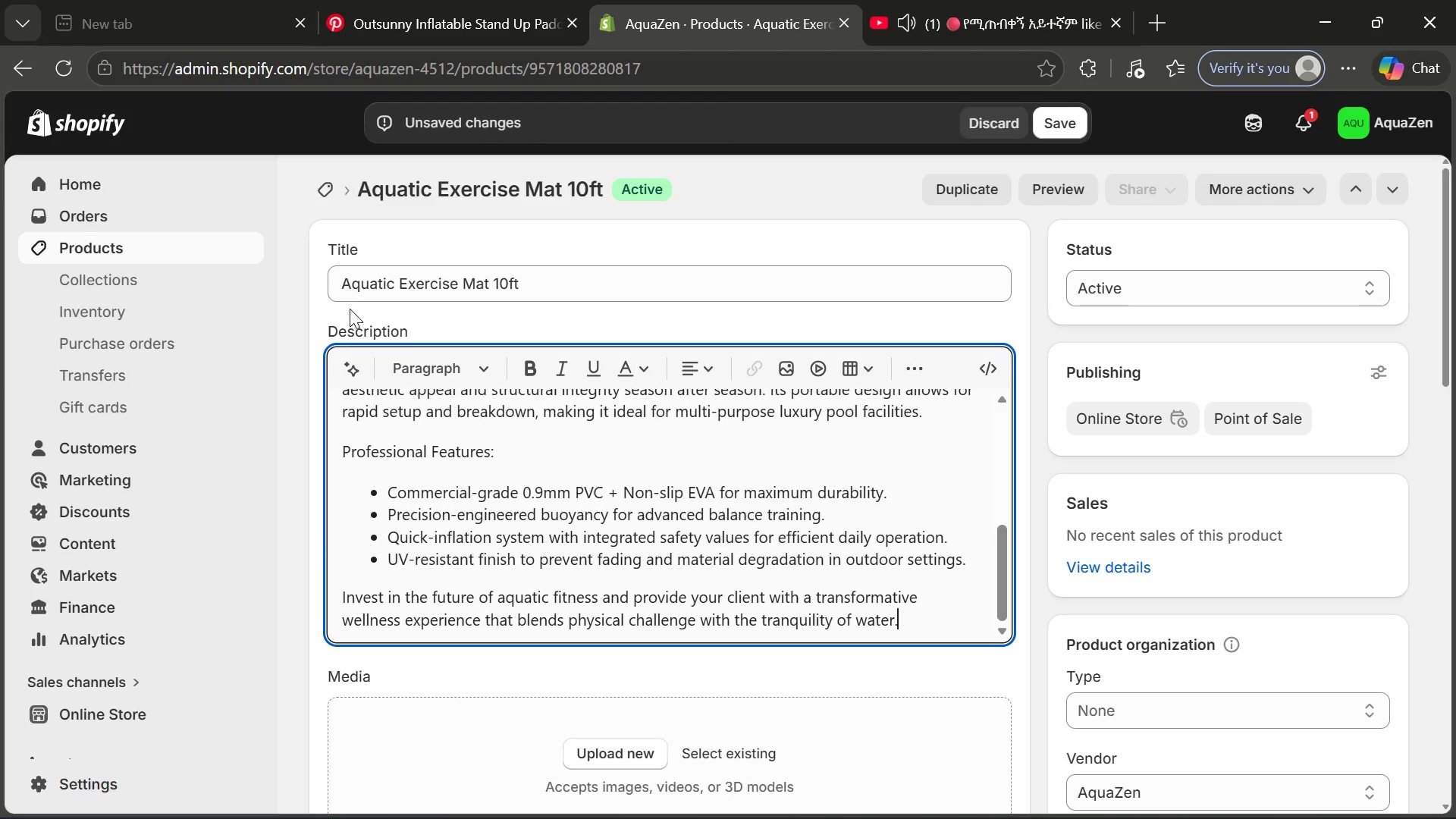 
left_click([340, 284])
 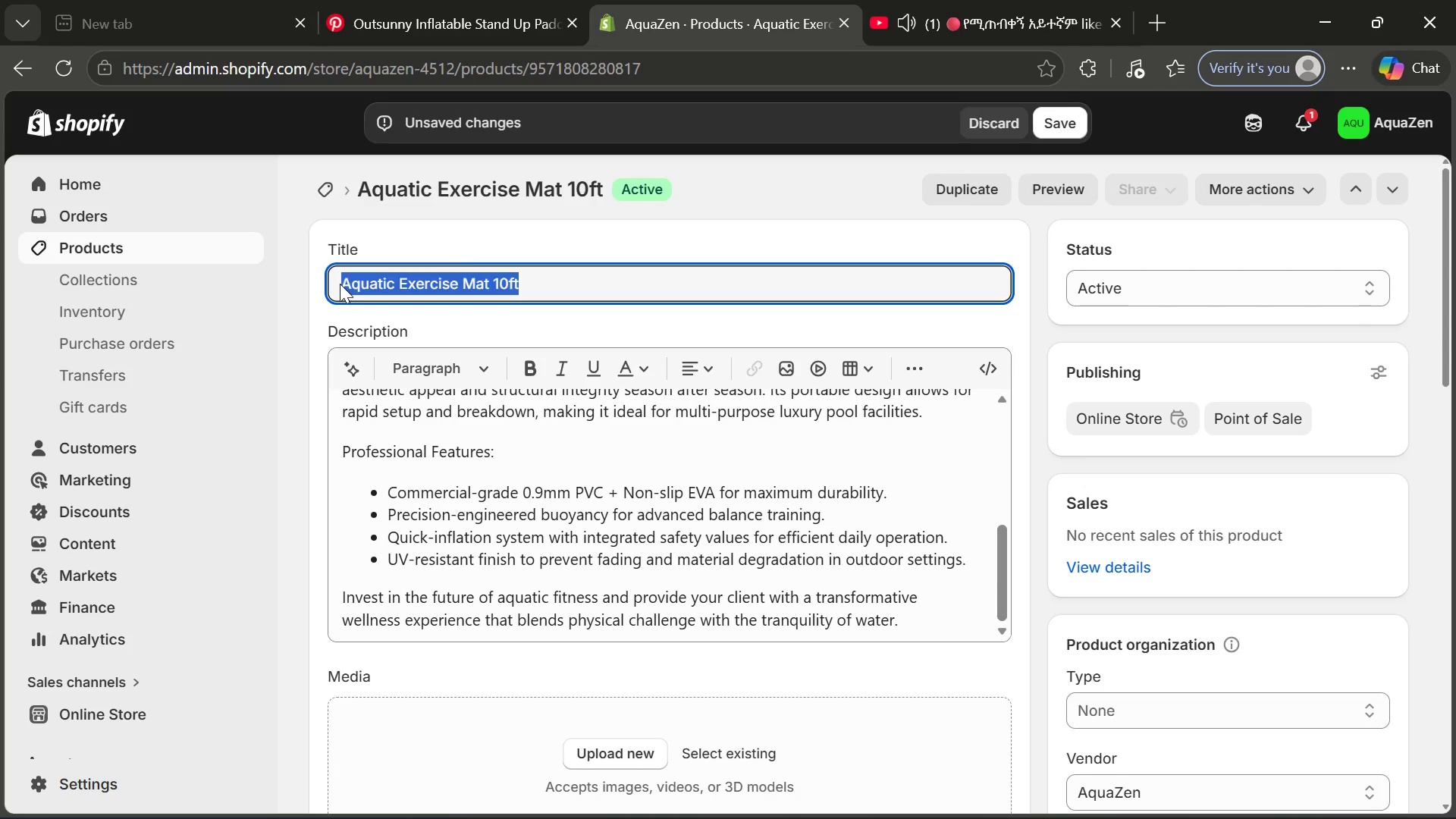 
left_click([340, 284])
 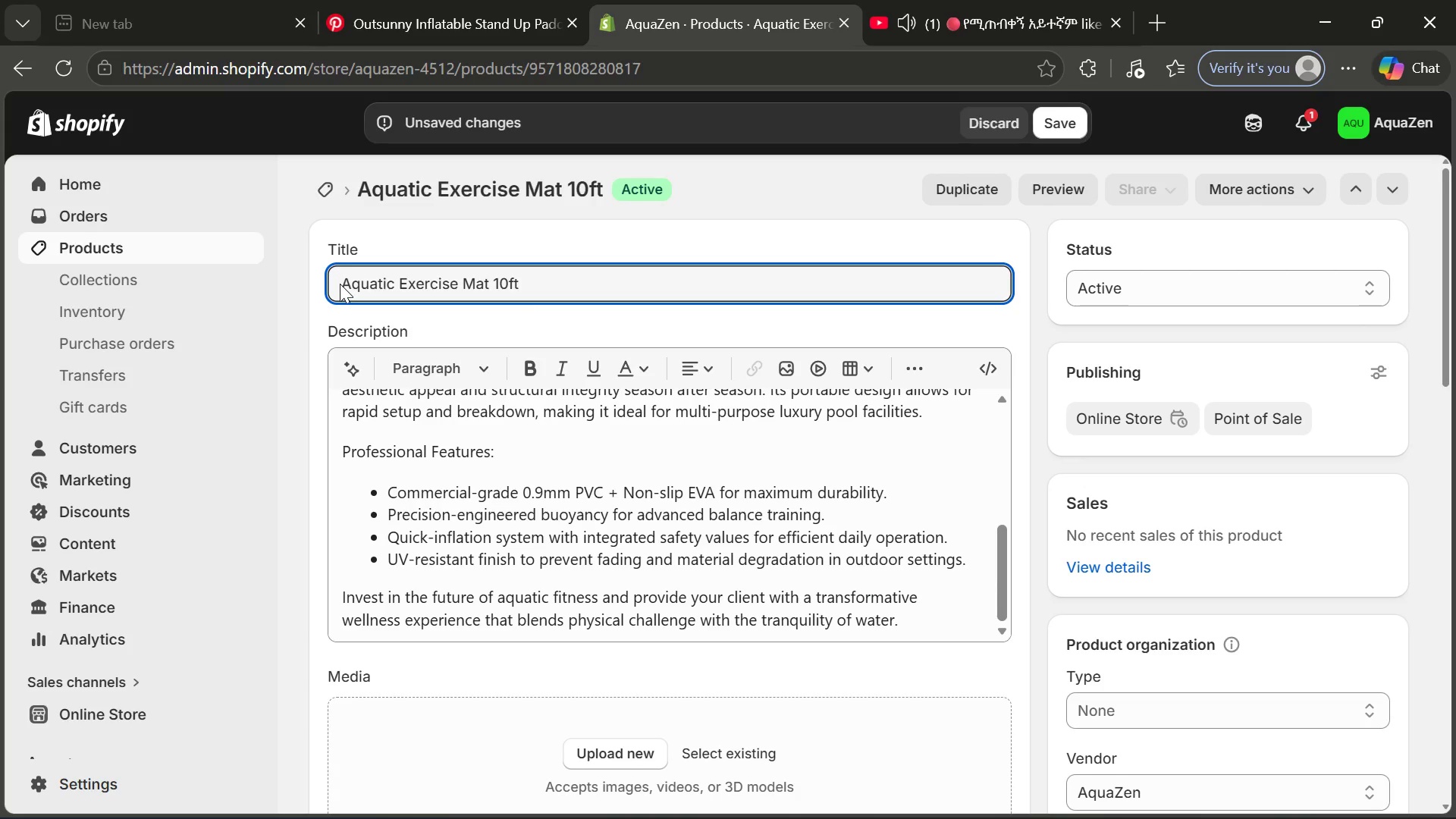 
key(CapsLock)
 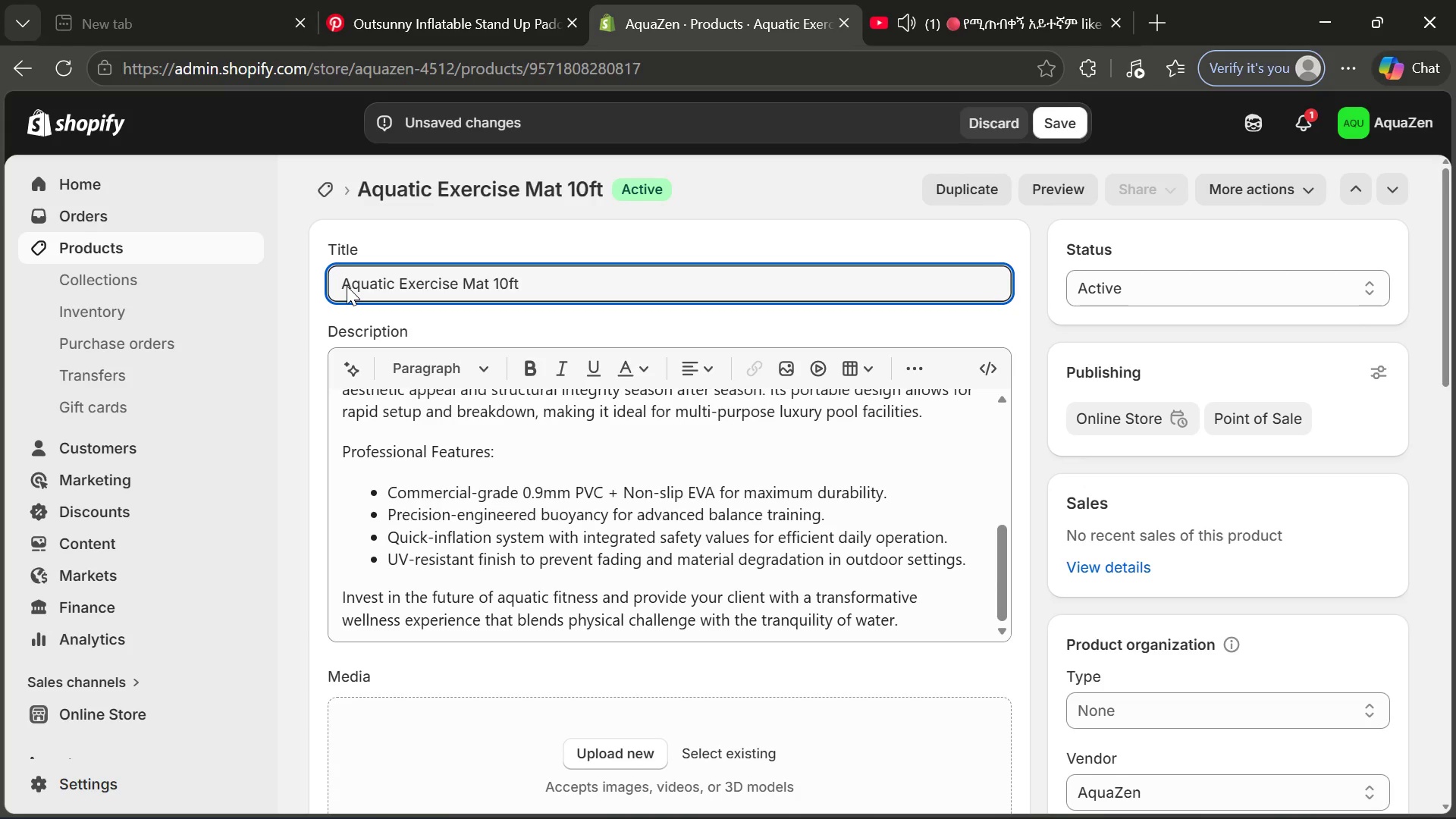 
left_click([347, 286])
 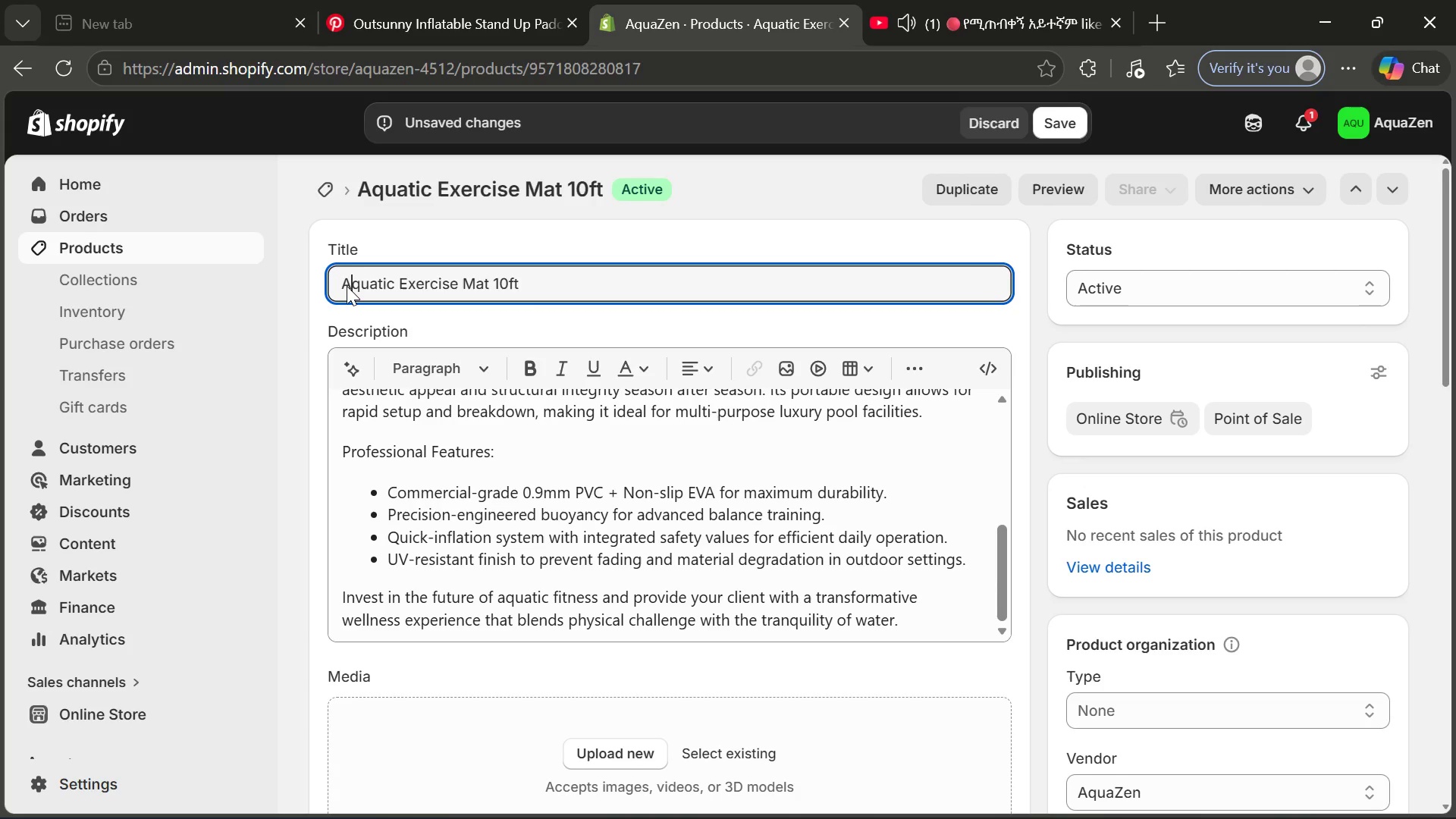 
key(ArrowLeft)
 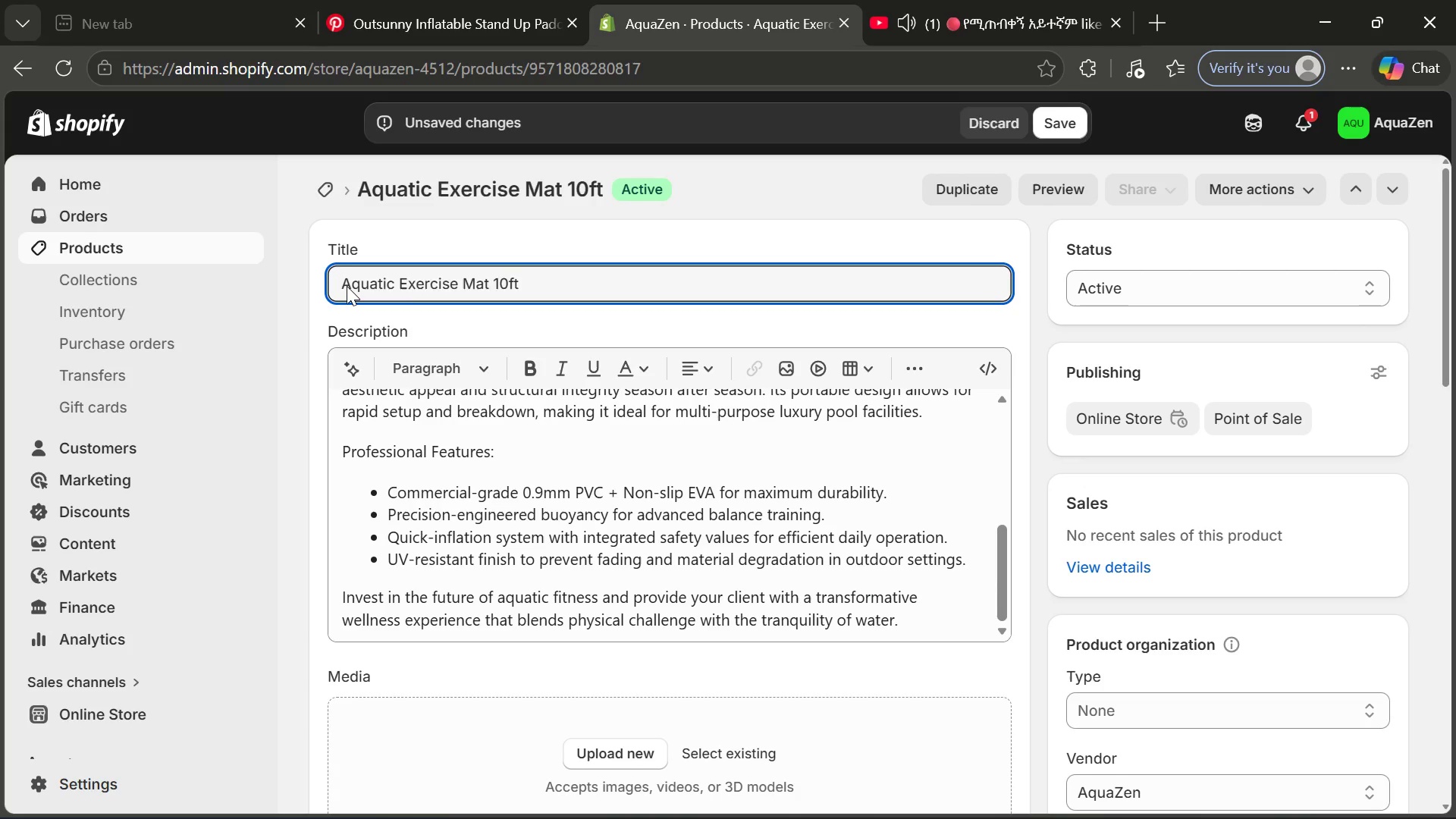 
type(AquaZen )
 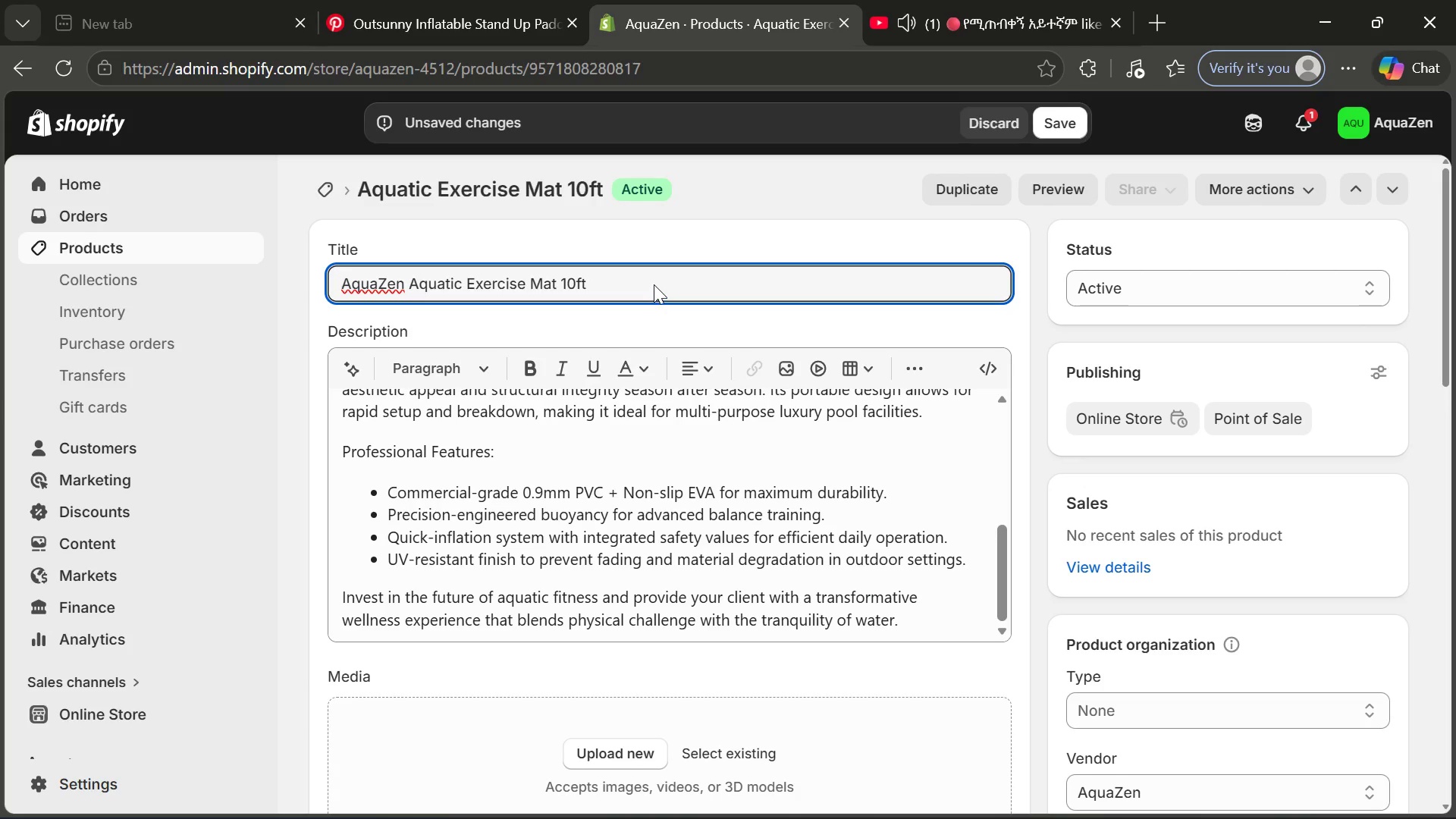 
left_click([654, 283])
 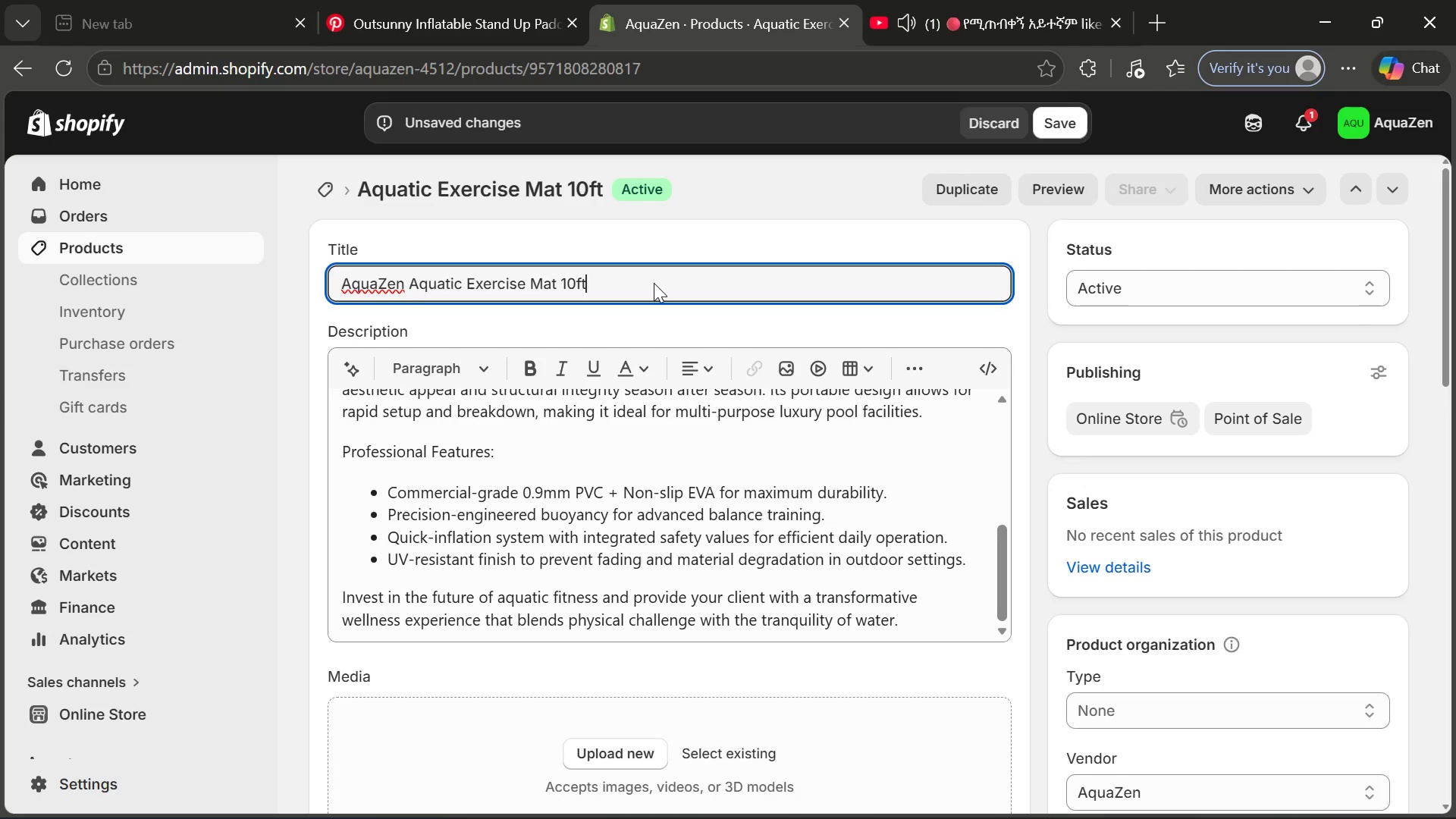 
type(-Performance )
 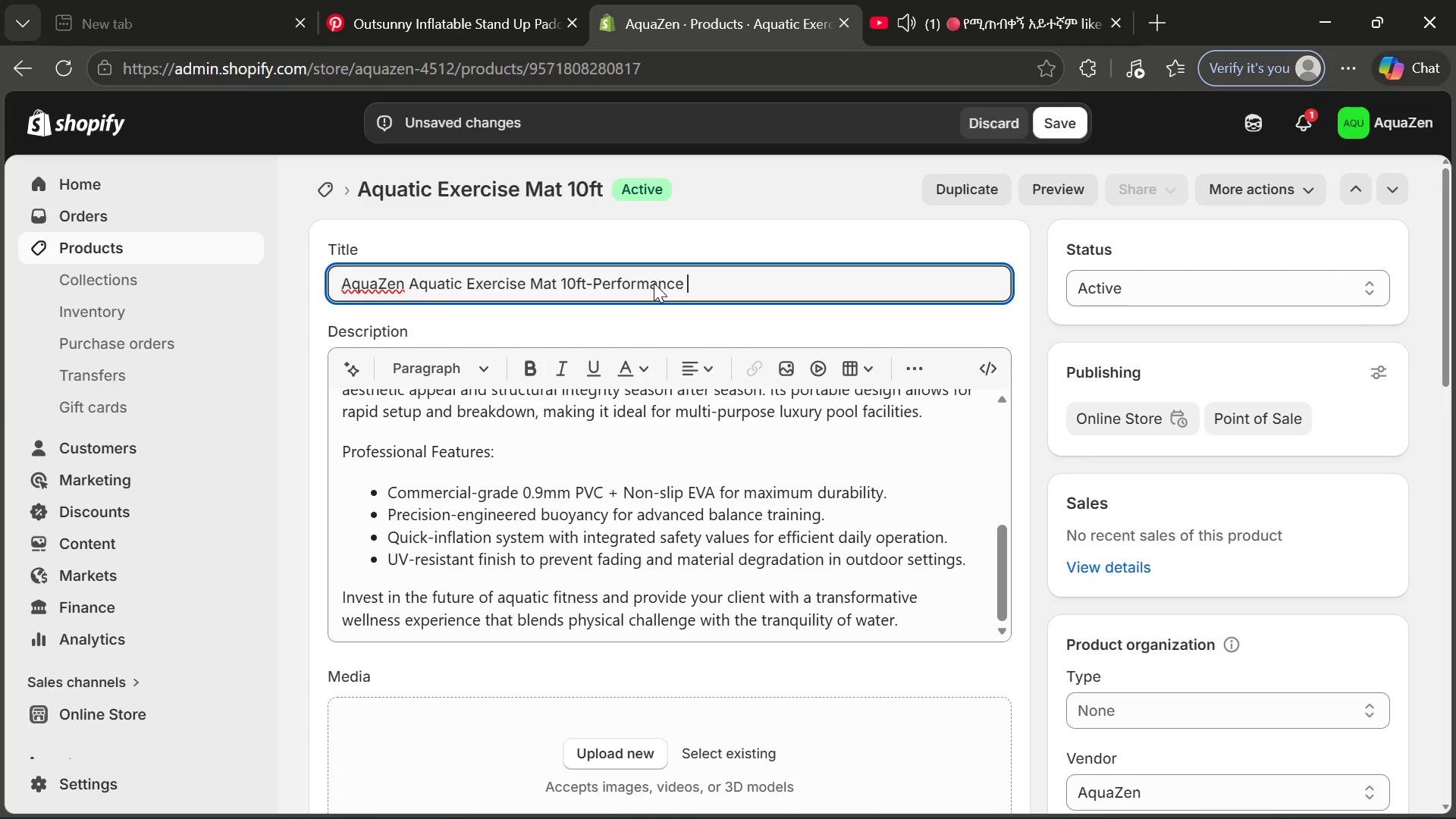 
hold_key(key=Backspace, duration=0.78)
 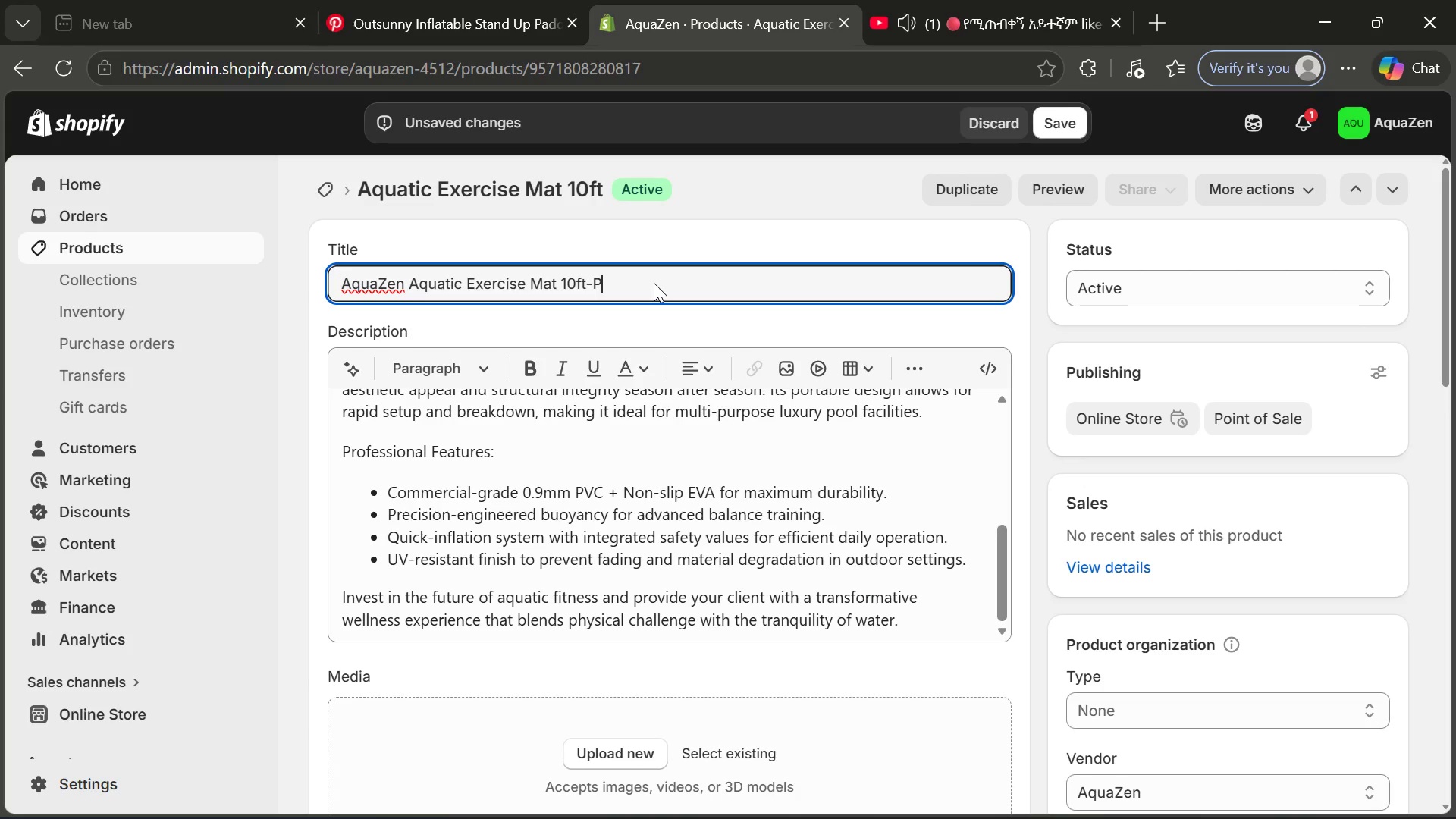 
key(Backspace)
type(rp)
key(Backspace)
type(ofessional Rein)
 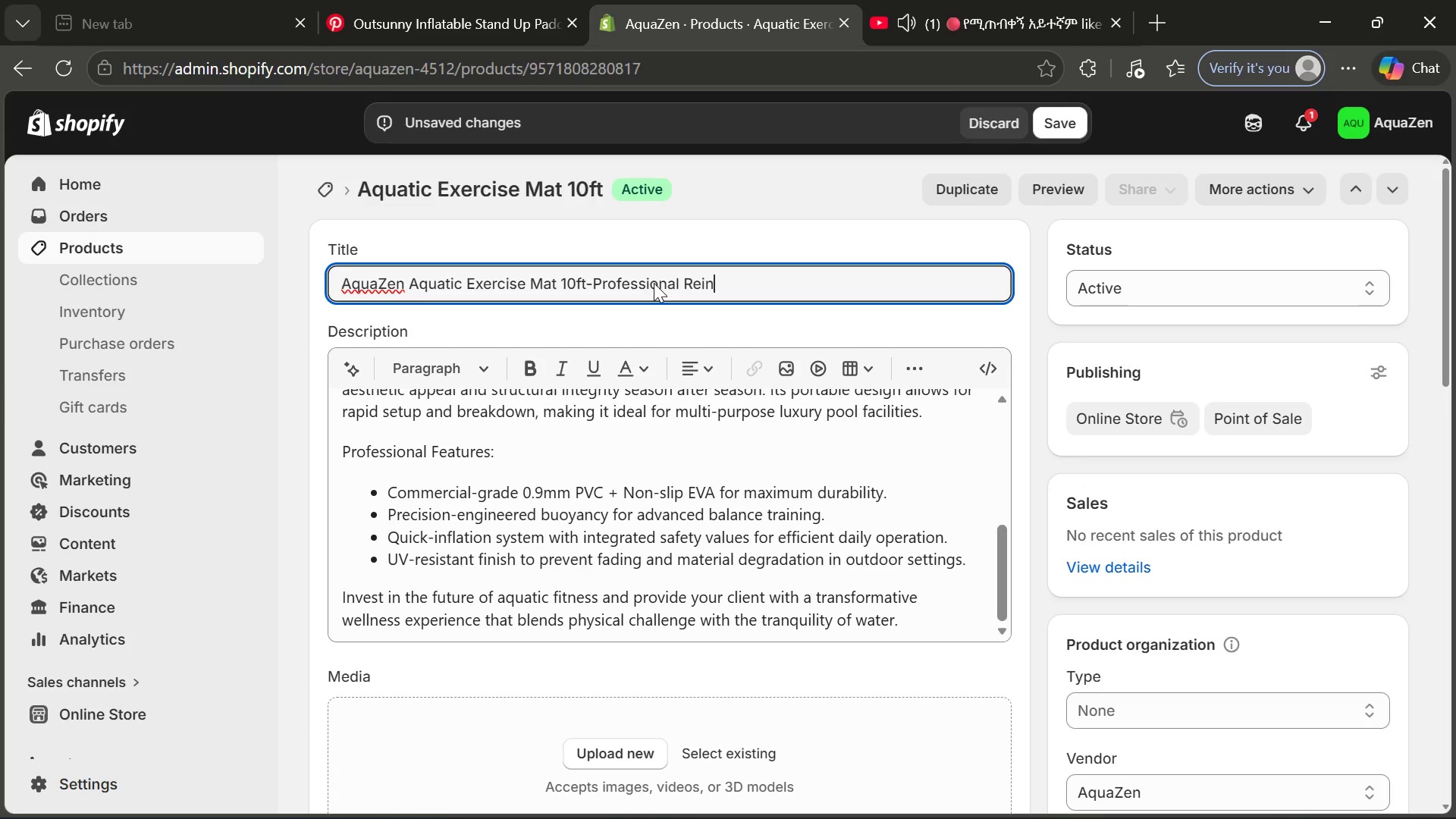 
type(forced 1000D Polyester FloatingMats)
 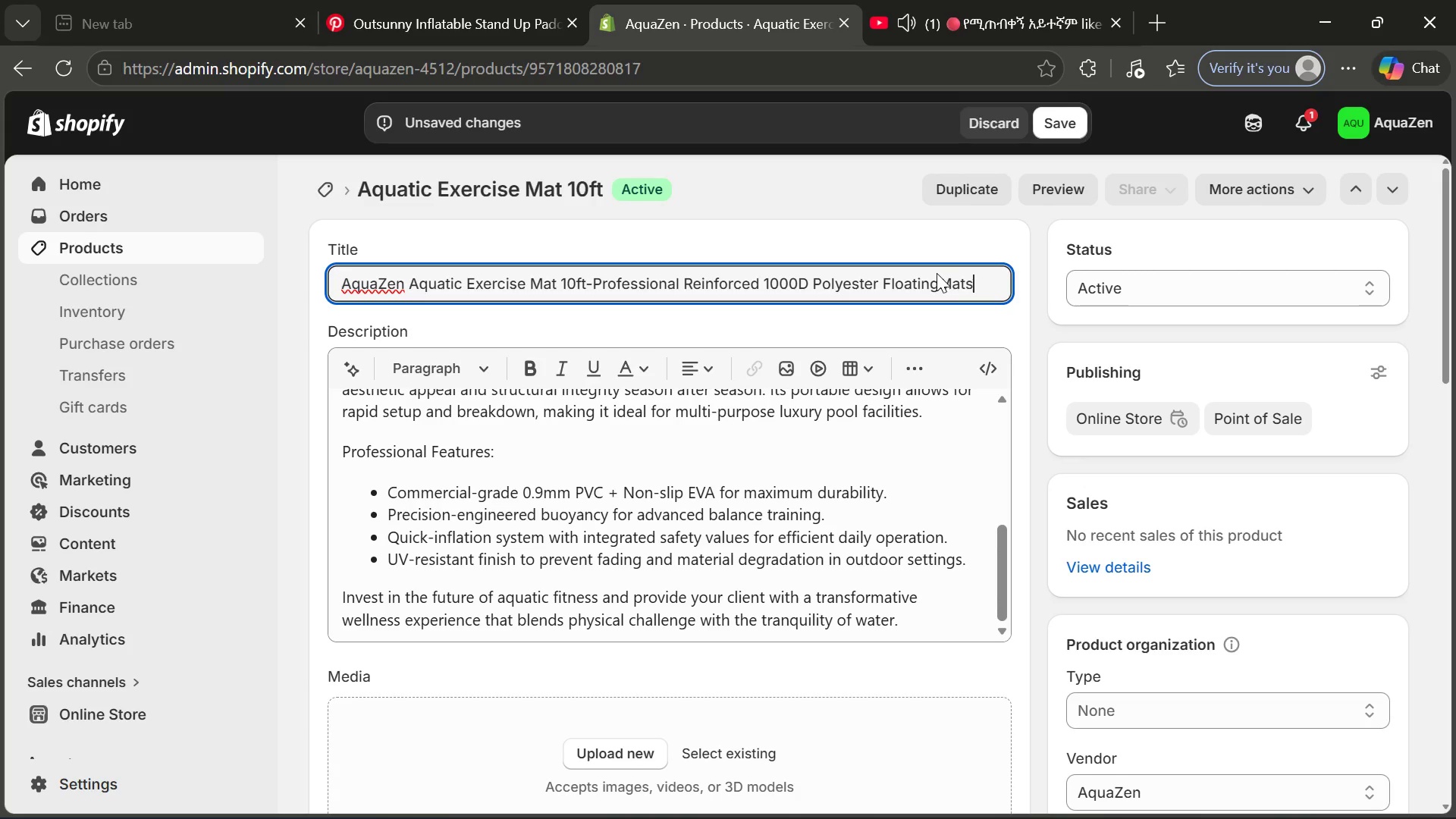 
left_click([939, 277])
 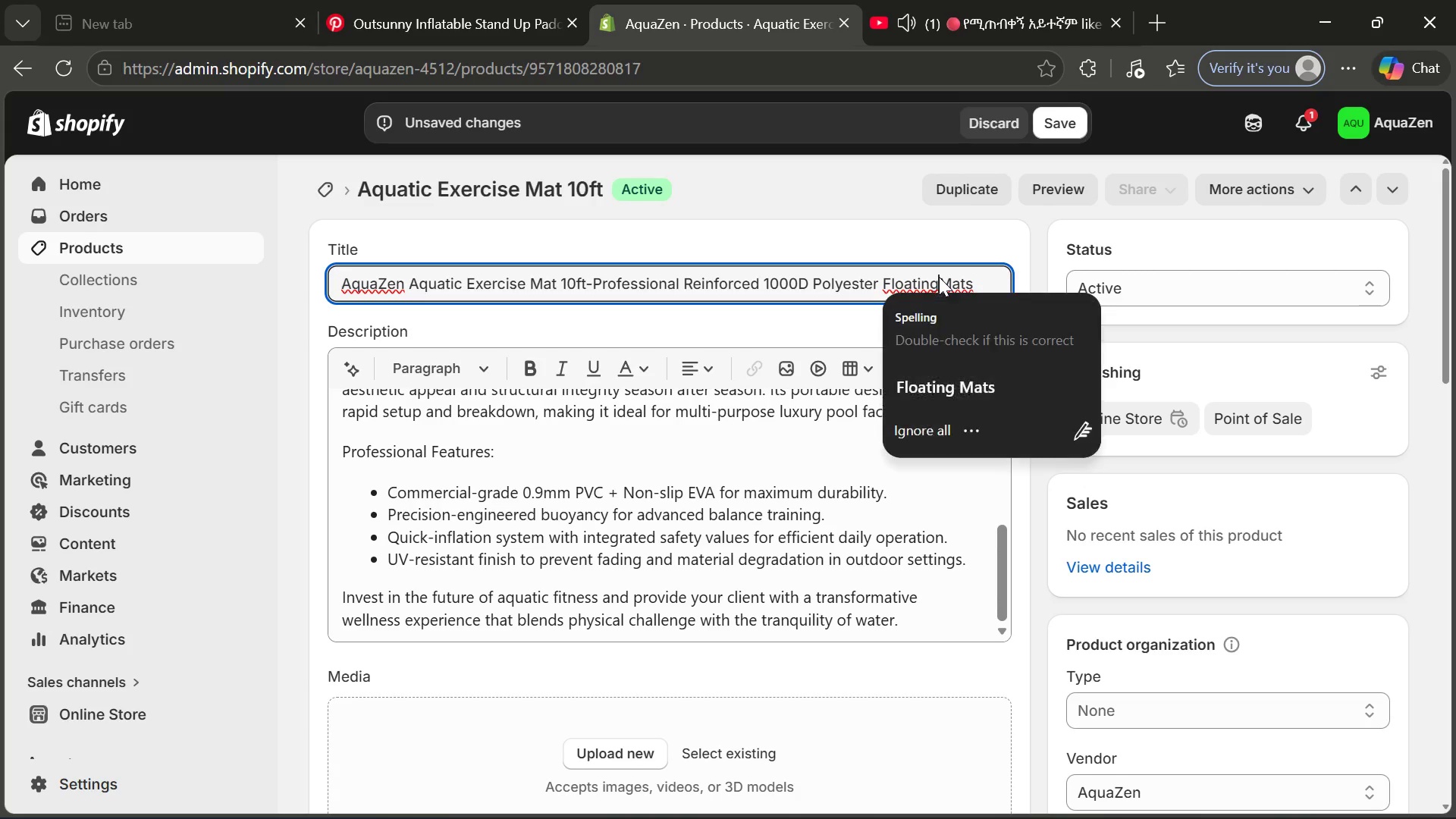 
key(Space)
 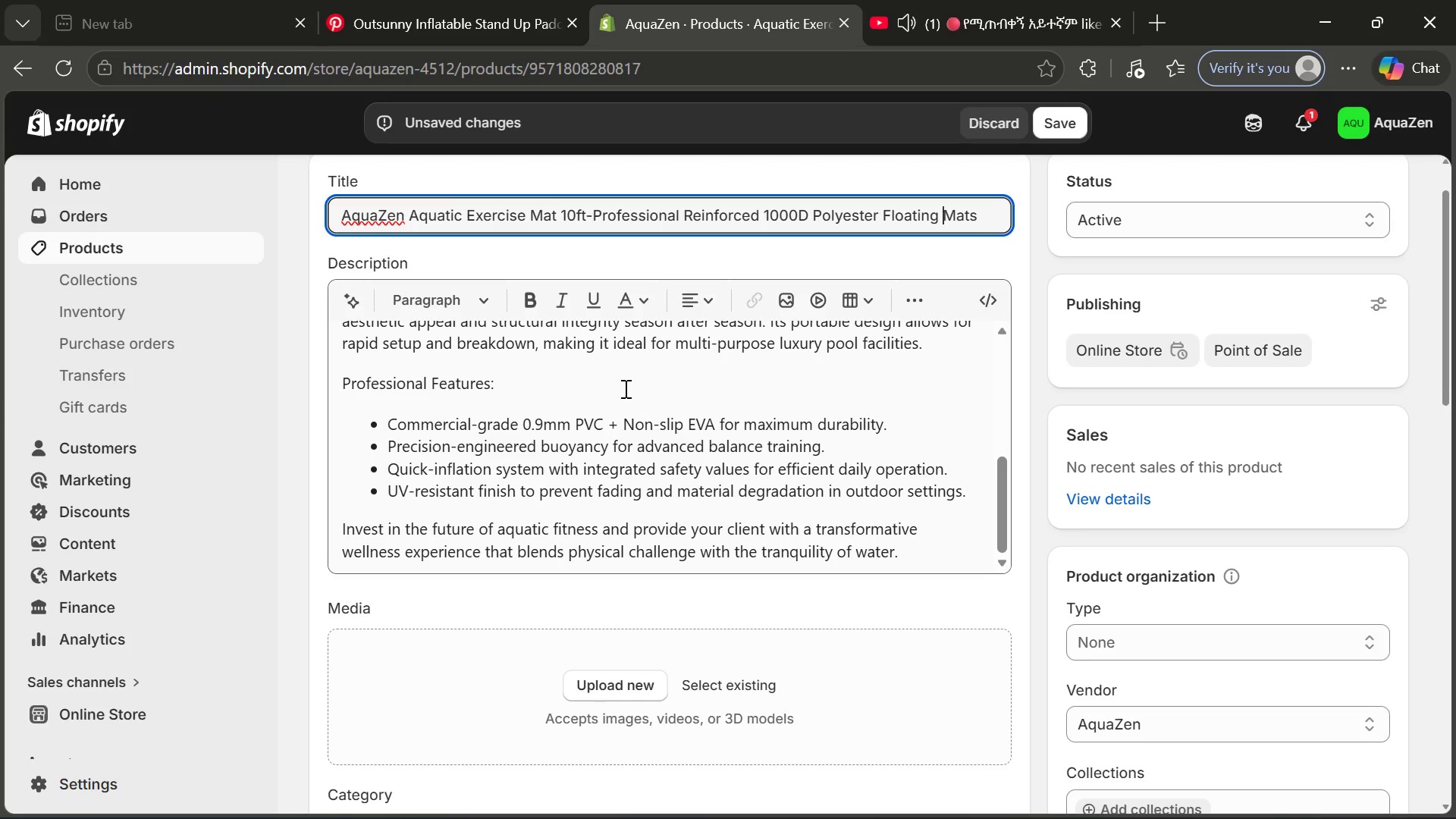 
wait(11.28)
 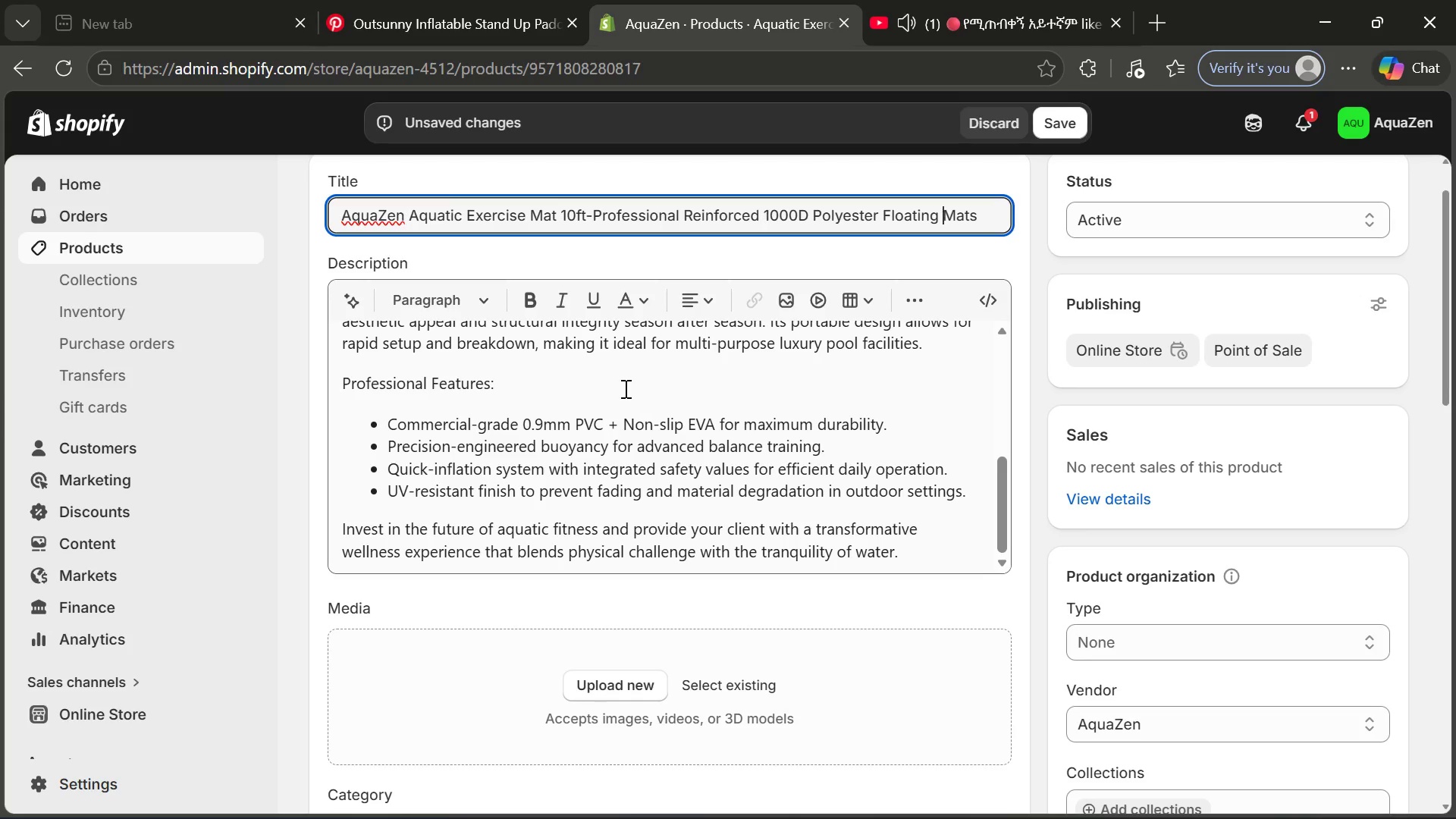 
left_click([581, 204])
 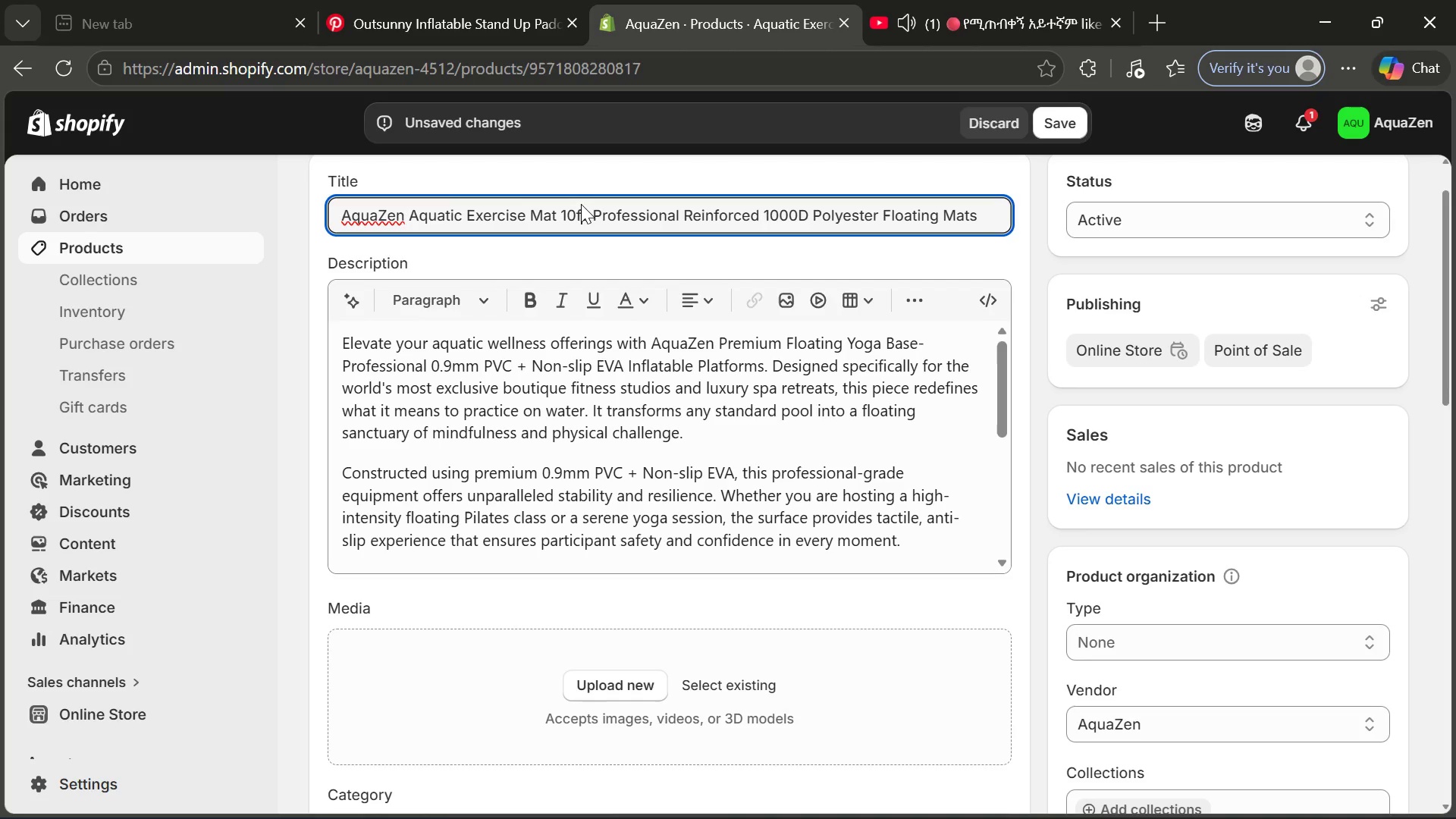 
hold_key(key=ControlLeft, duration=1.52)
left_click([581, 204])
 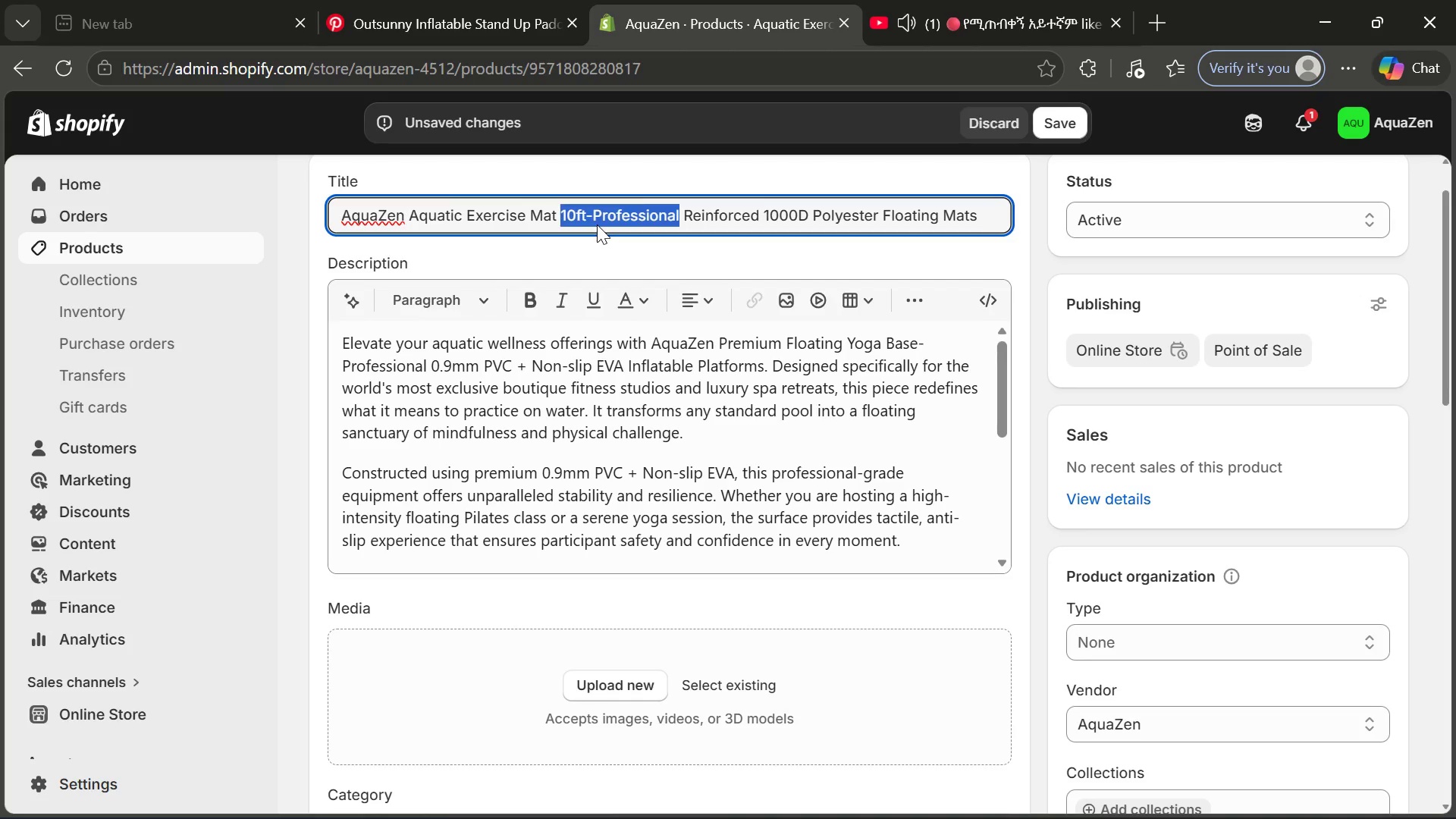 
key(Control+A)
 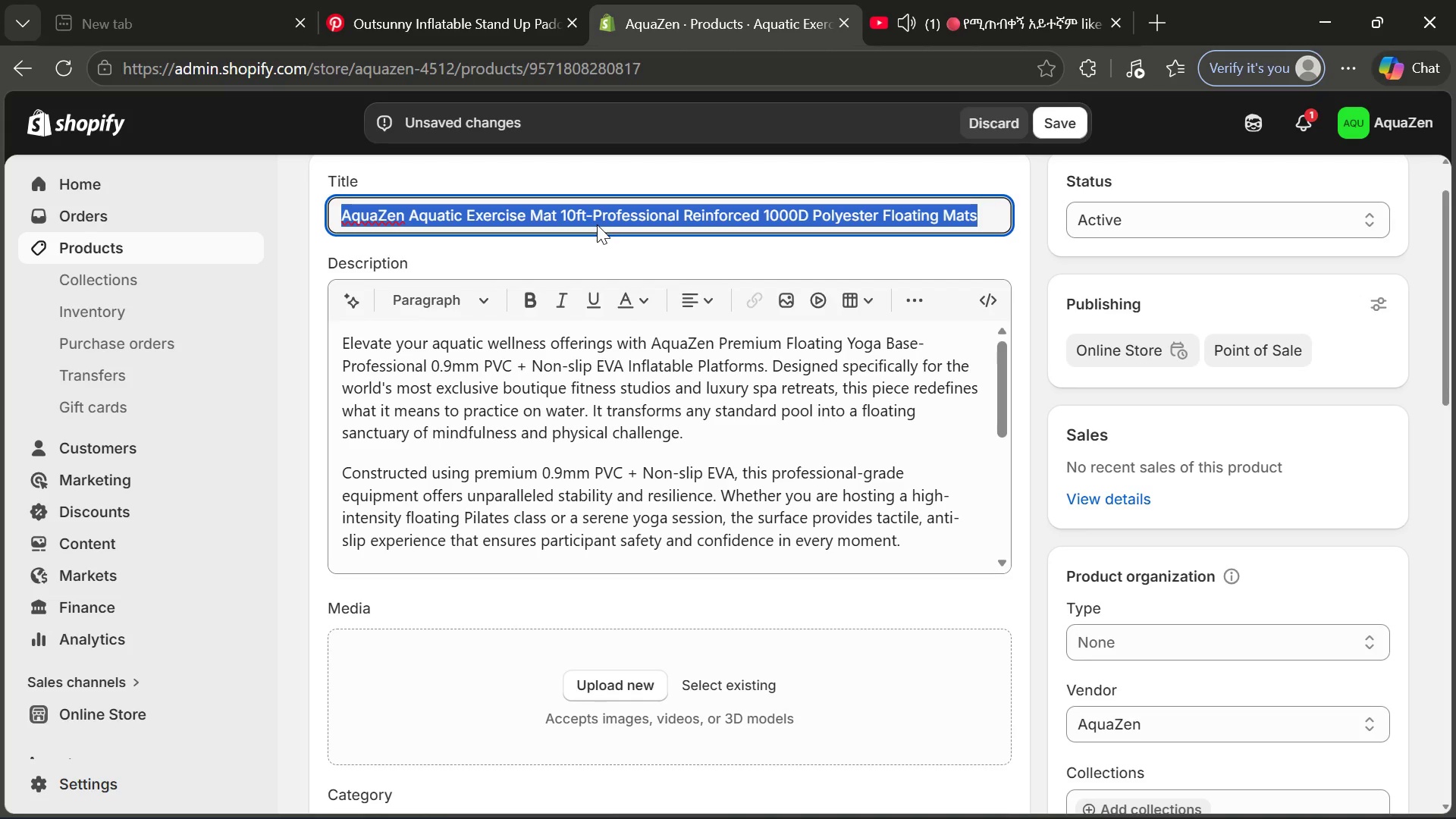 
key(Control+C)
 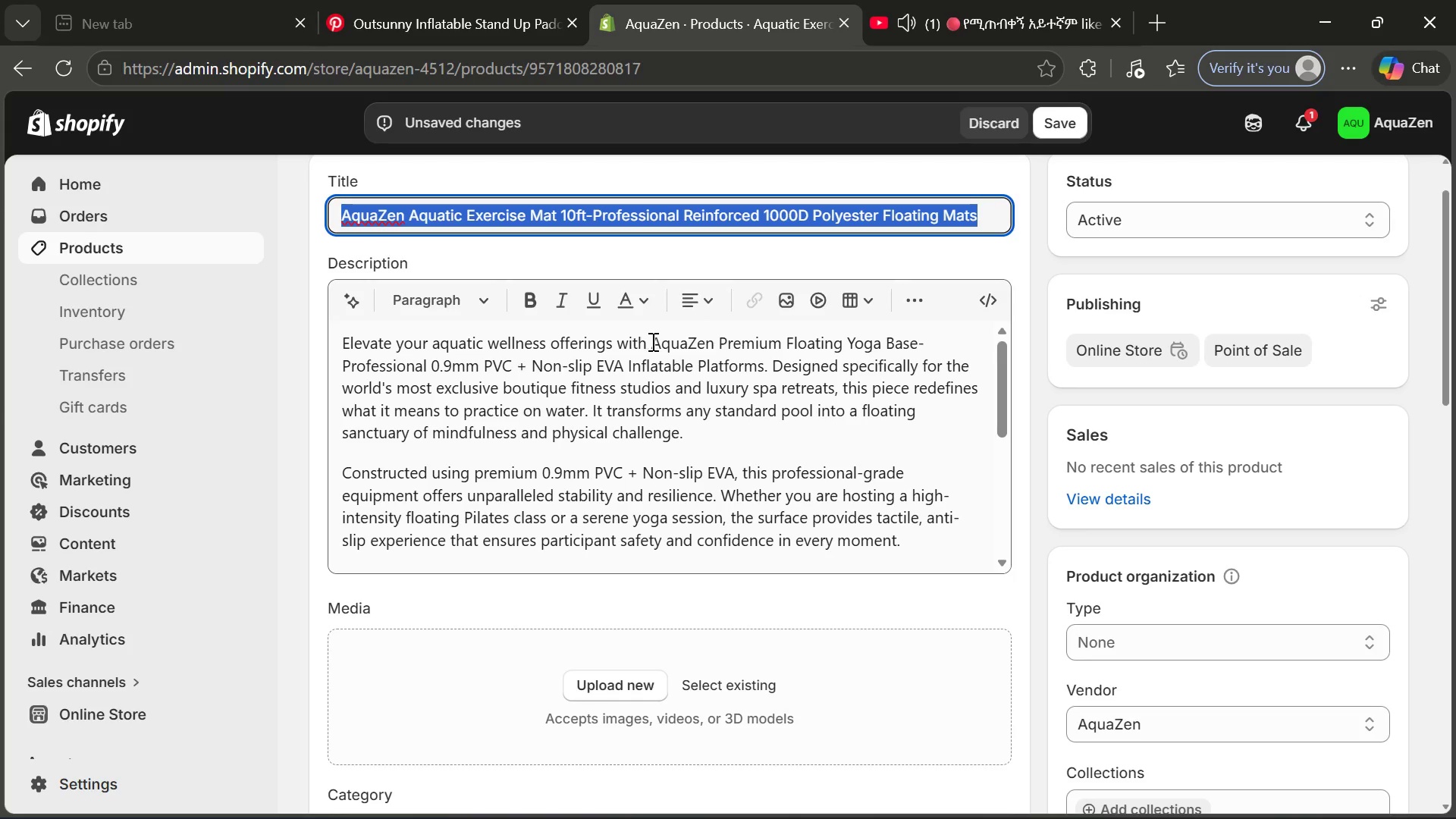 
left_click_drag(start_coordinate=[651, 341], to_coordinate=[764, 362])
 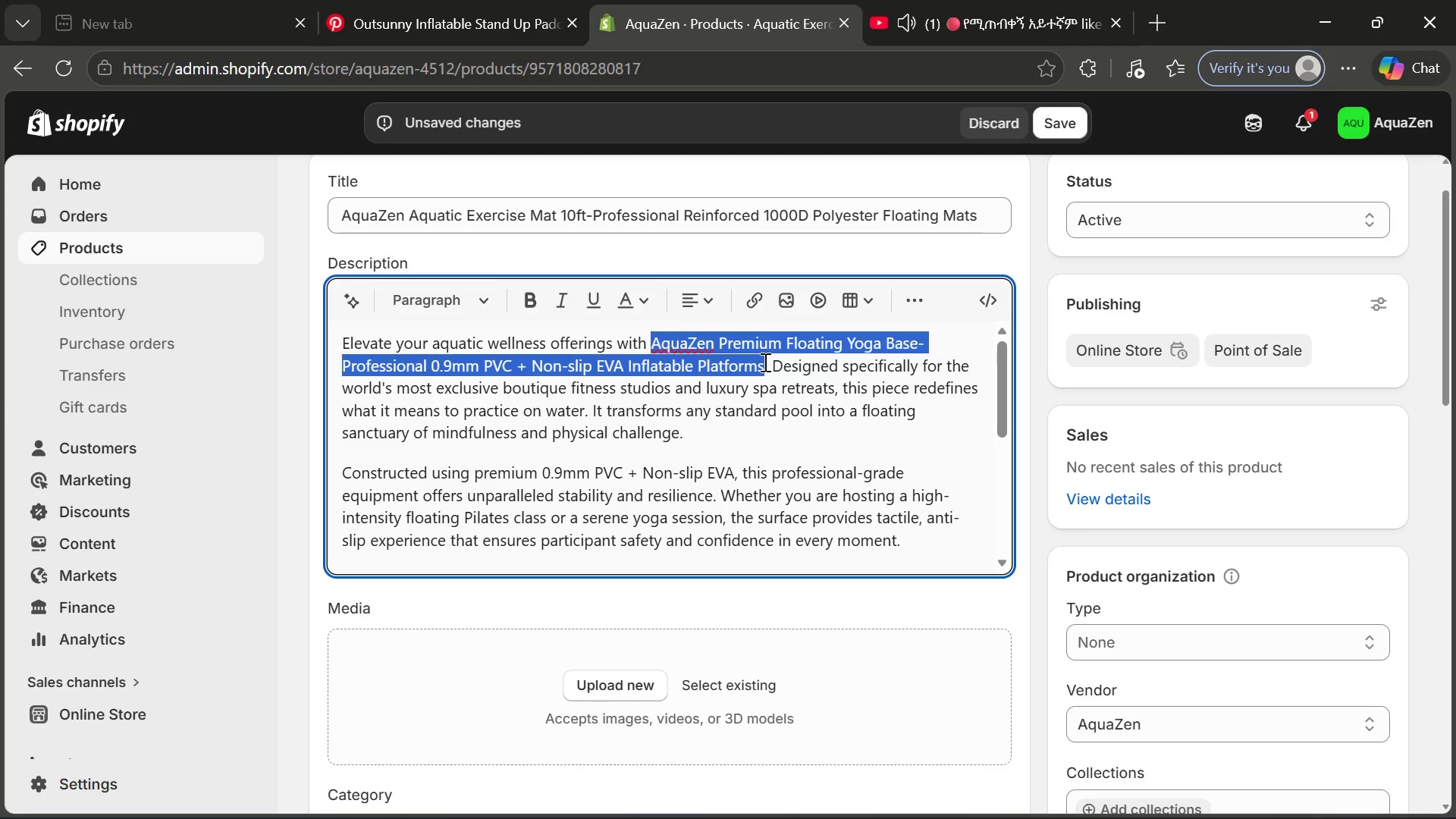 
key(Control+V)
 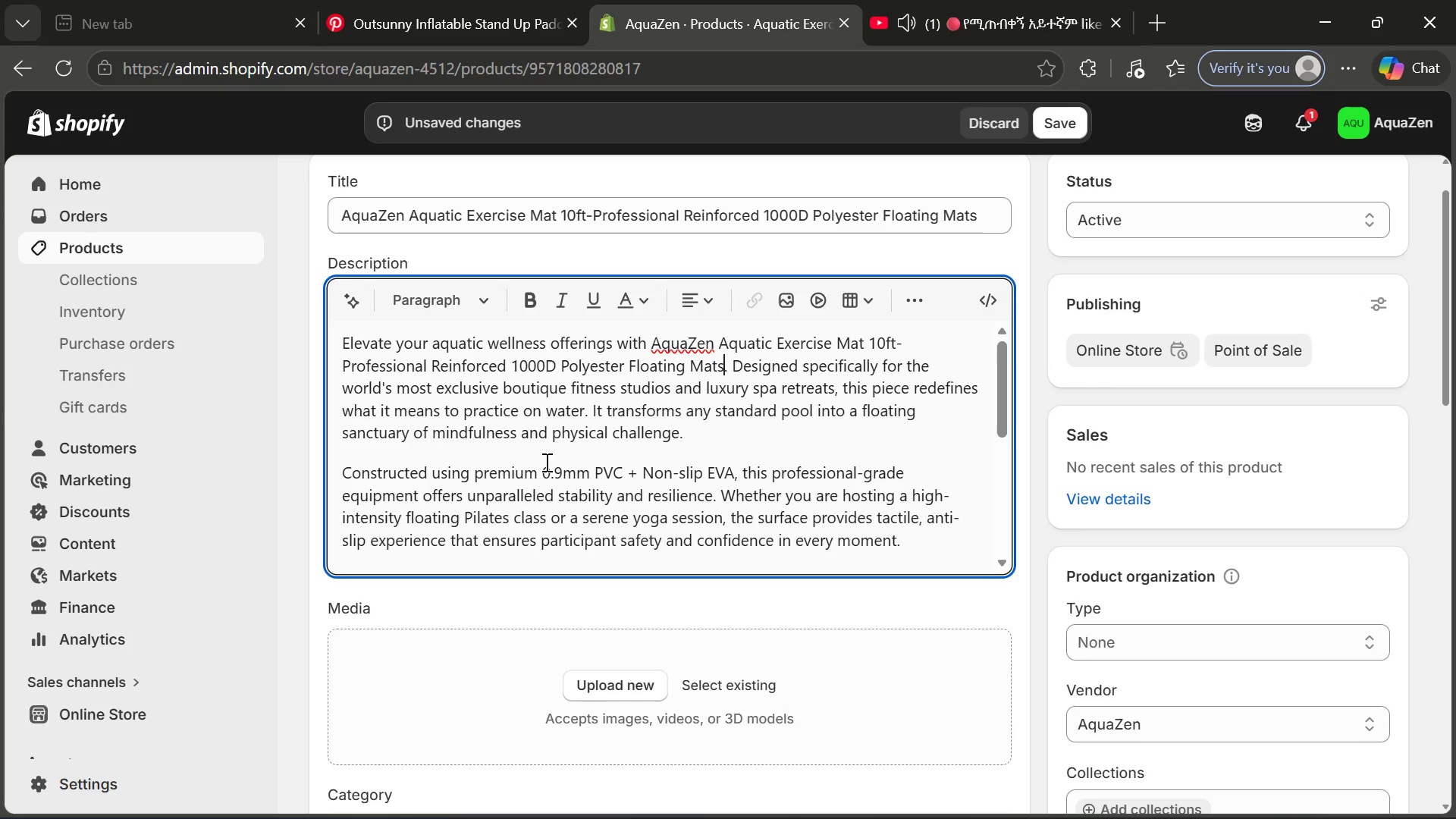 
wait(12.75)
 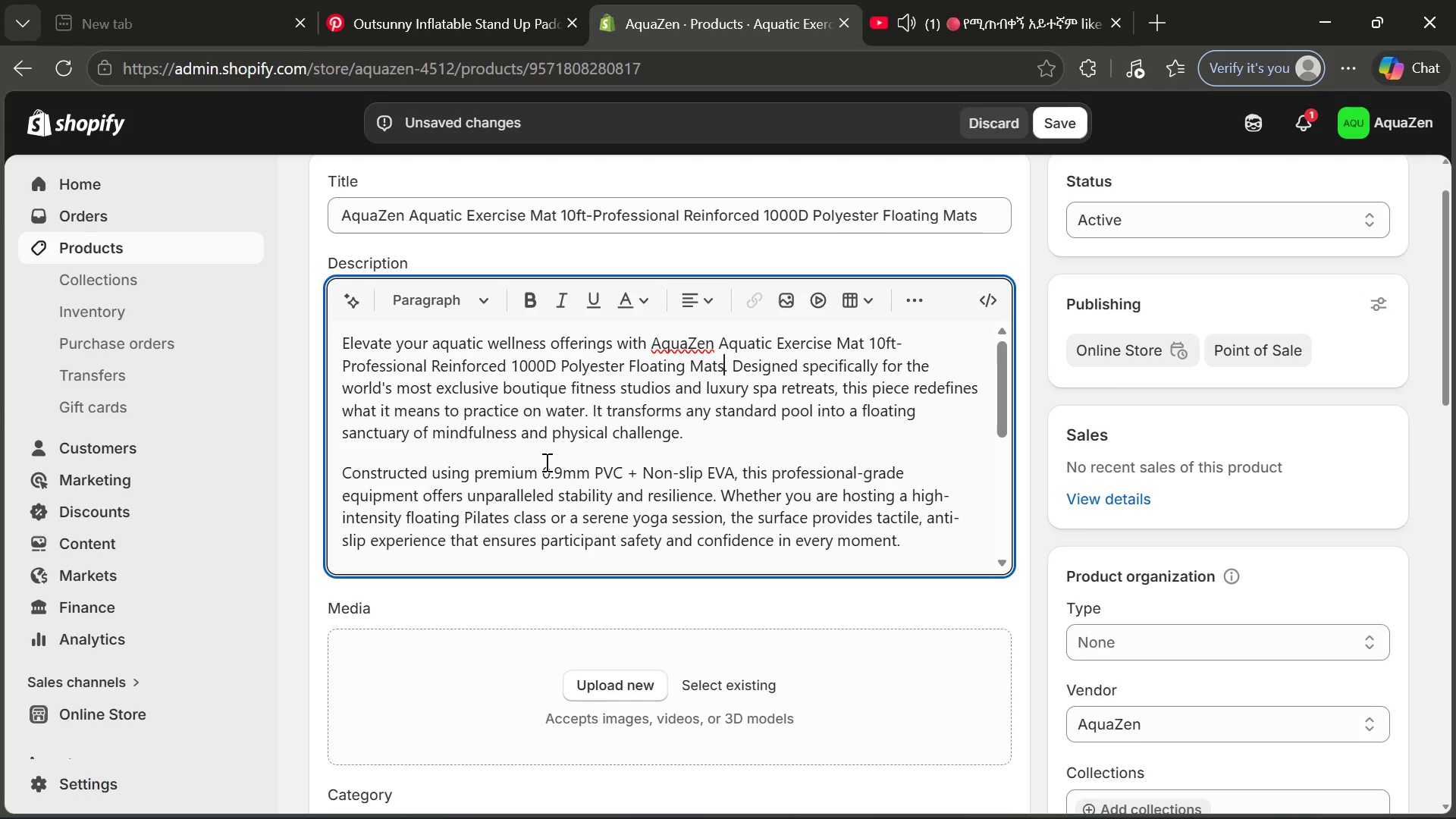 
left_click_drag(start_coordinate=[683, 214], to_coordinate=[848, 227])
 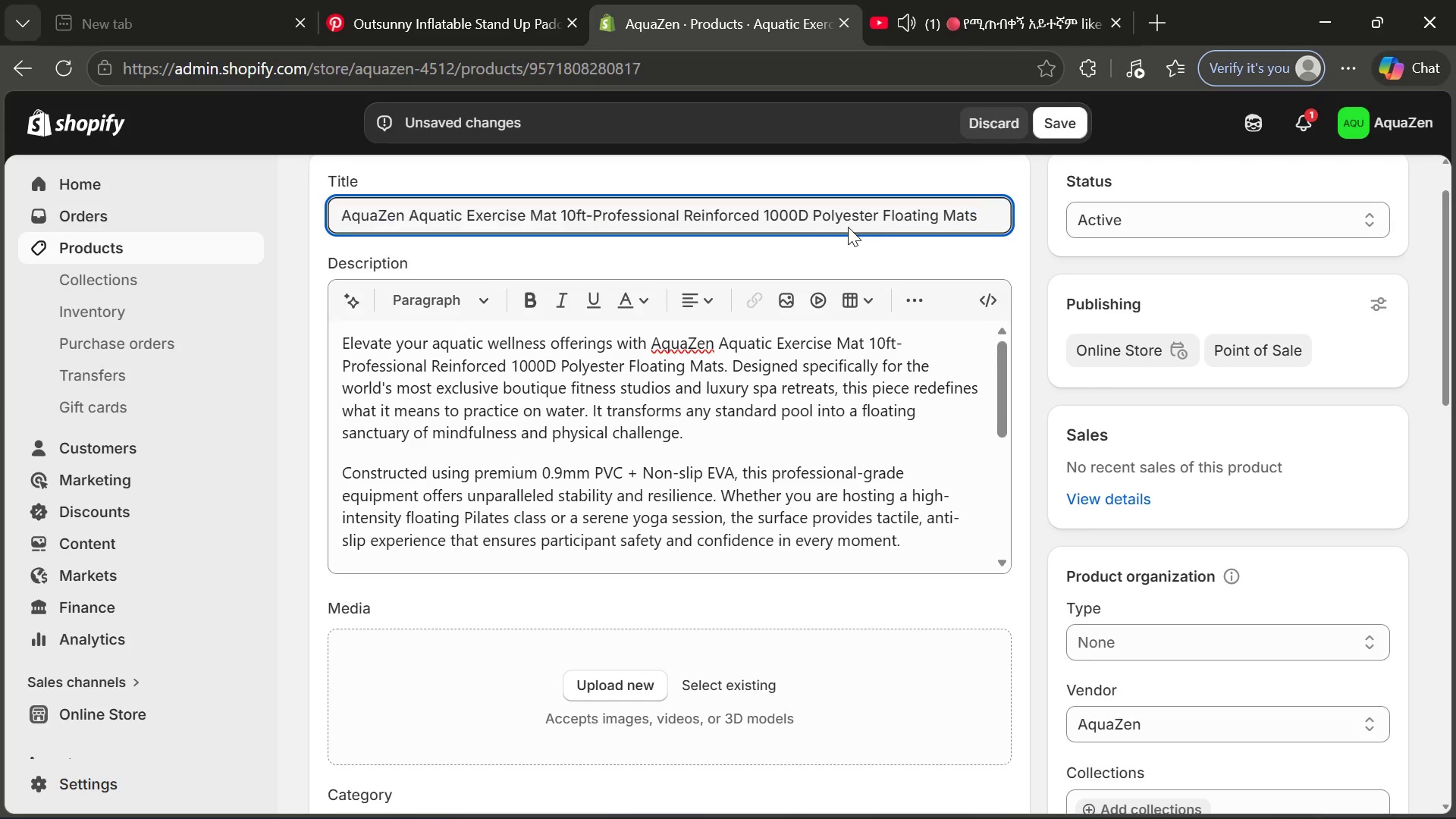 
left_click([848, 227])
 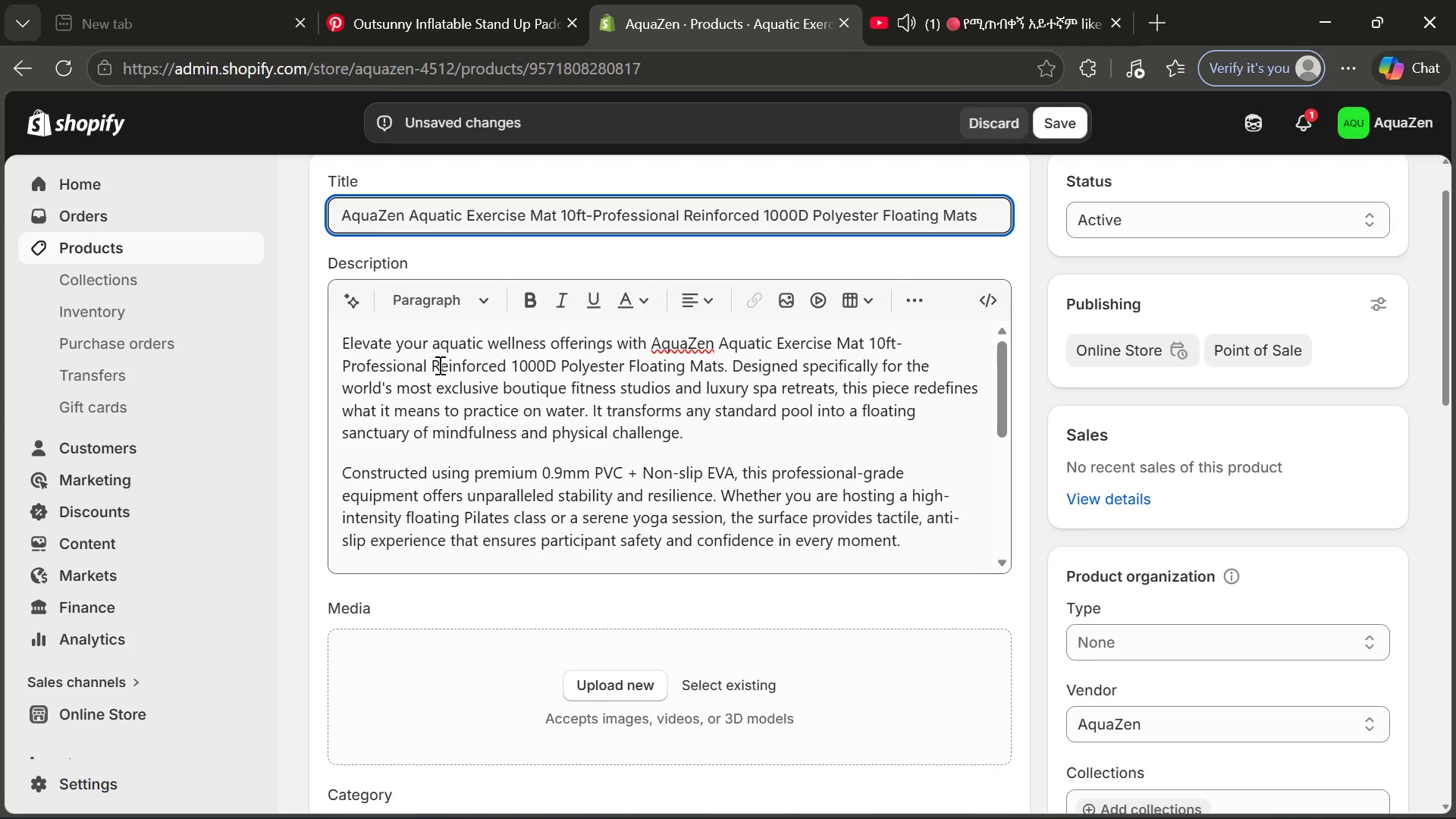 
left_click_drag(start_coordinate=[434, 365], to_coordinate=[632, 365])
 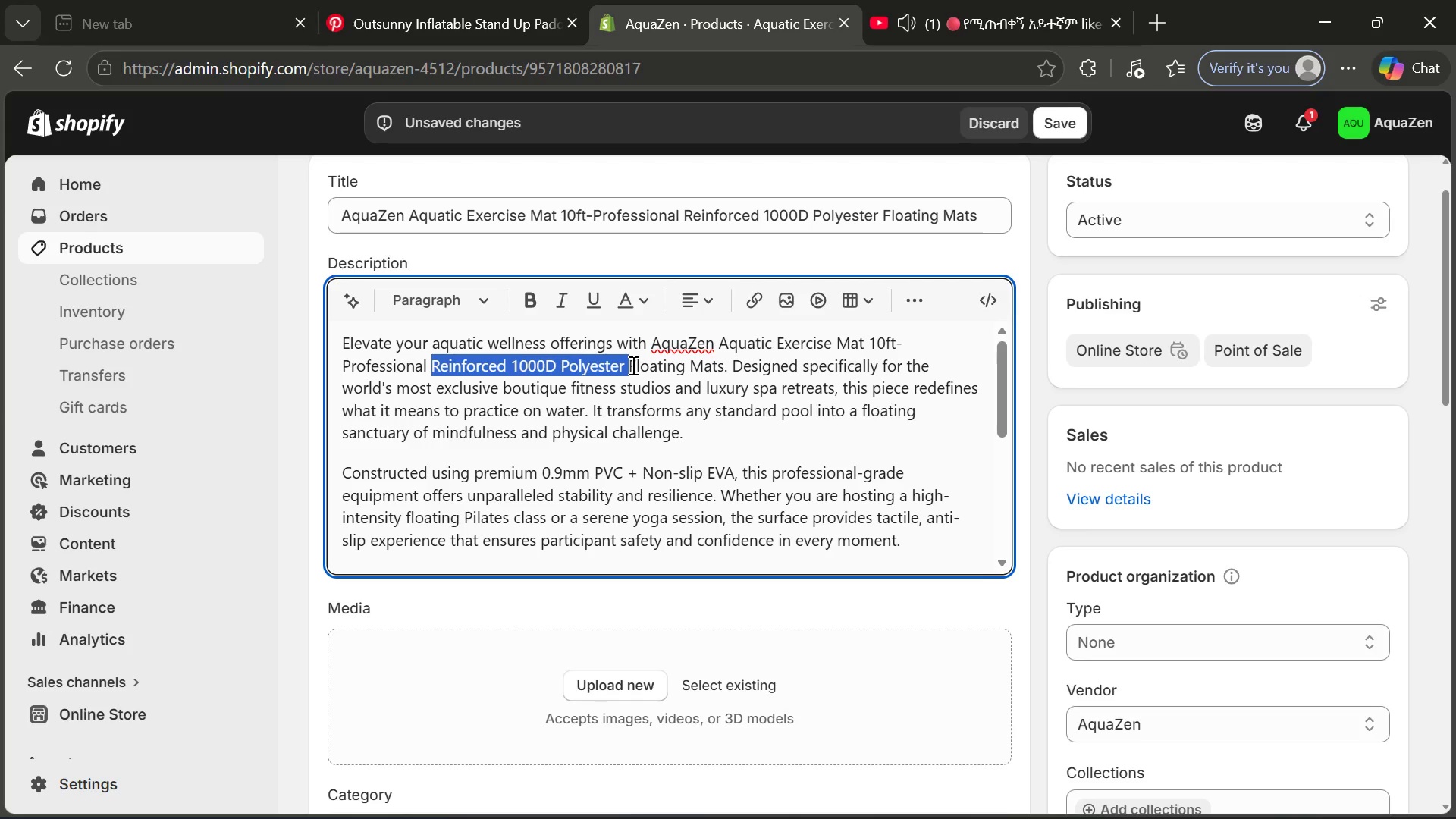 
key(Control+C)
 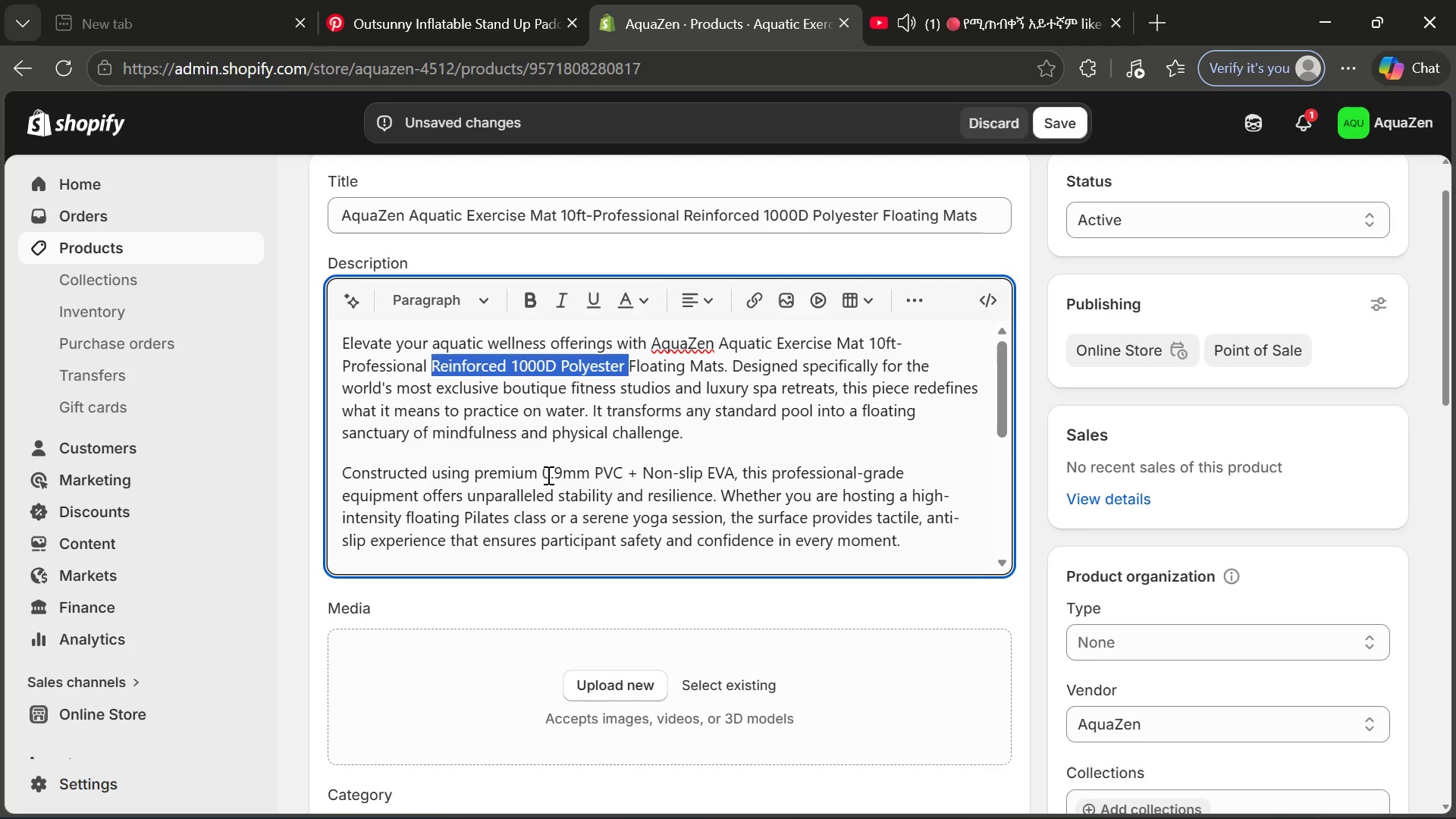 
left_click_drag(start_coordinate=[545, 473], to_coordinate=[731, 468])
 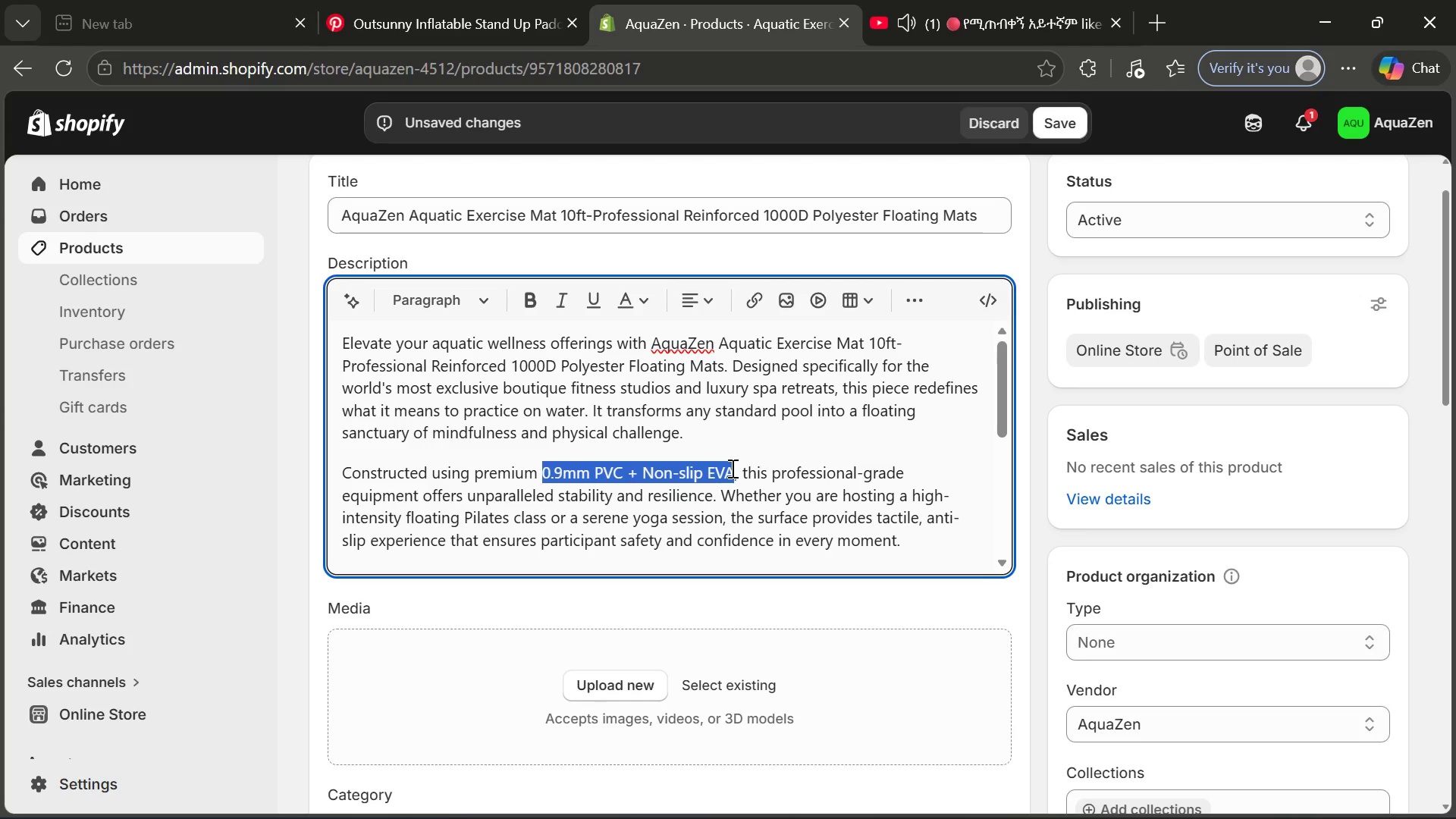 
key(Control+V)
 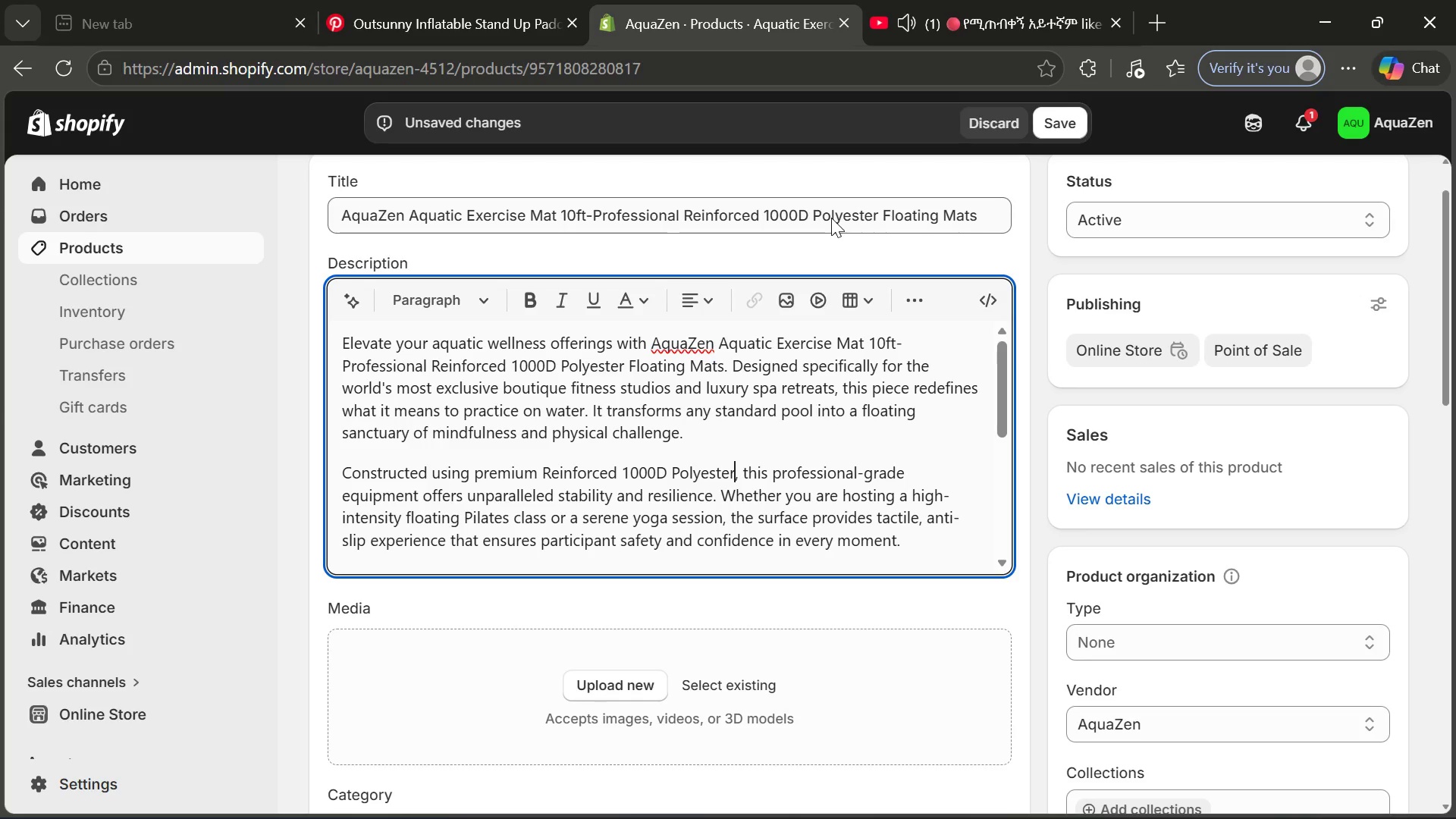 
wait(12.47)
 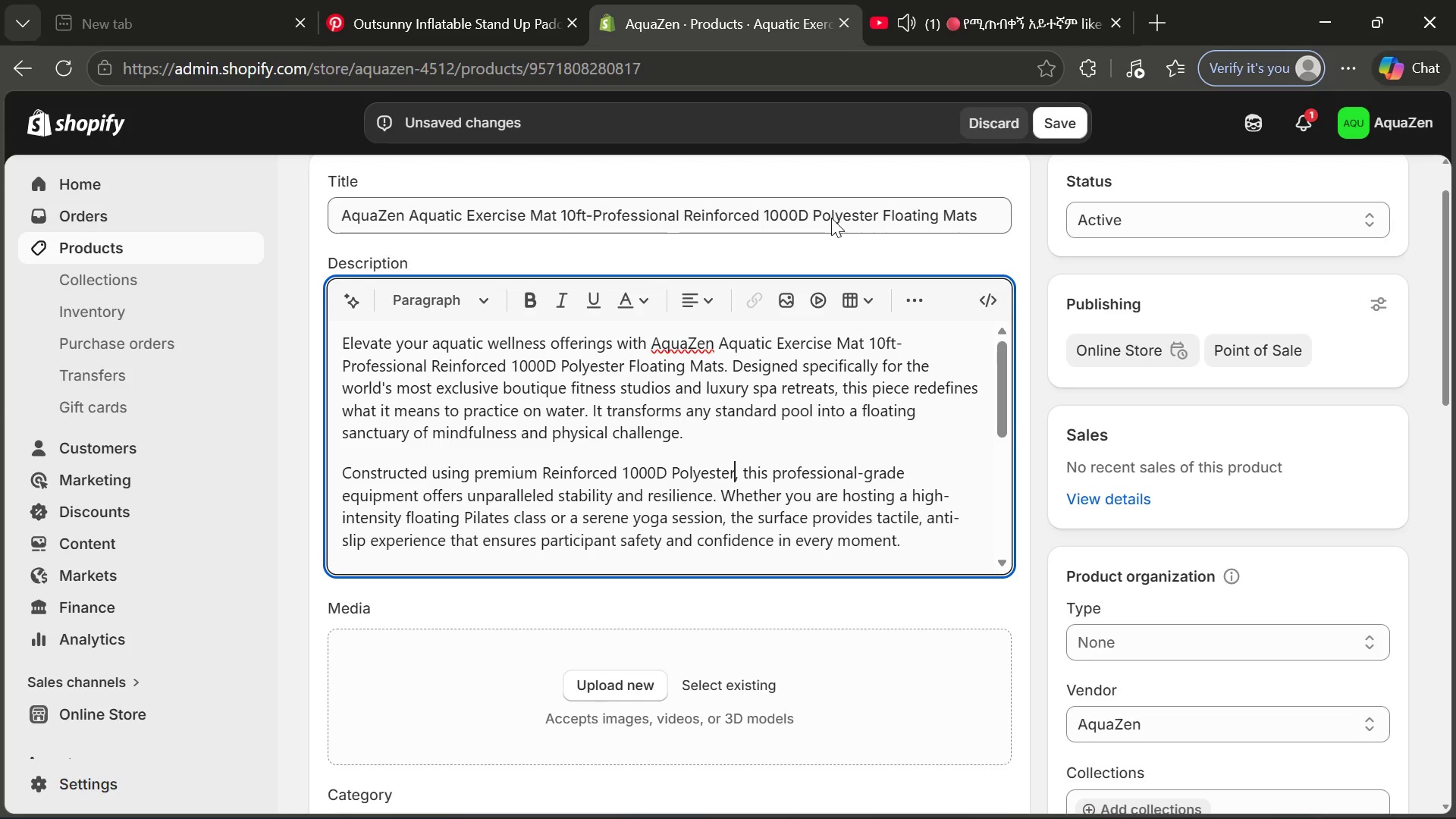 
left_click_drag(start_coordinate=[630, 373], to_coordinate=[723, 367])
 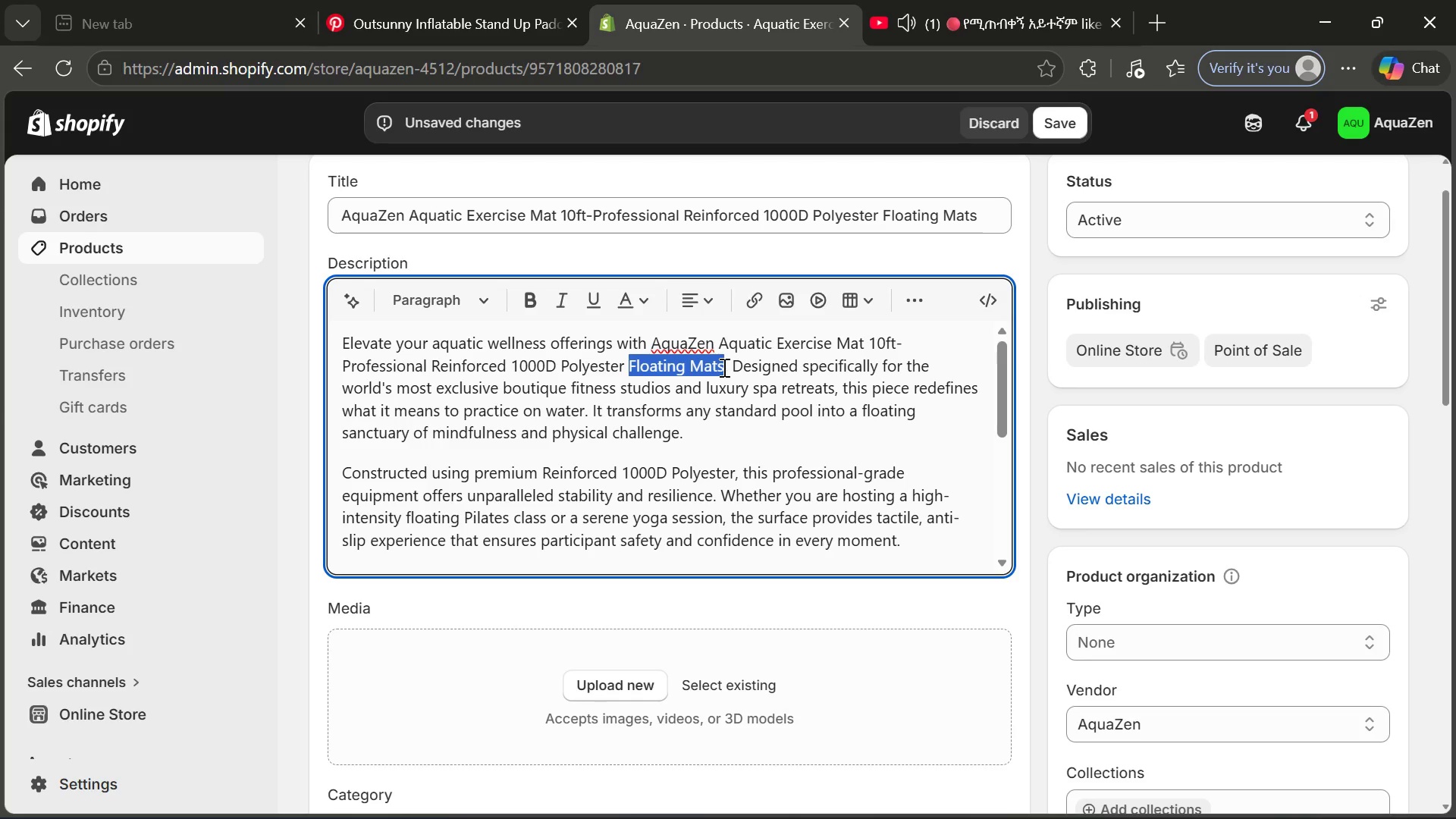 
key(Control+ControlLeft)
 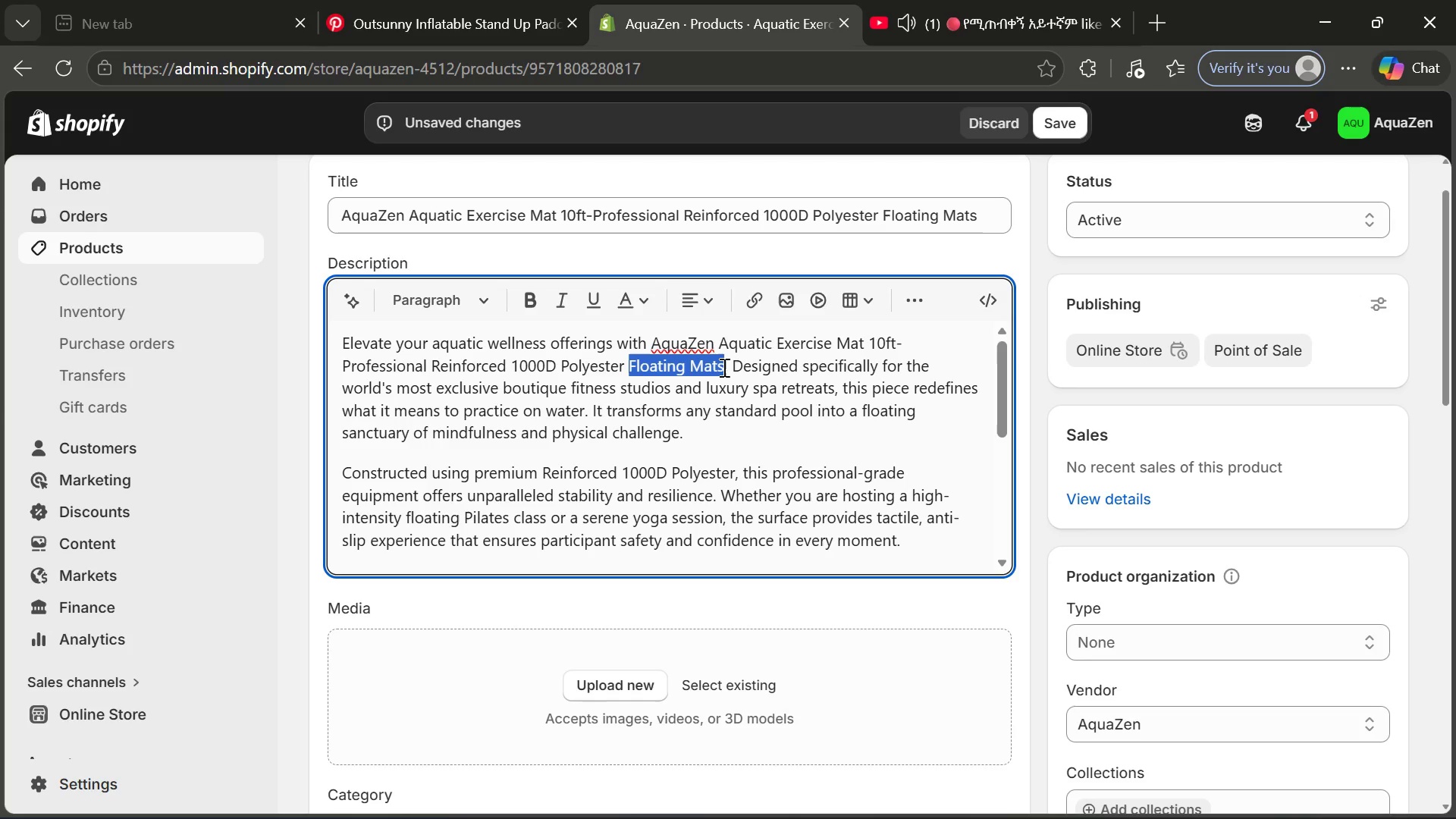 
key(Control+C)
 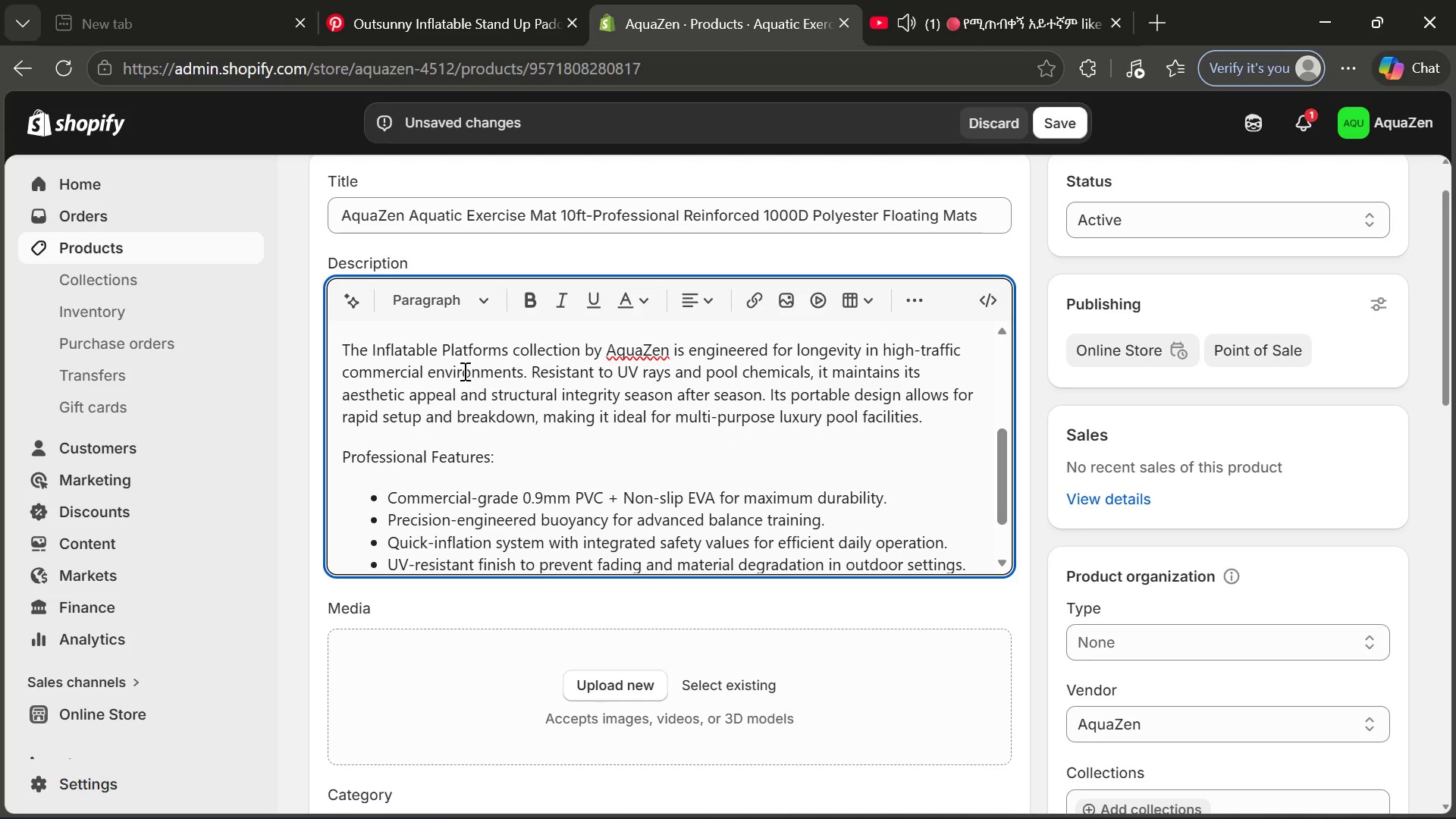 
wait(5.62)
 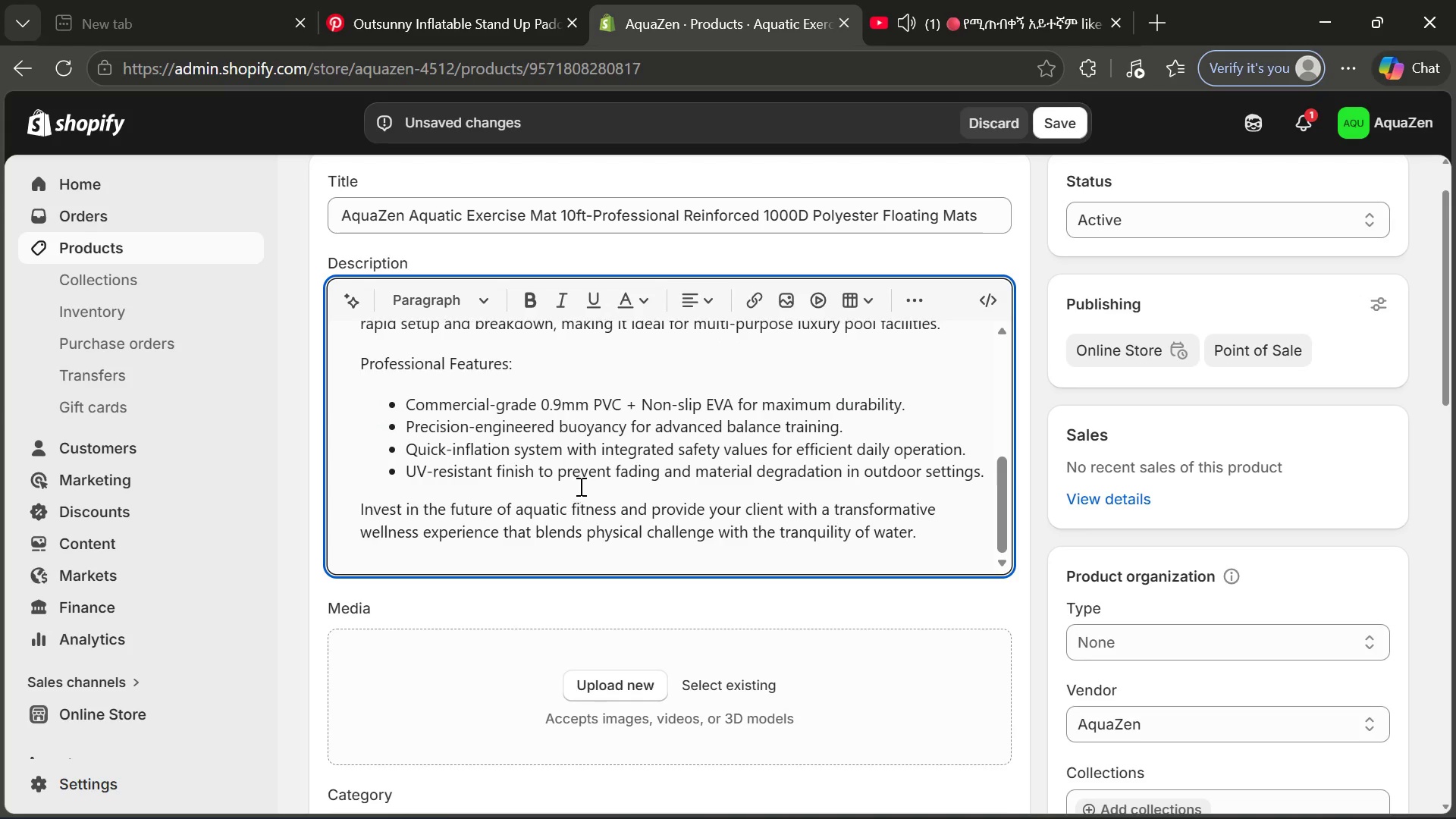 
left_click_drag(start_coordinate=[510, 345], to_coordinate=[372, 384])
 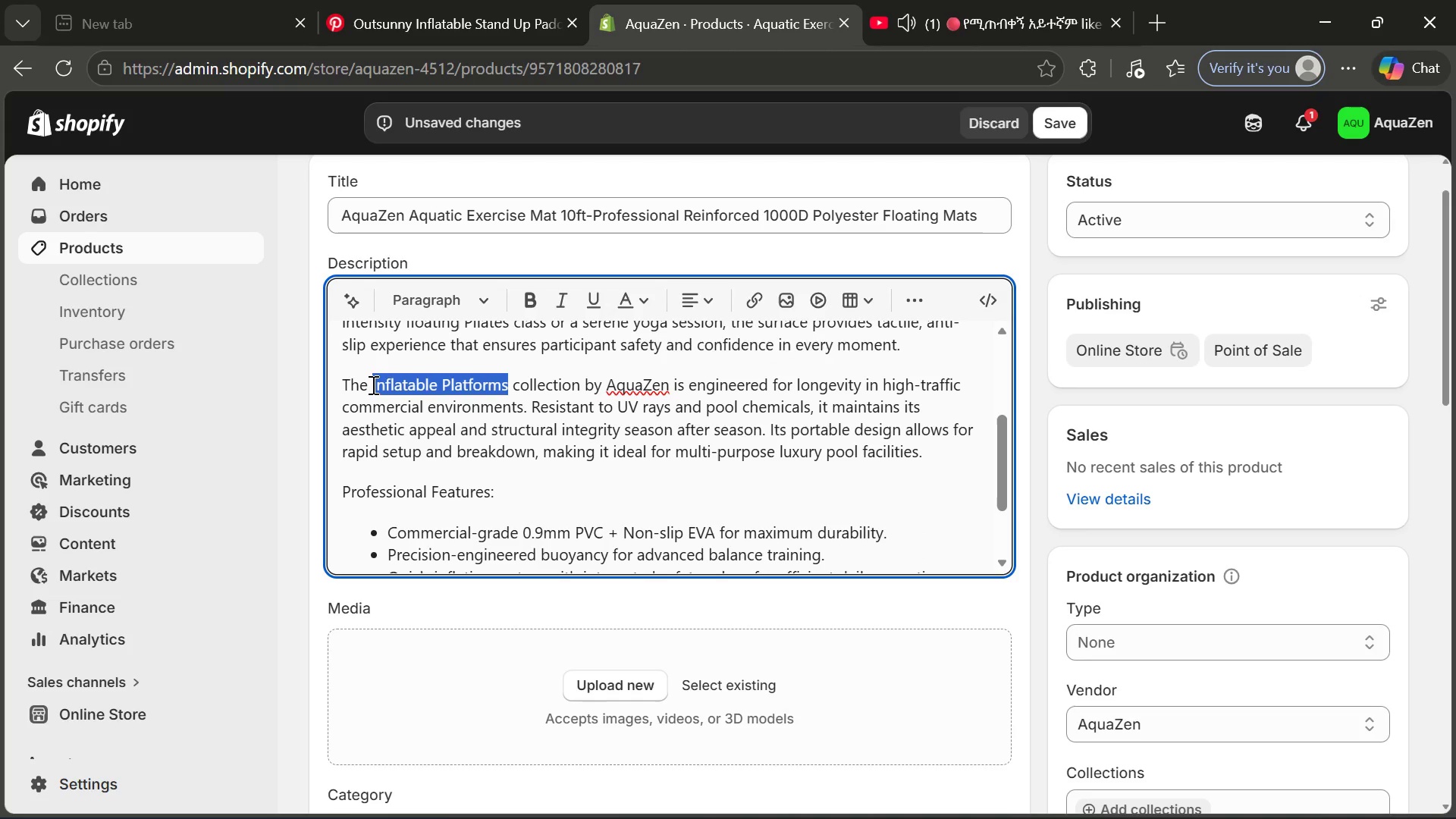 
key(Control+V)
 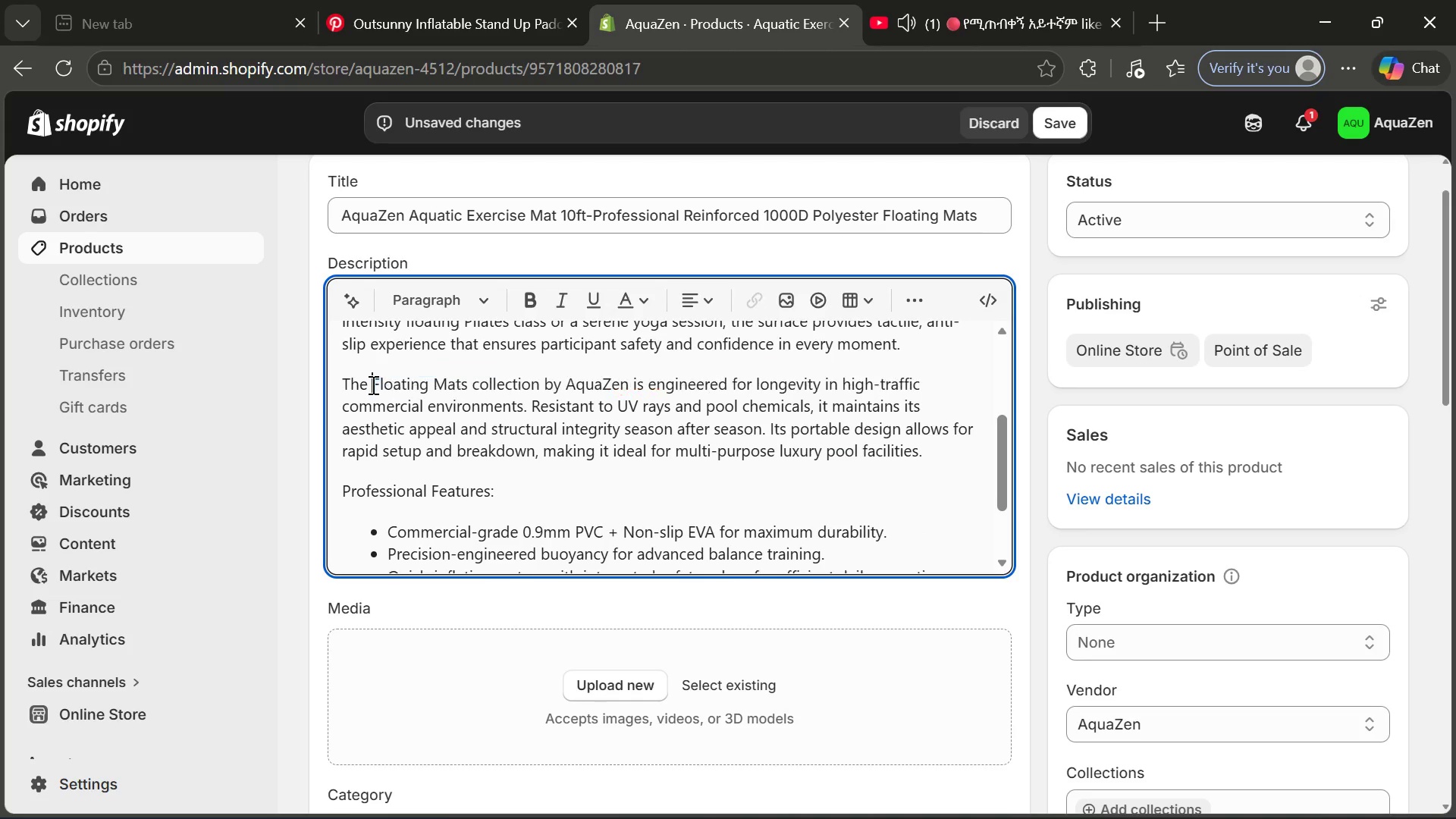 
left_click([372, 384])
 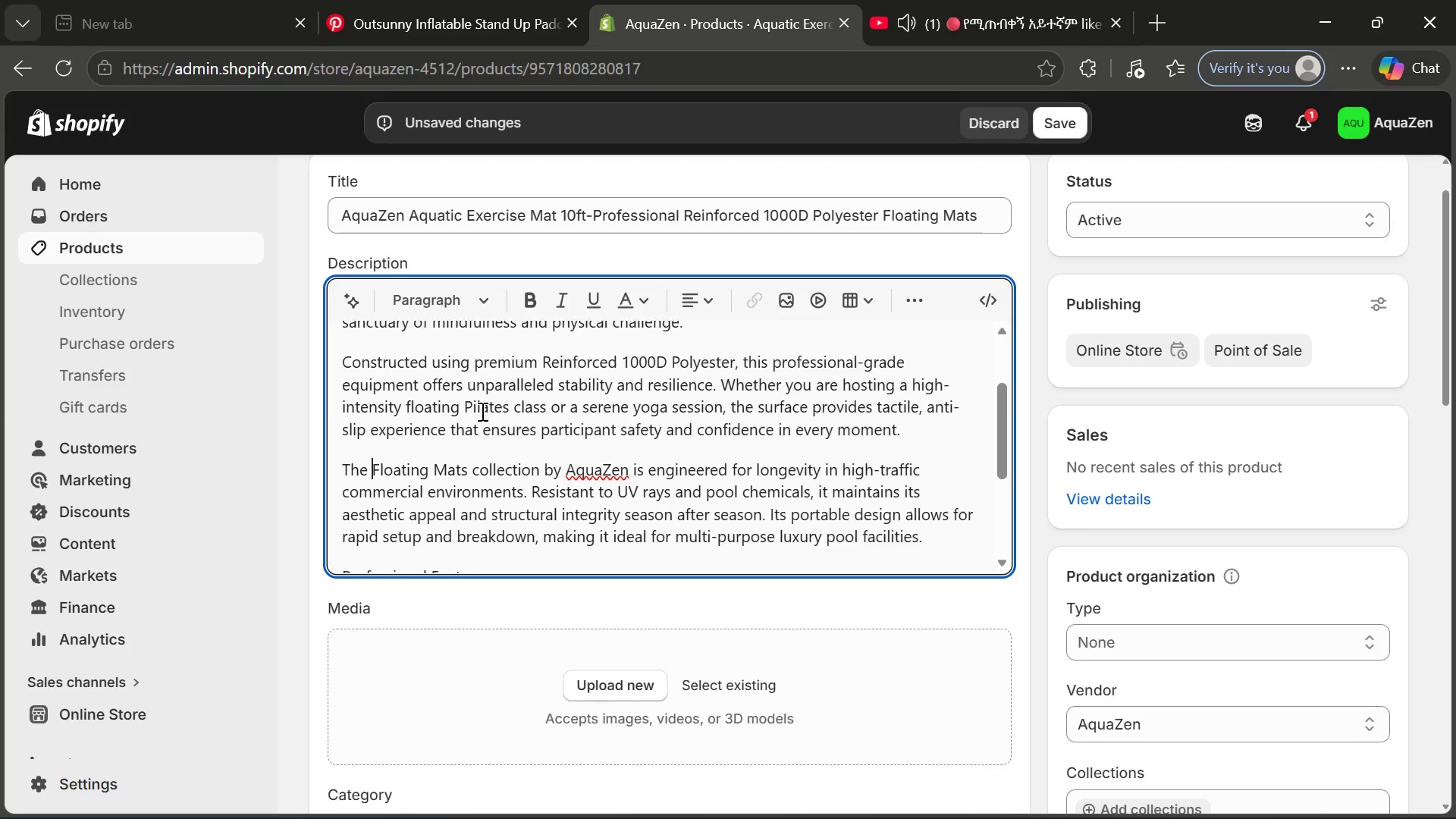 
wait(5.94)
 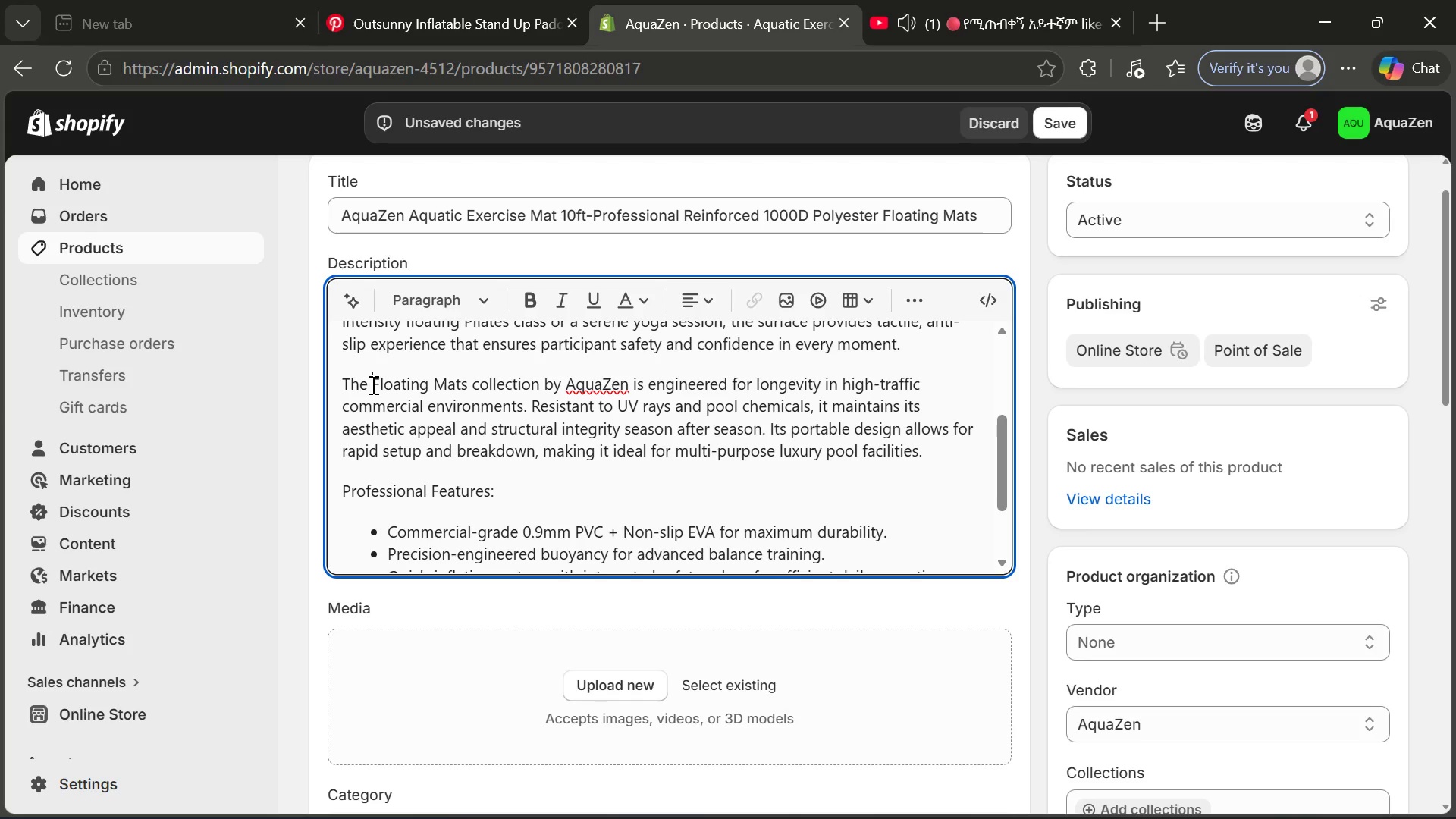 
left_click_drag(start_coordinate=[544, 359], to_coordinate=[734, 362])
 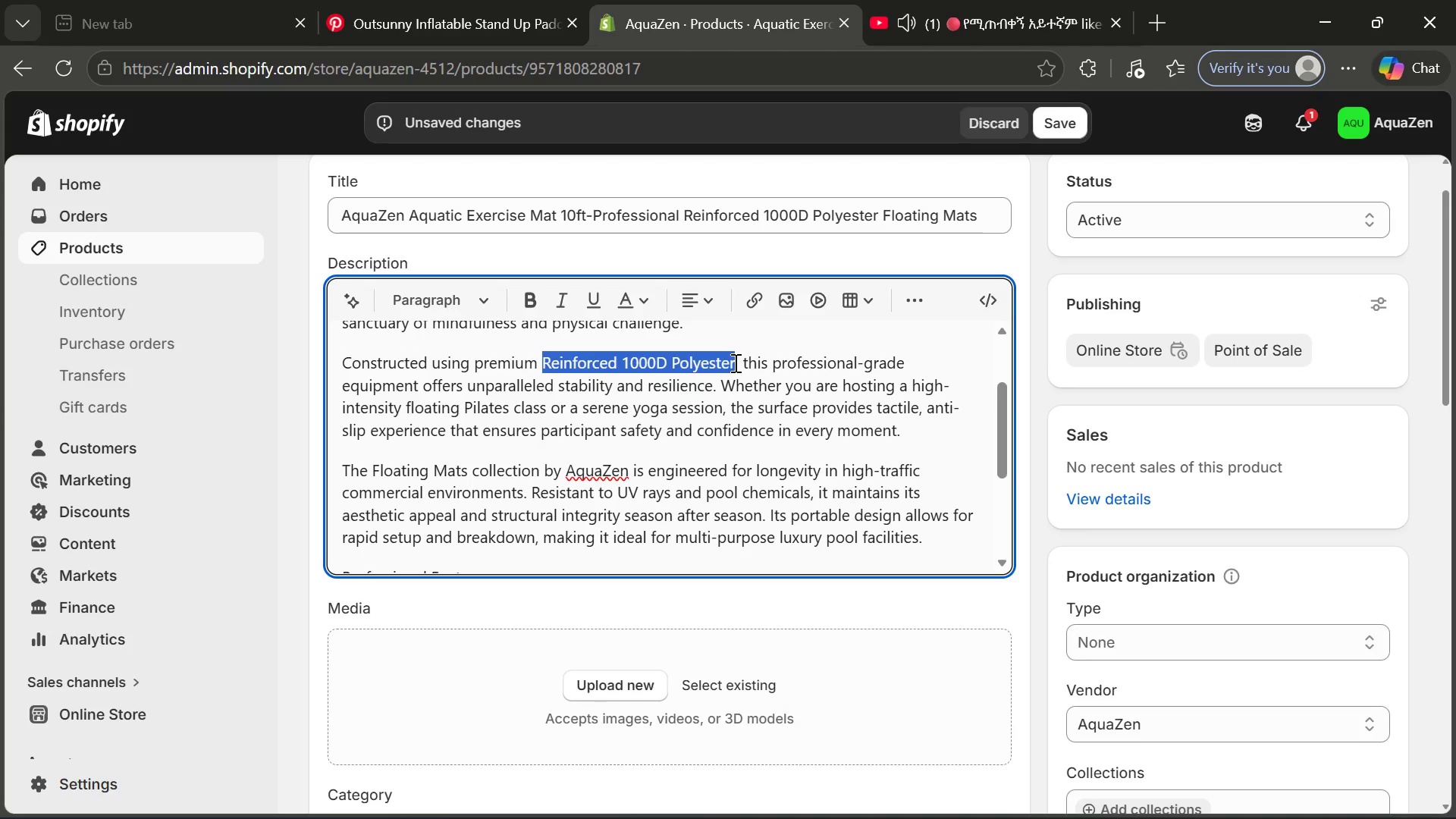 
key(Control+ControlLeft)
 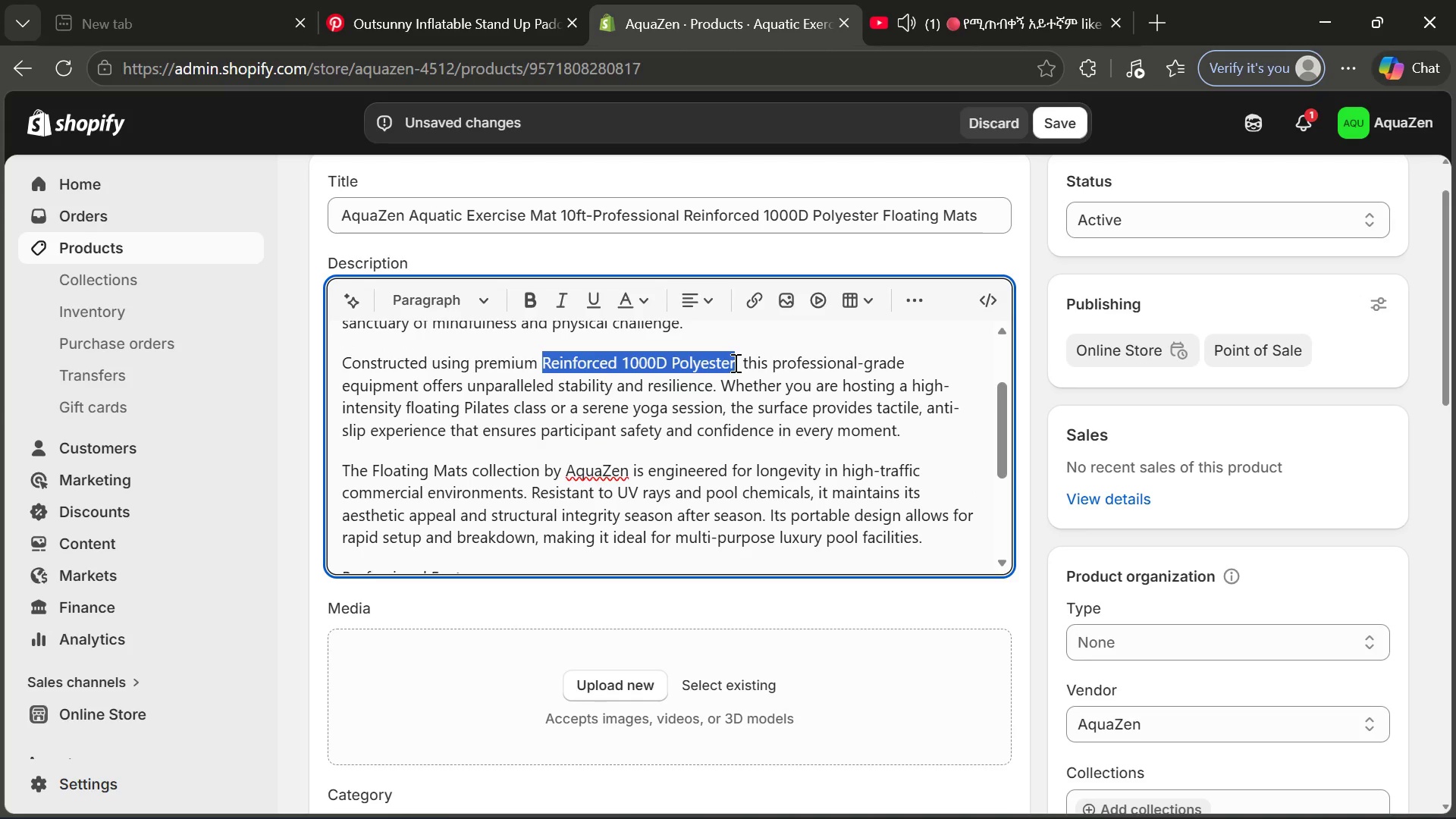 
key(Control+C)
 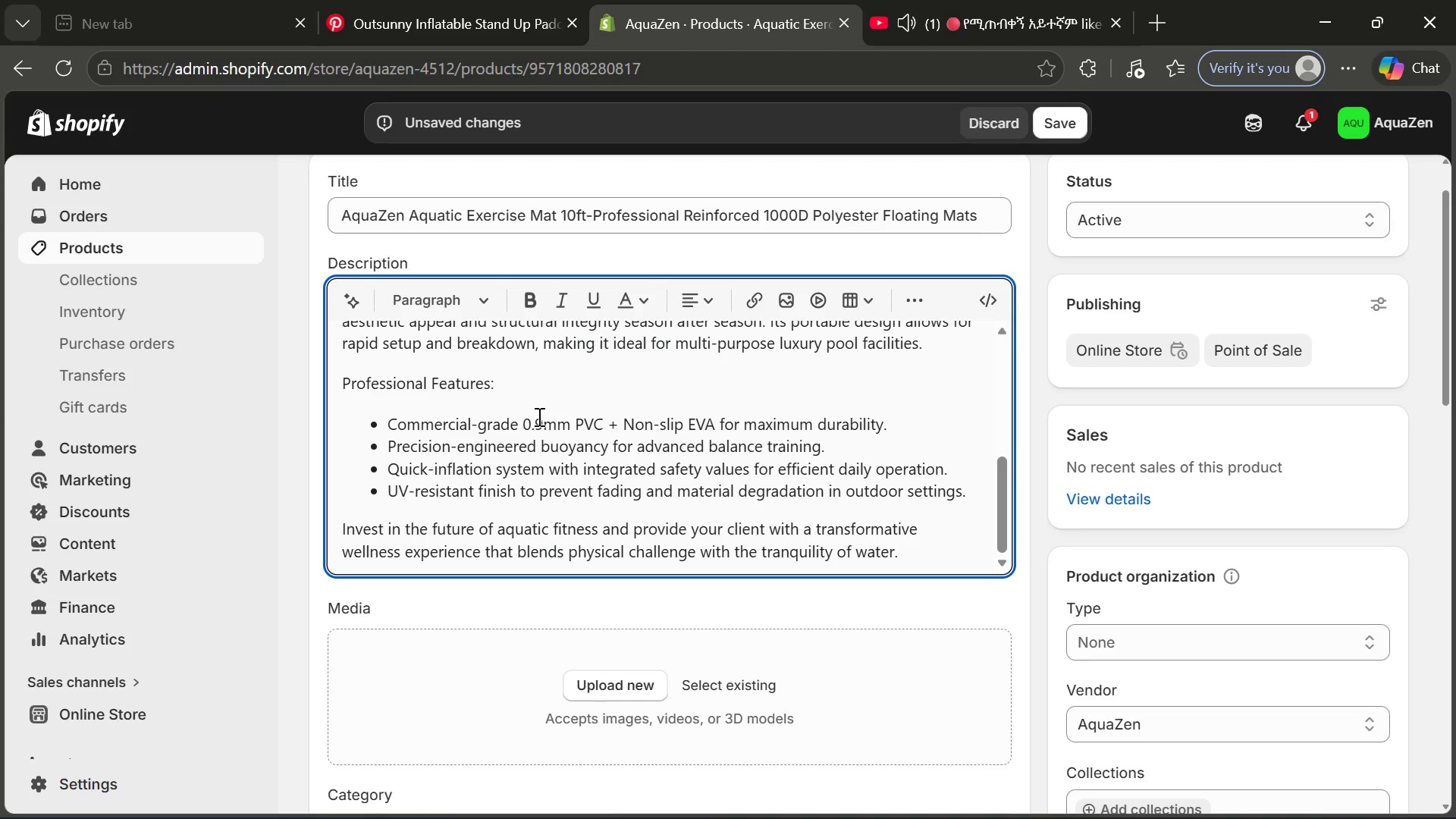 
left_click_drag(start_coordinate=[522, 422], to_coordinate=[717, 419])
 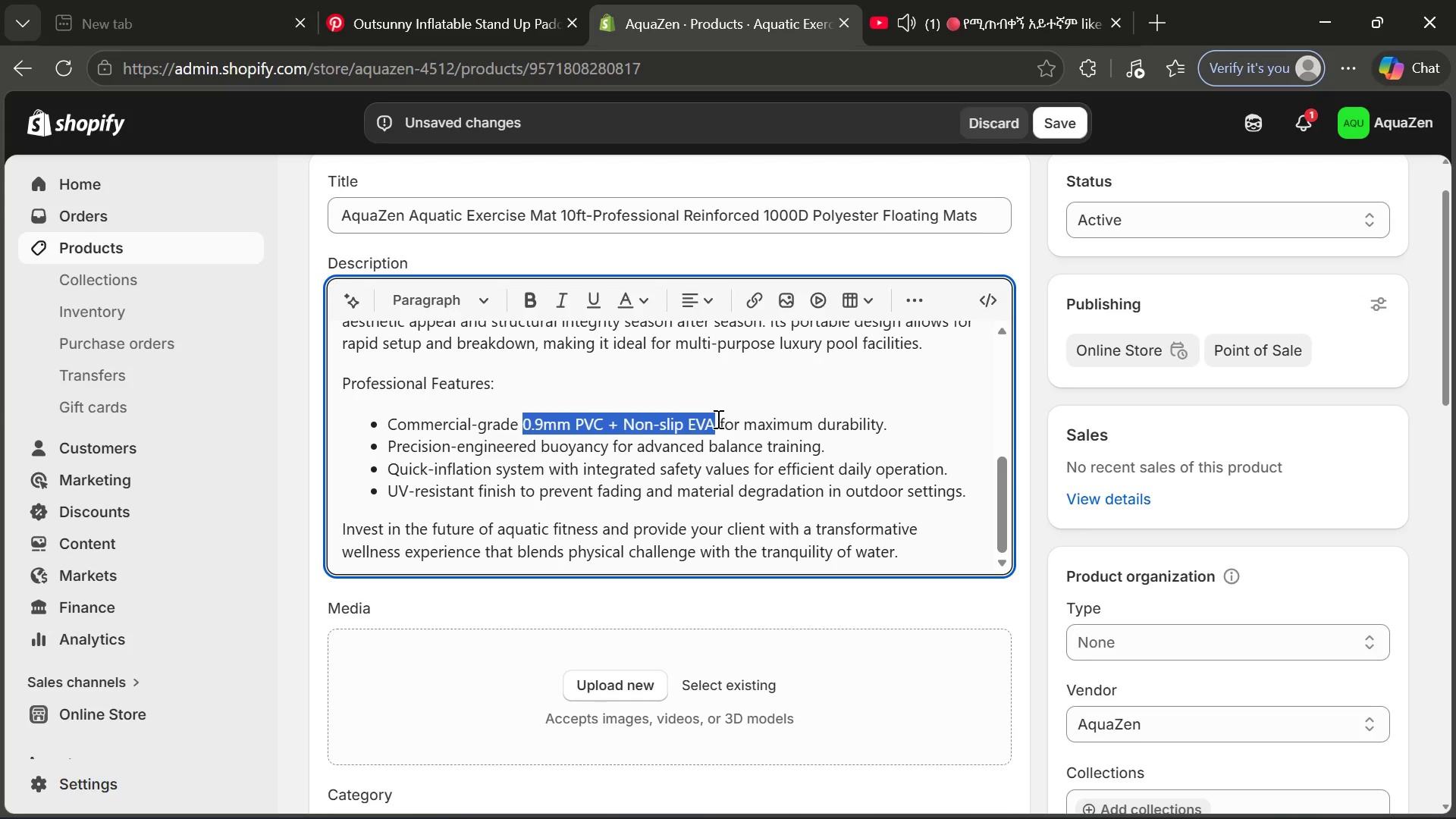 
key(Control+V)
 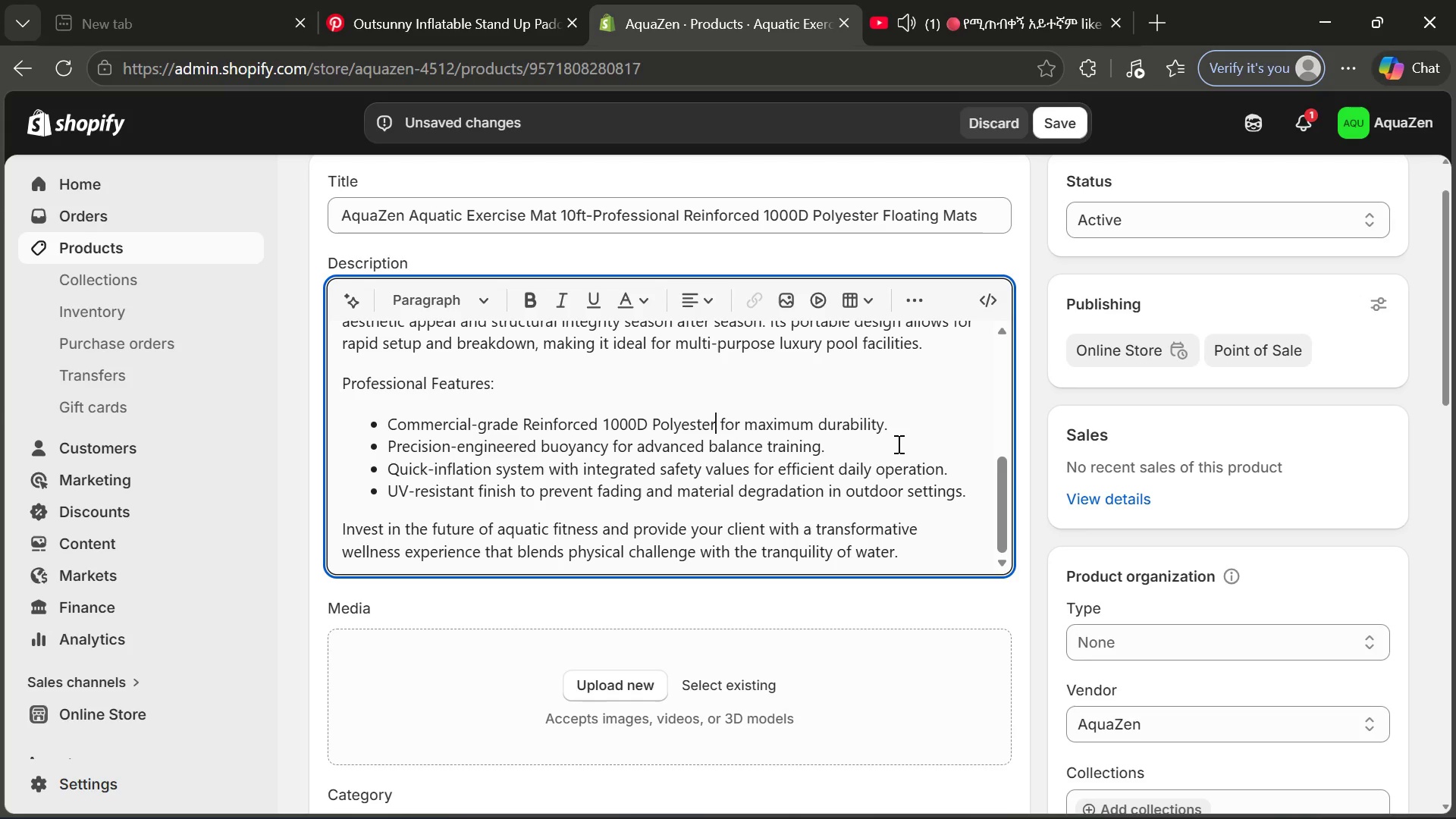 
wait(13.69)
 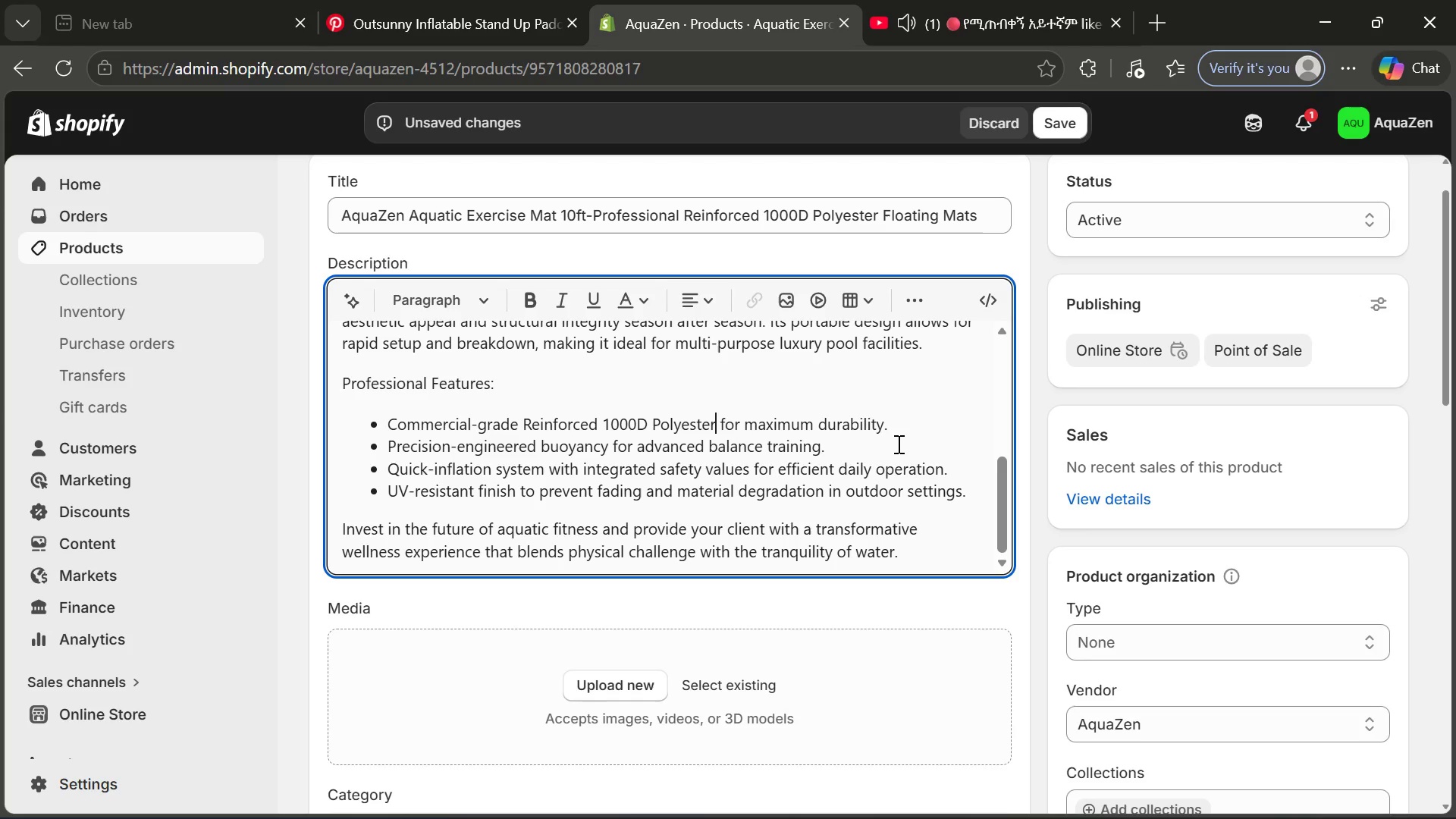 
left_click([639, 380])
 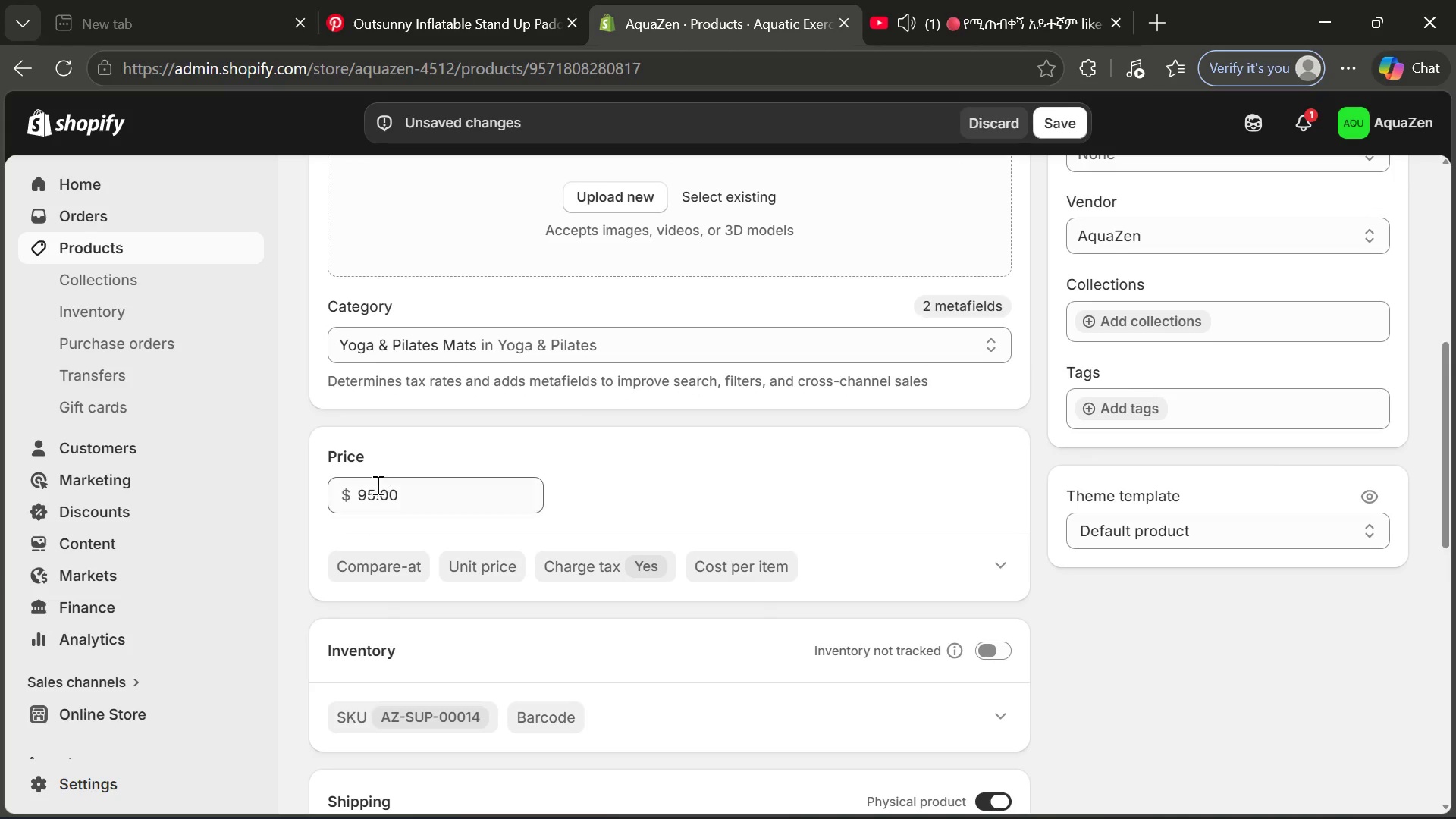 
left_click([372, 491])
 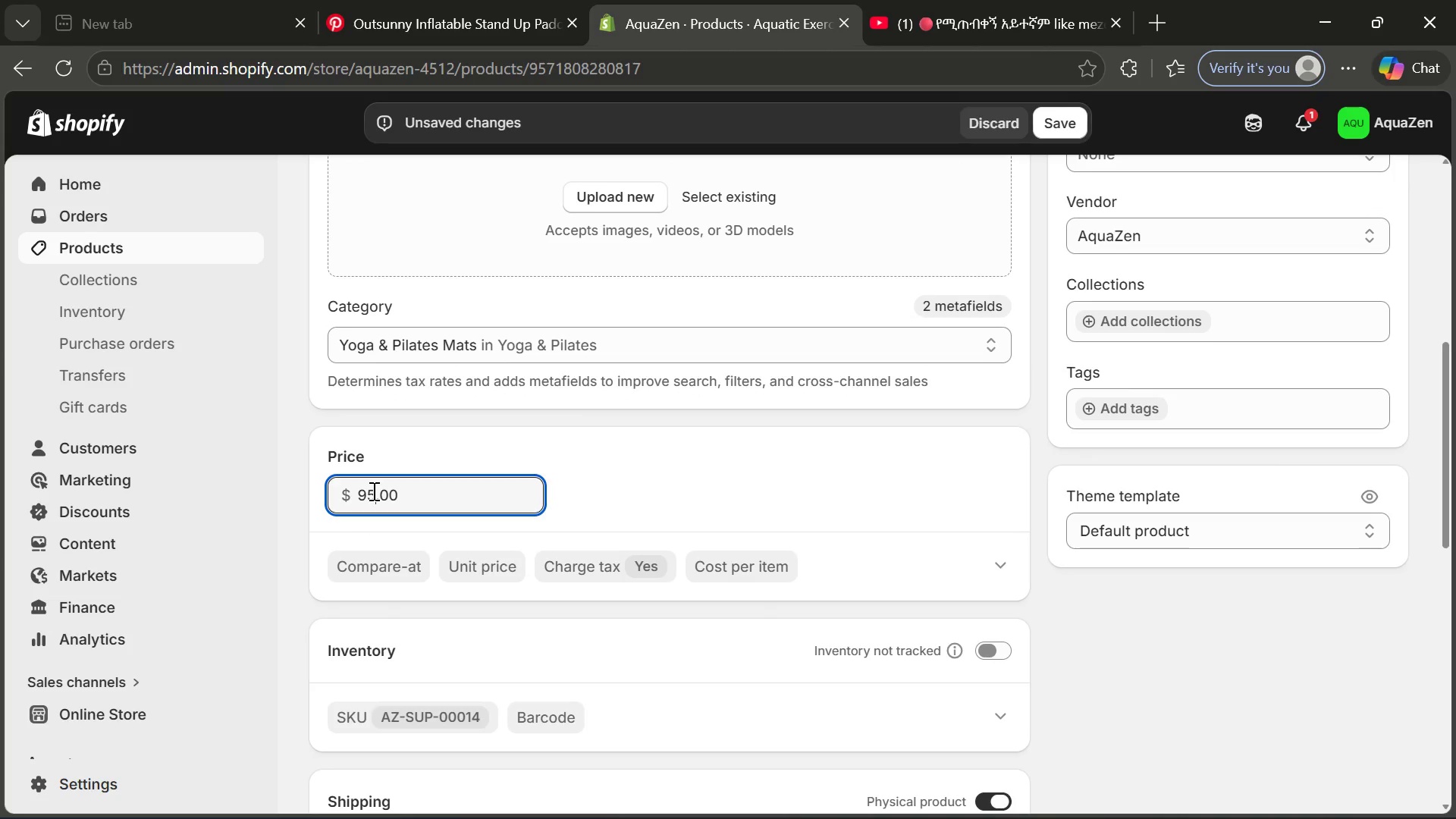 
key(Backspace)
key(Backspace)
type(266)
 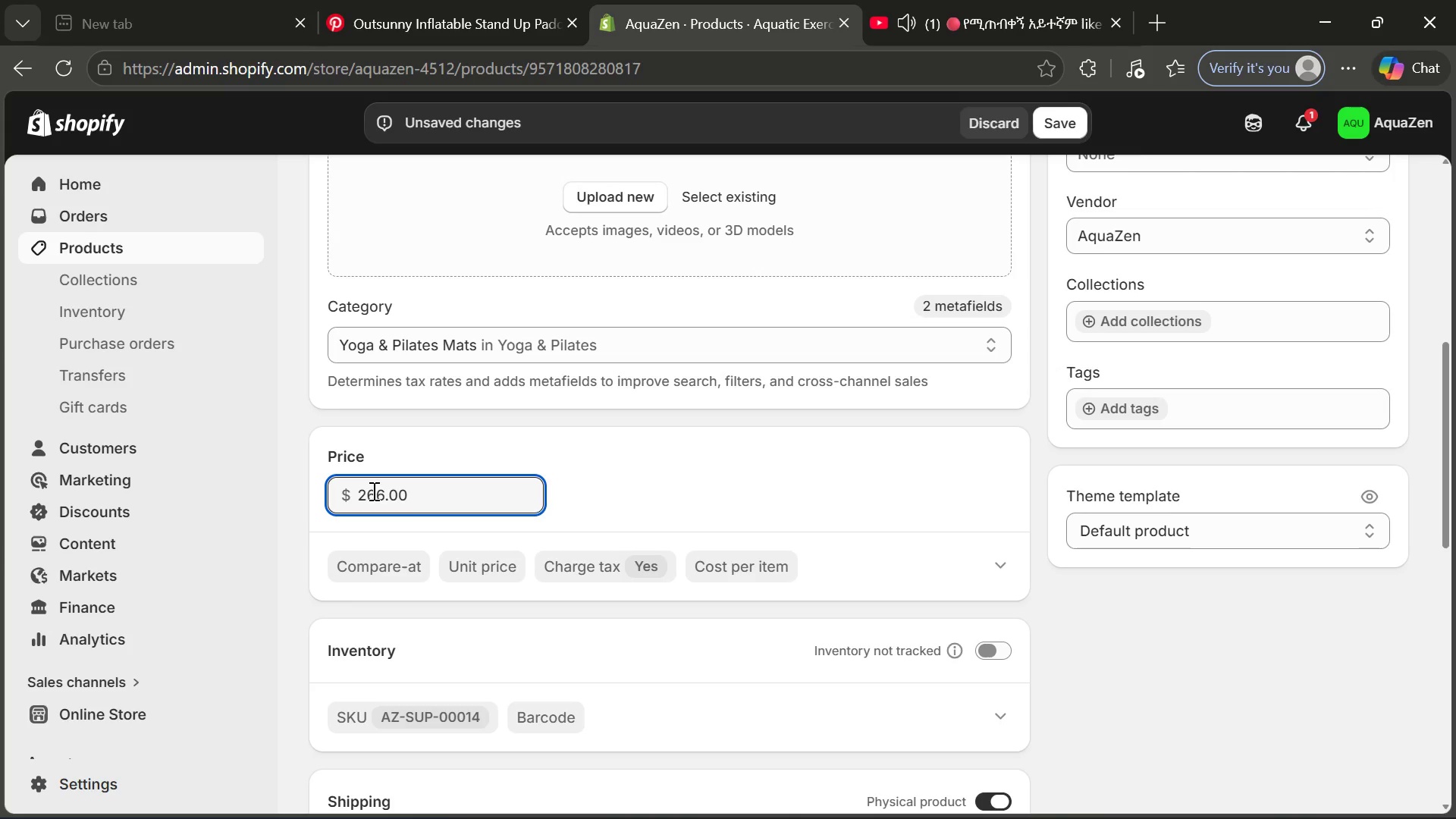 
key(ArrowRight)
 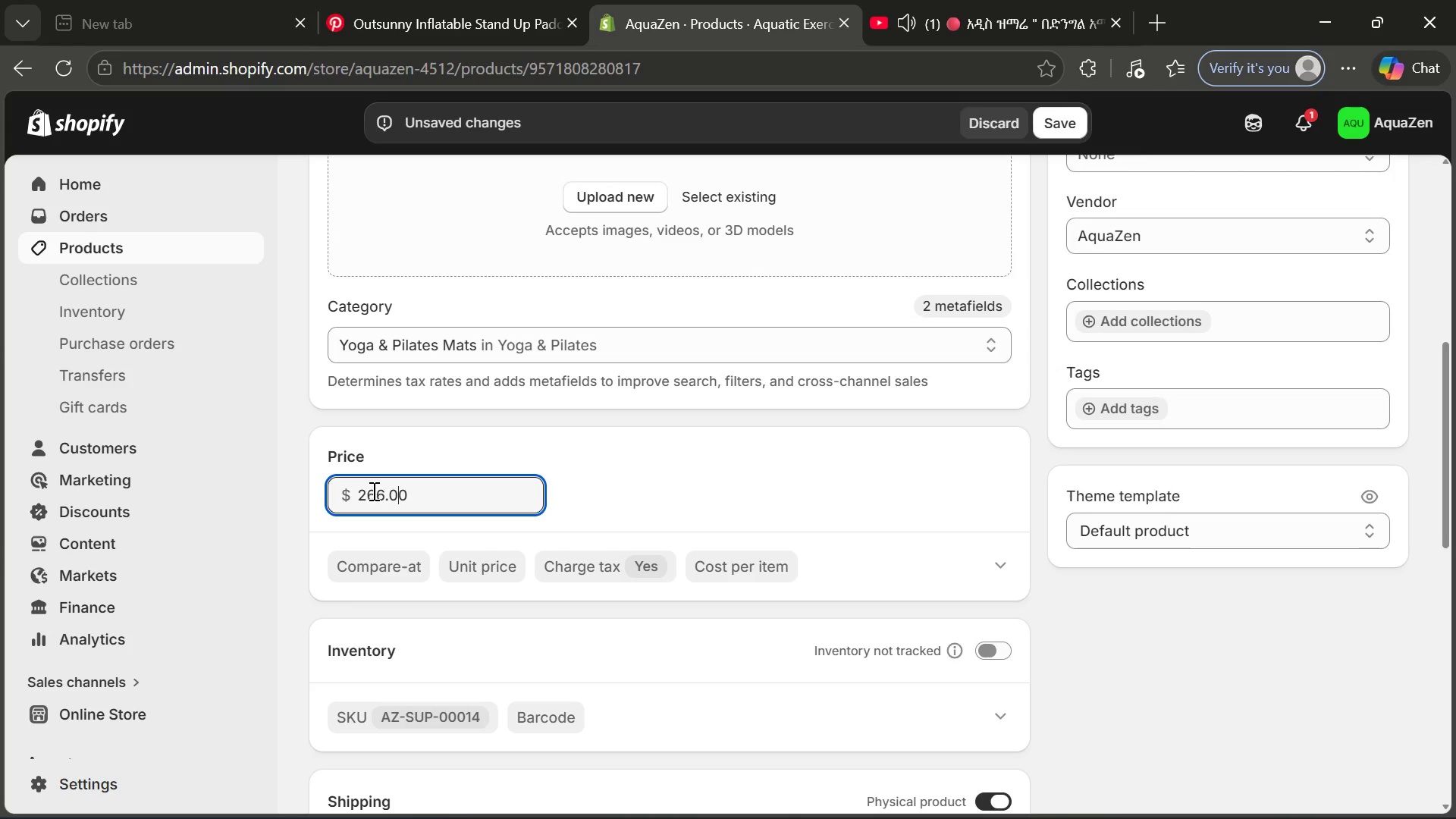 
key(ArrowRight)
 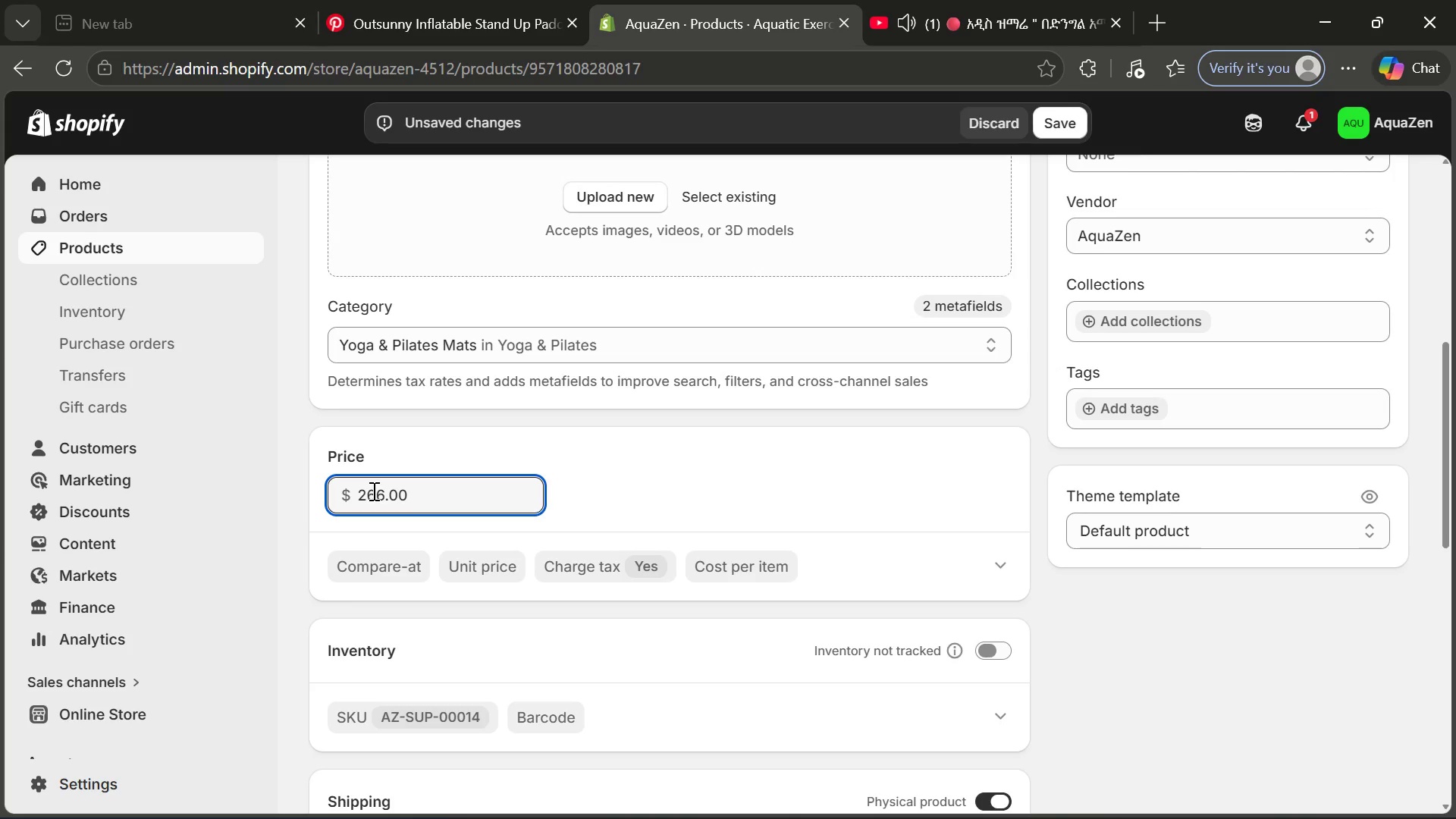 
key(Backspace)
key(Backspace)
type(99)
 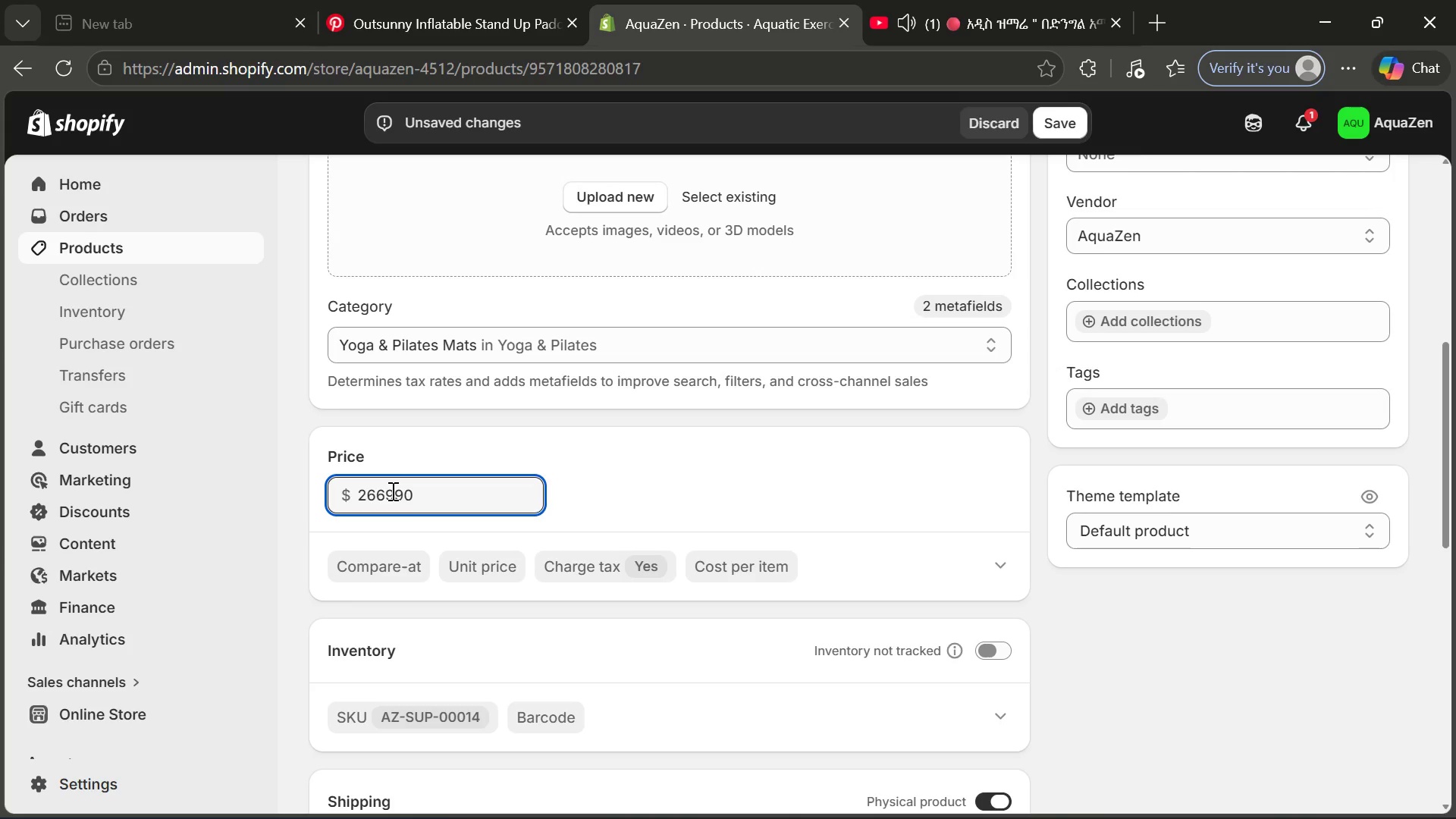 
key(ArrowRight)
 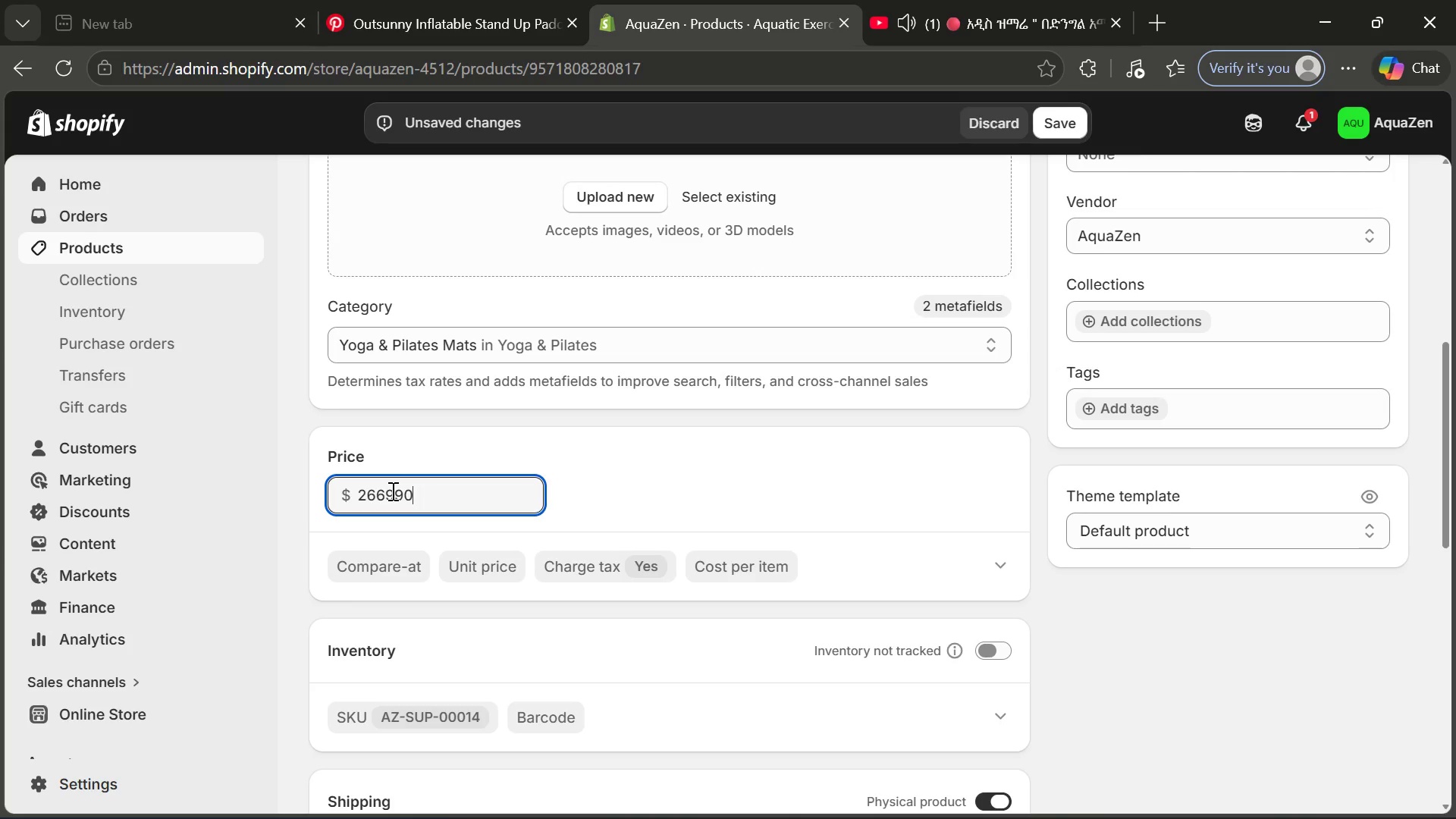 
key(Enter)
 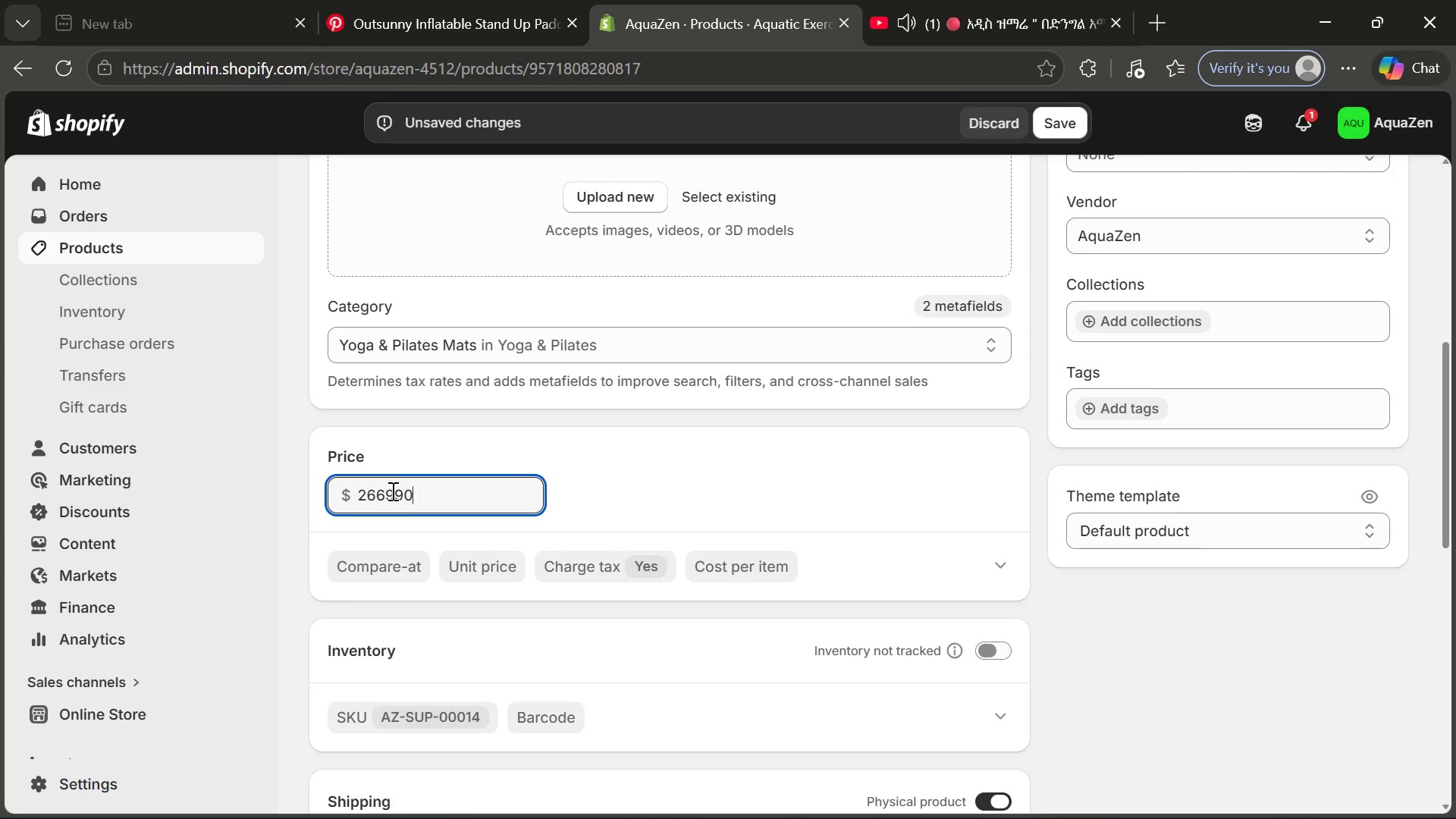 
key(Backspace)
 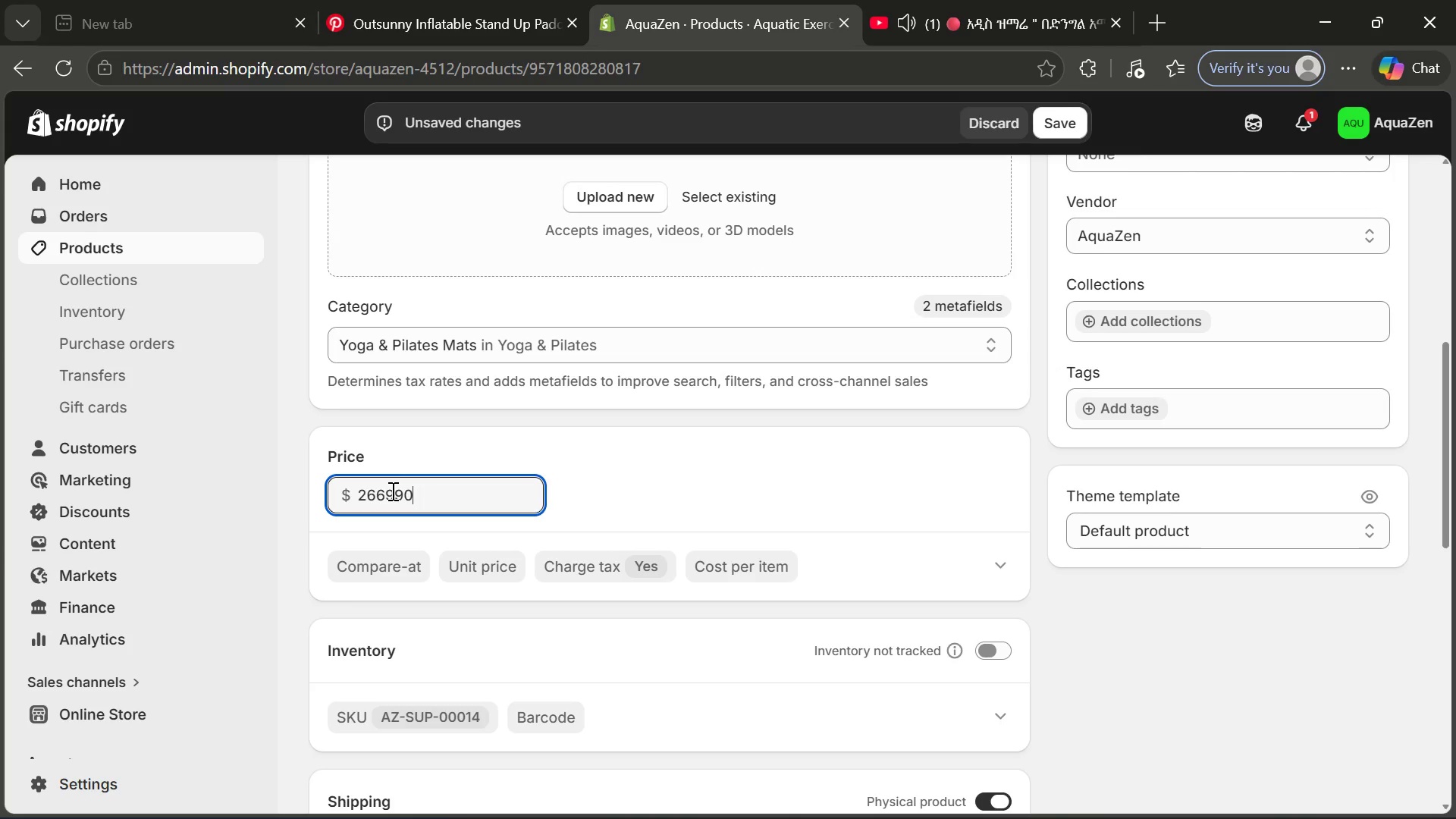 
key(ArrowLeft)
 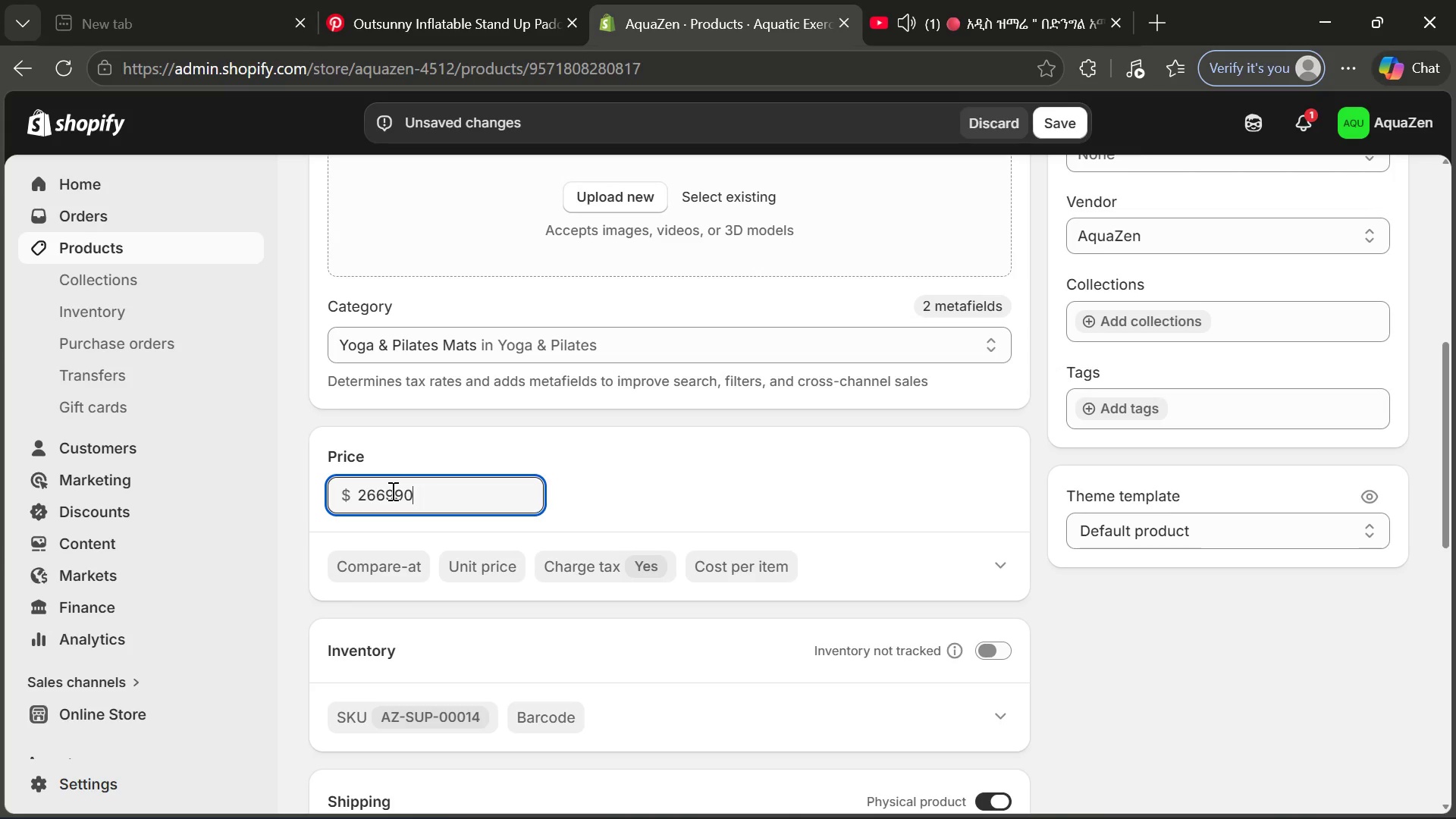 
key(ArrowLeft)
 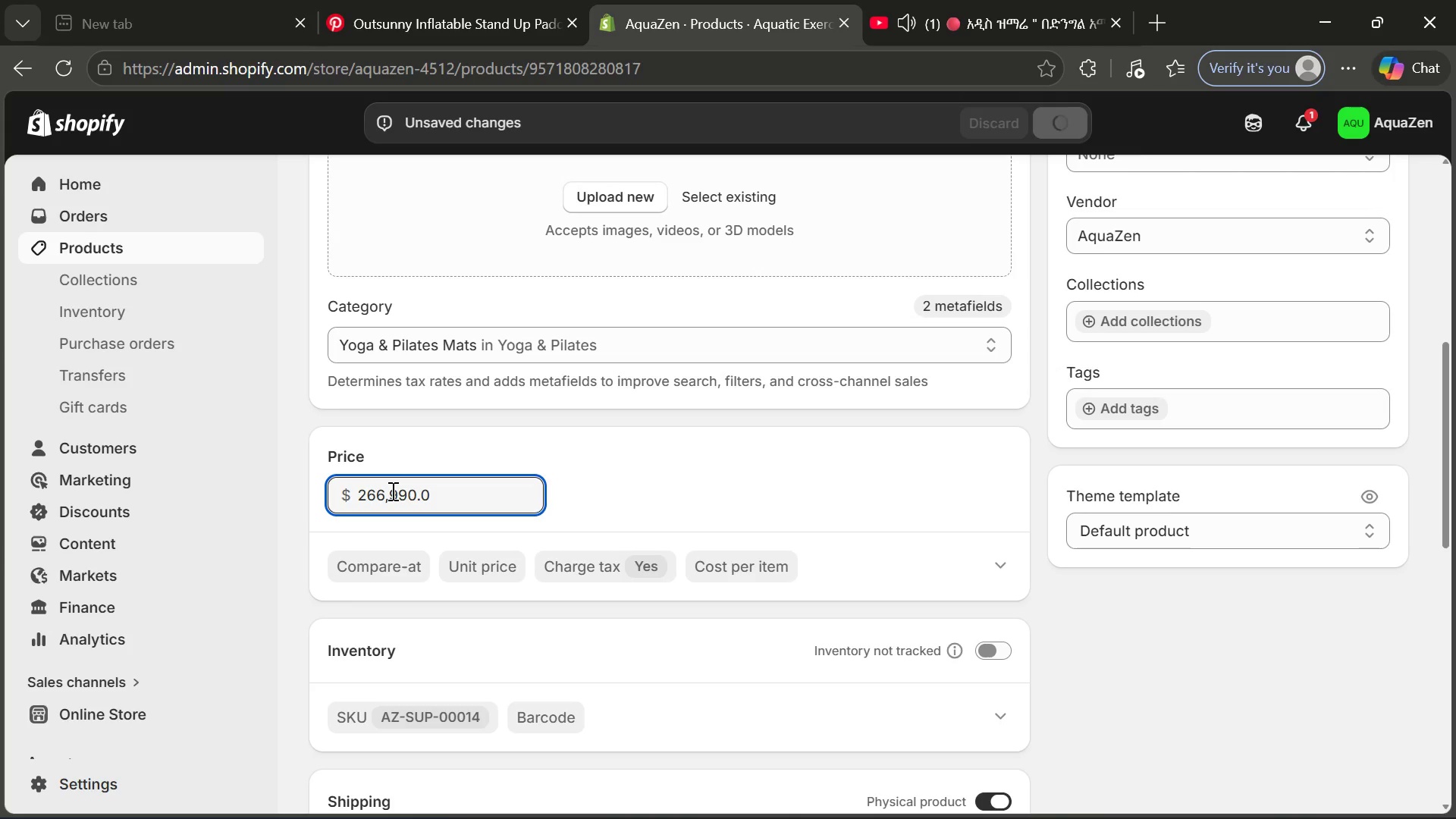 
key(ArrowLeft)
 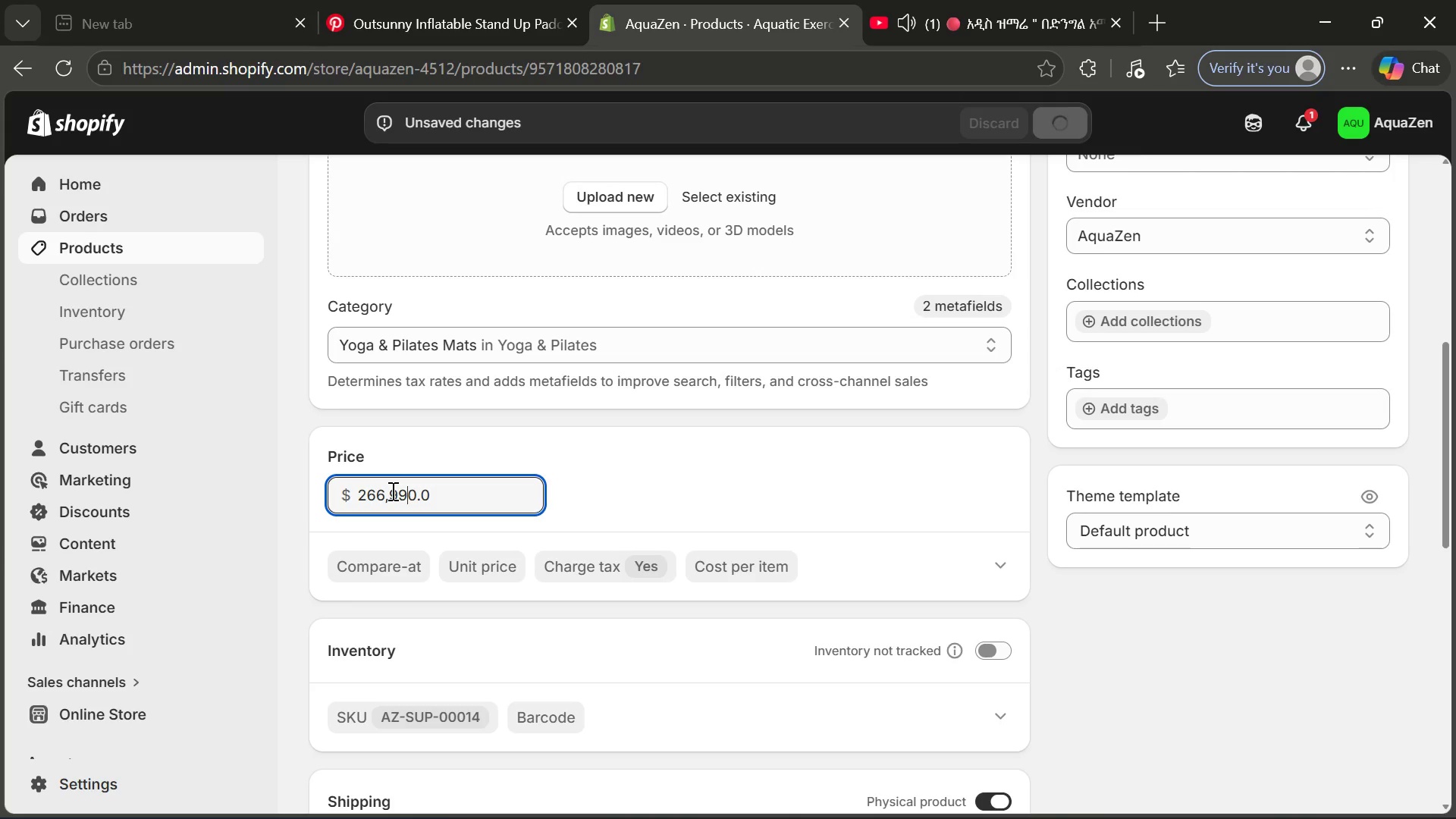 
key(ArrowLeft)
 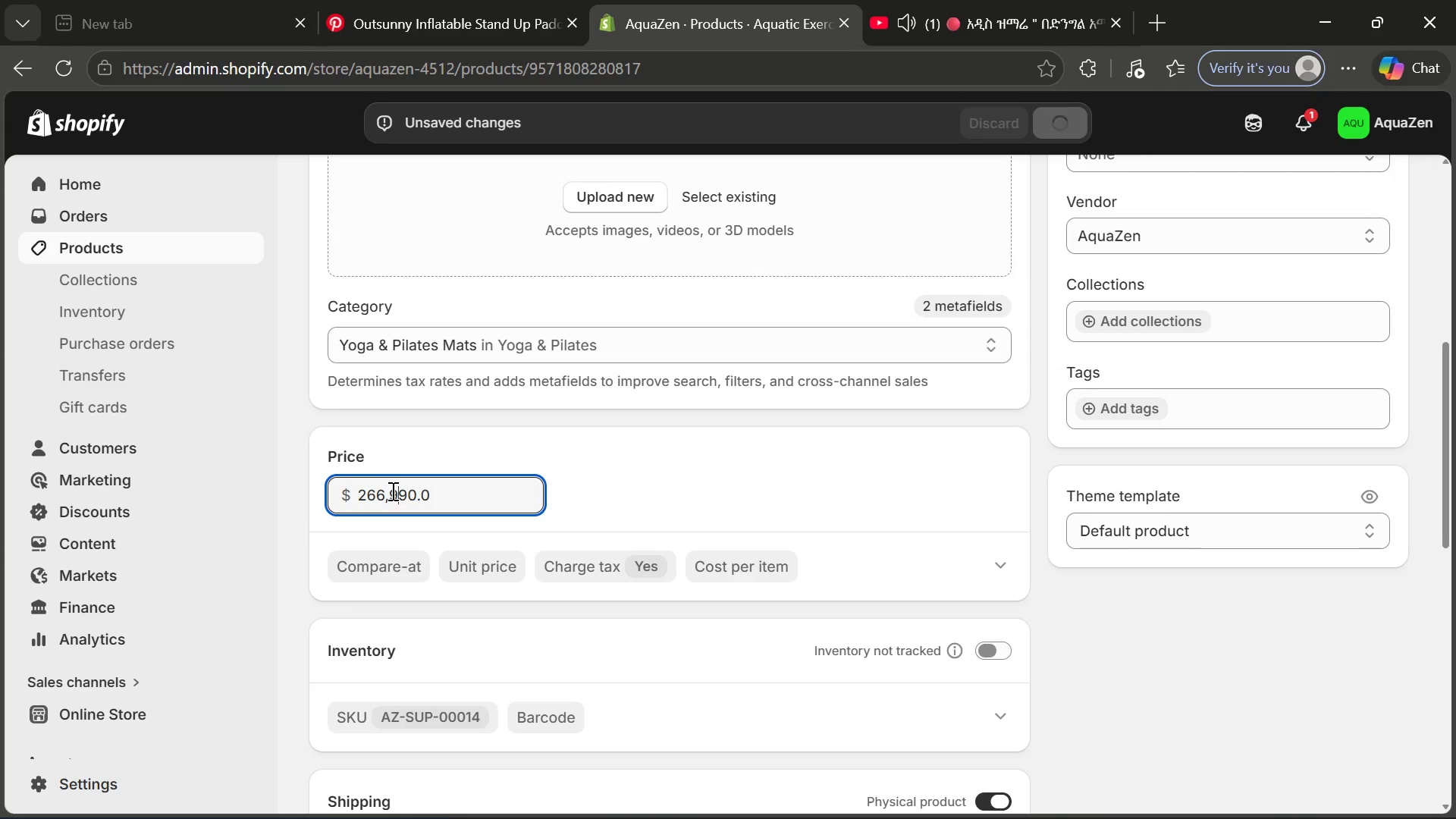 
key(ArrowLeft)
 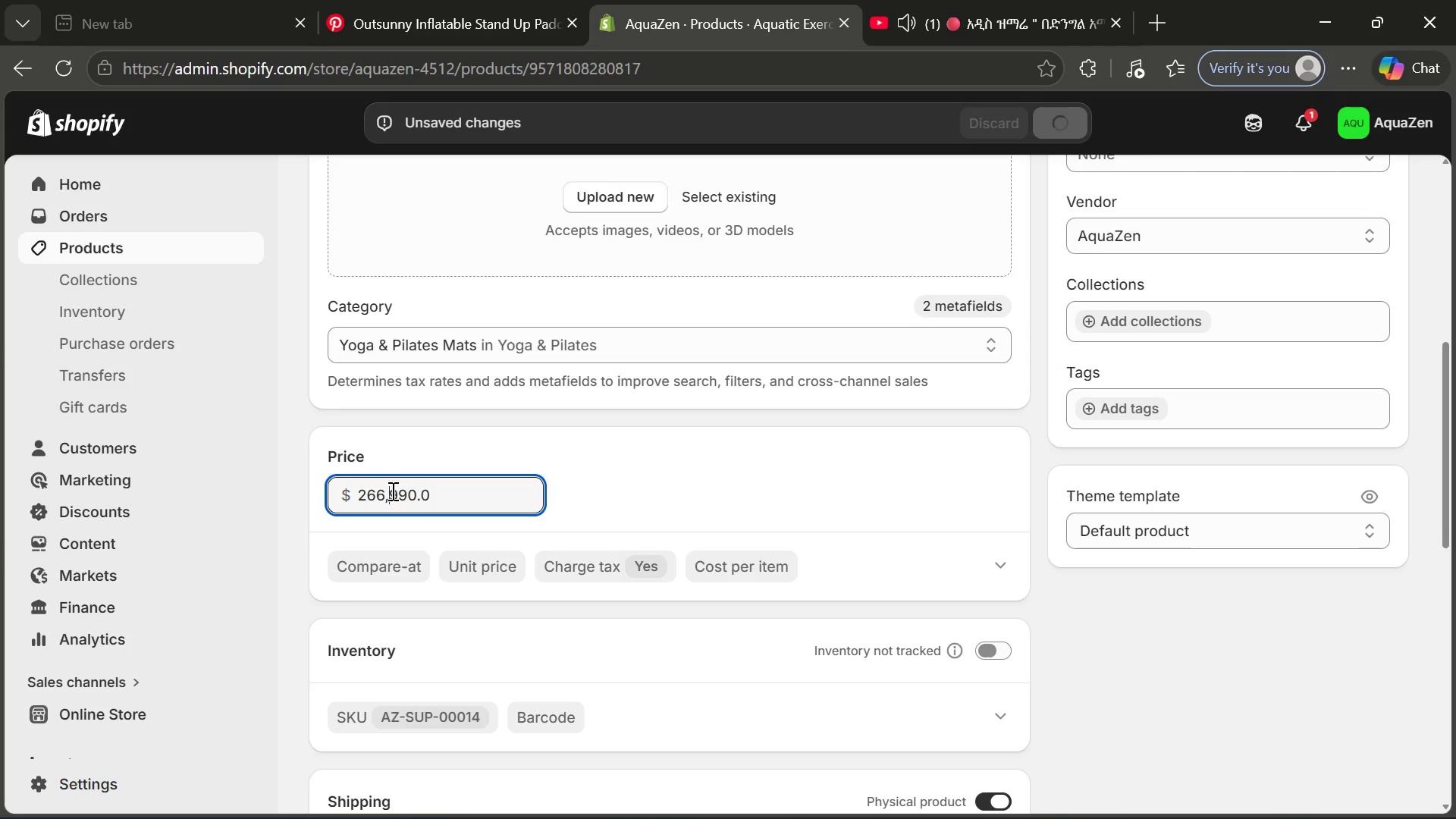 
key(Period)
 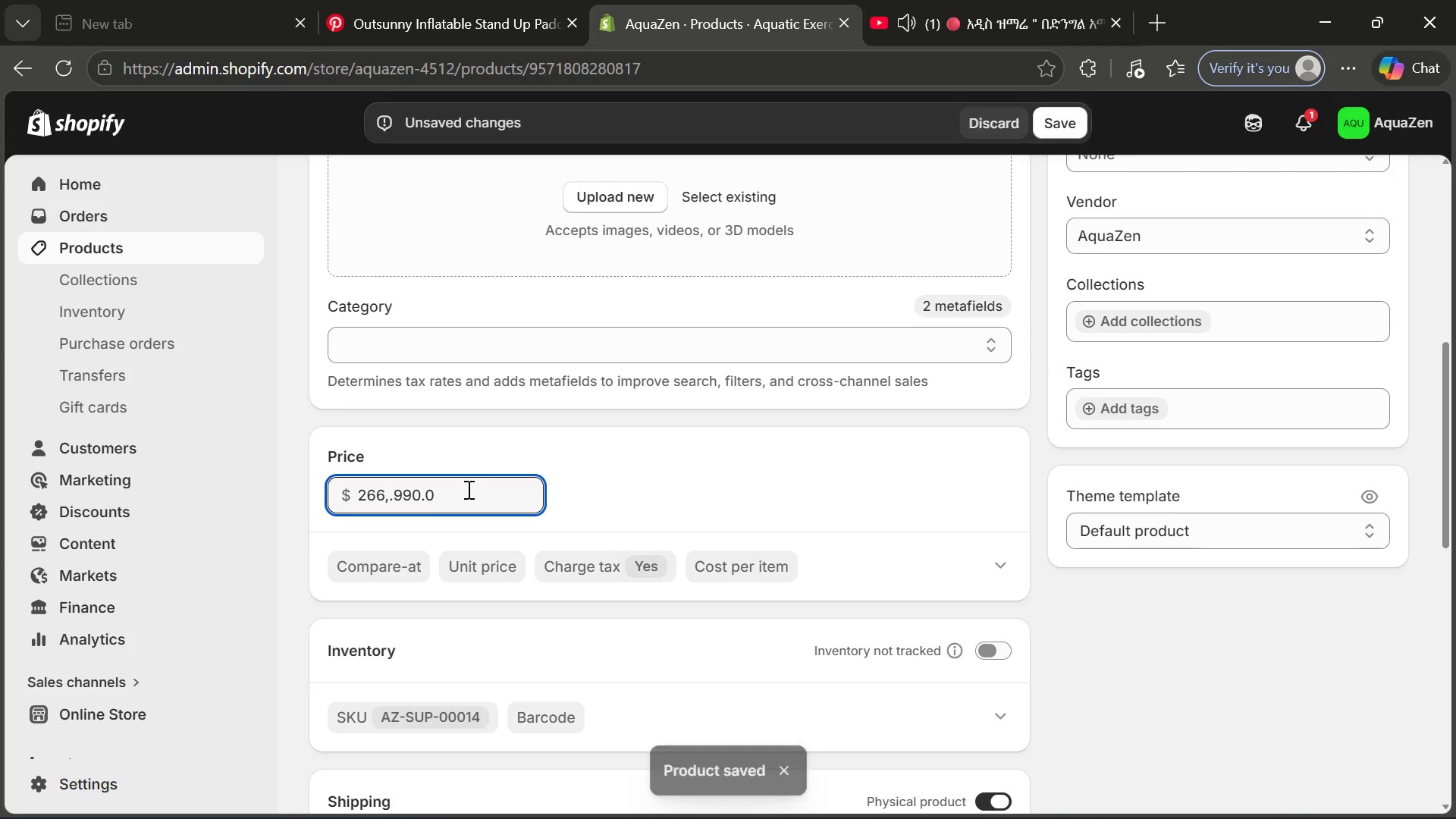 
left_click([467, 489])
 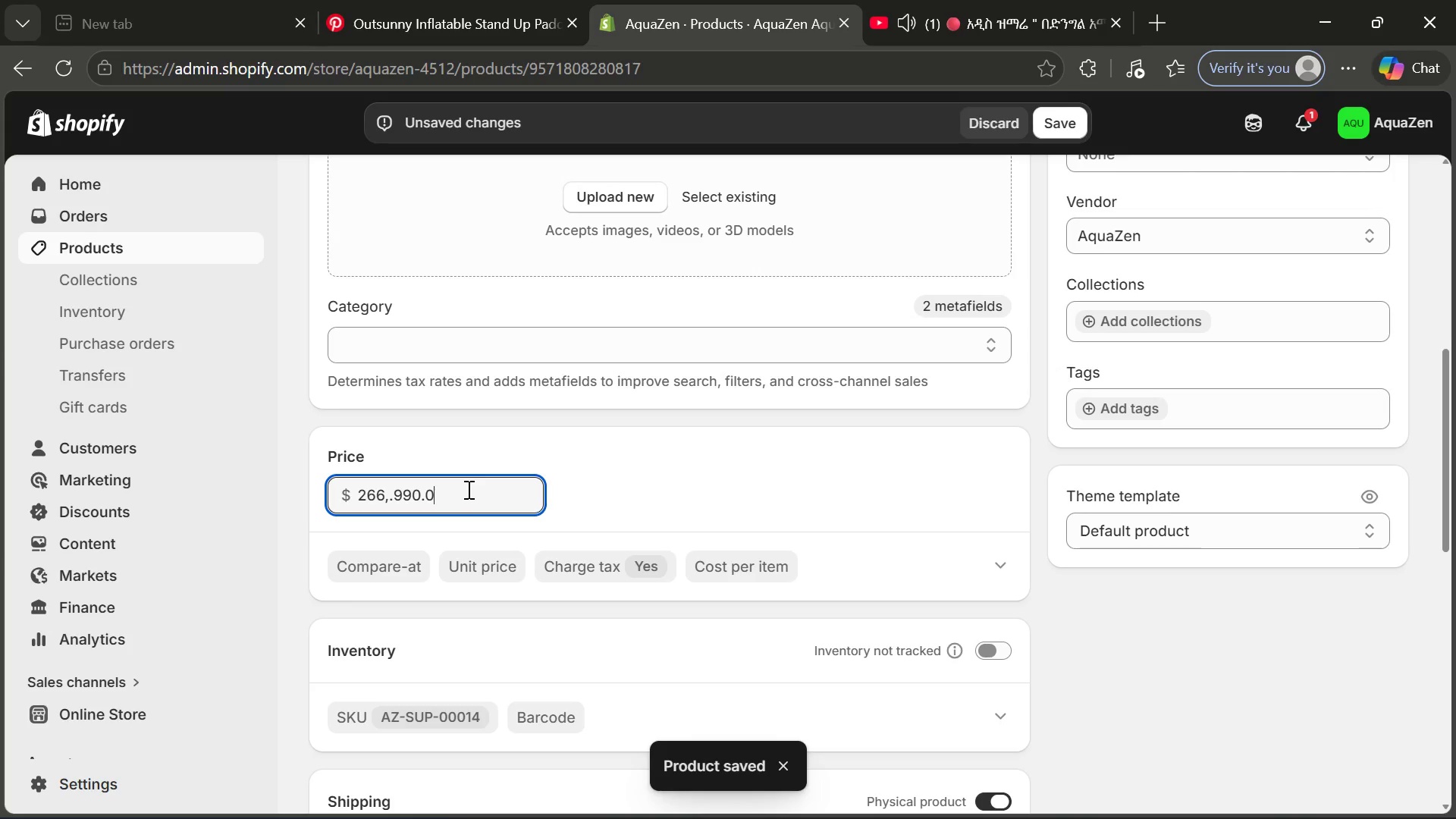 
key(Backspace)
 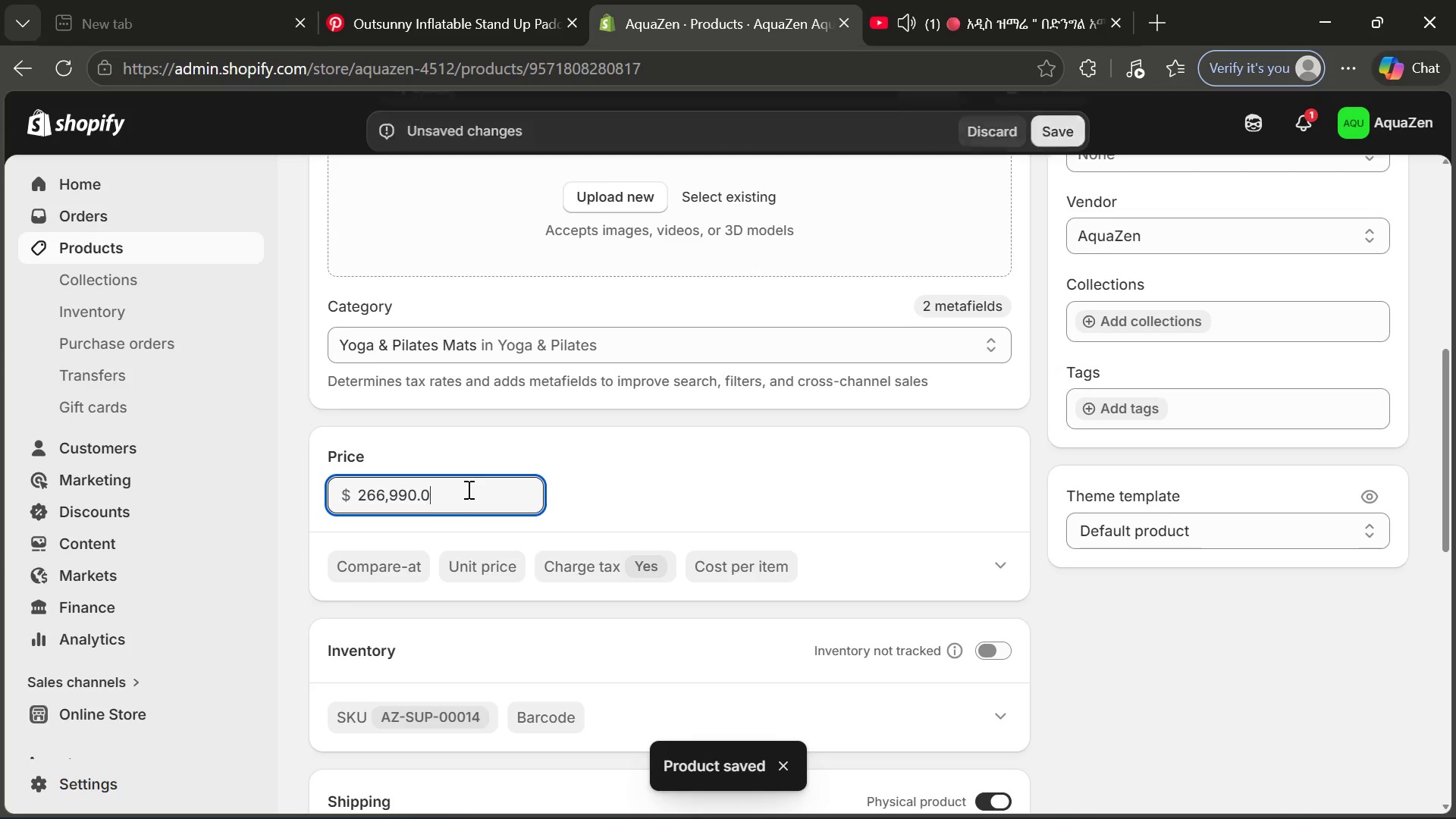 
key(Backspace)
 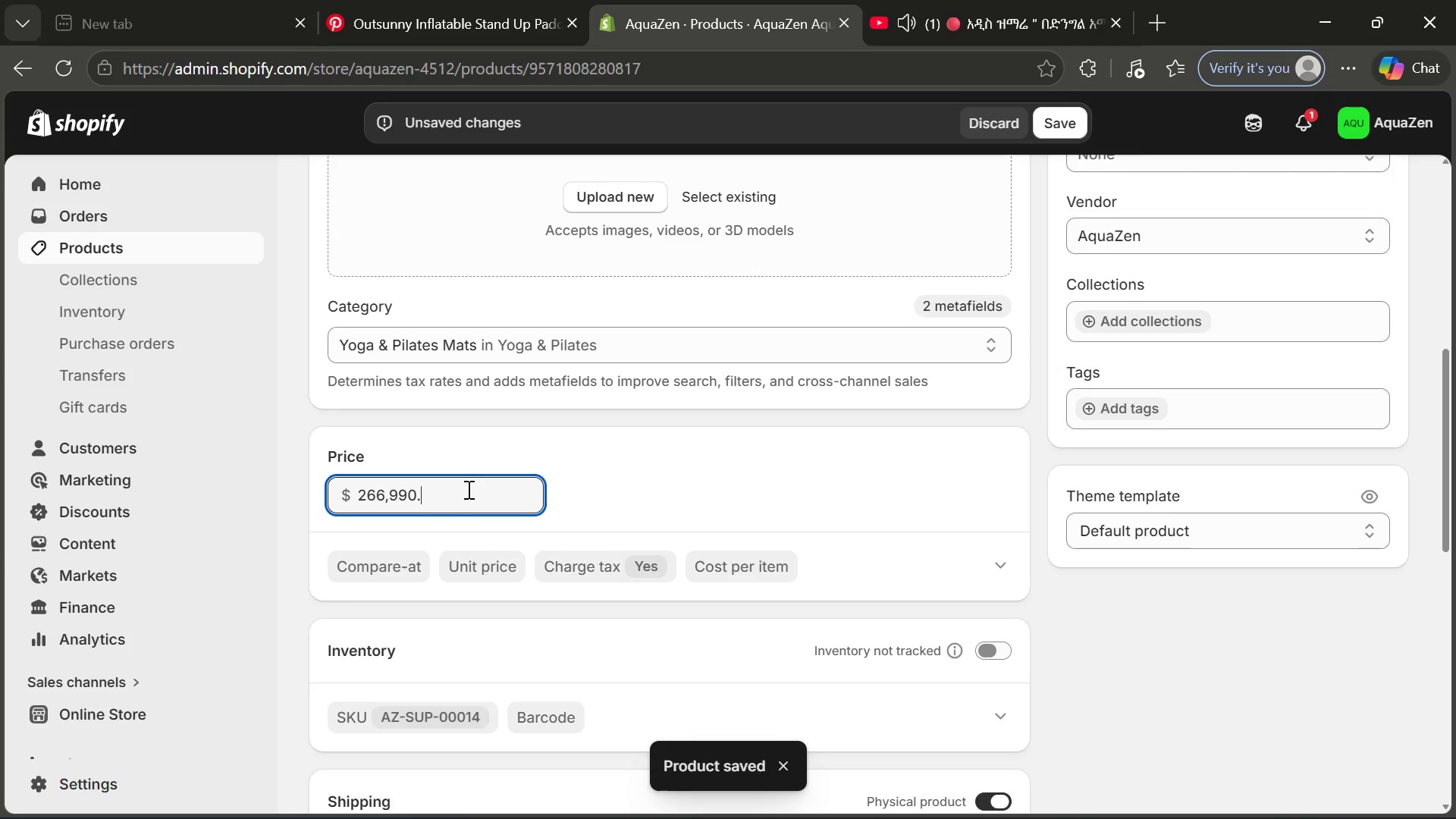 
key(Backspace)
 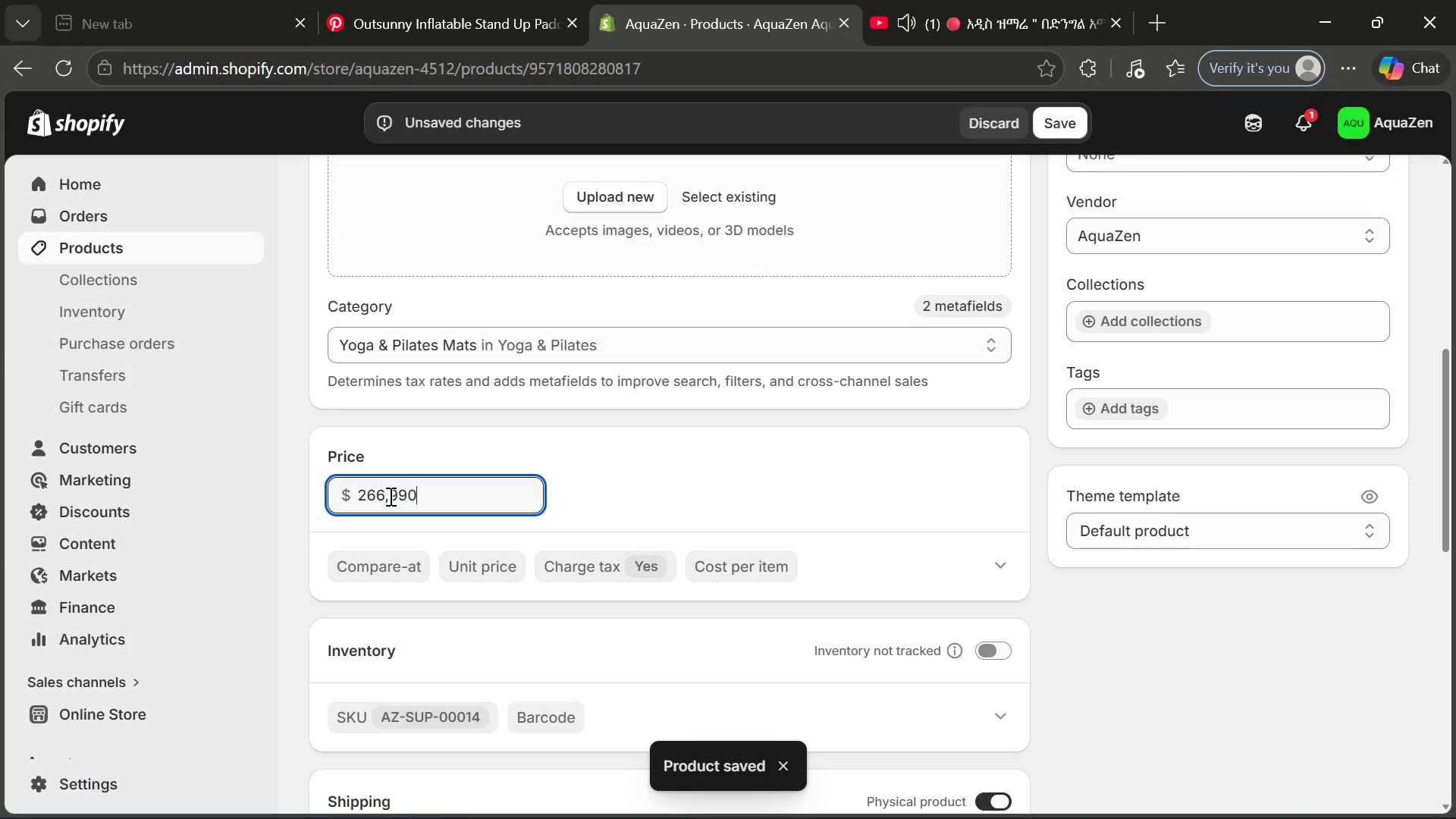 
left_click([389, 496])
 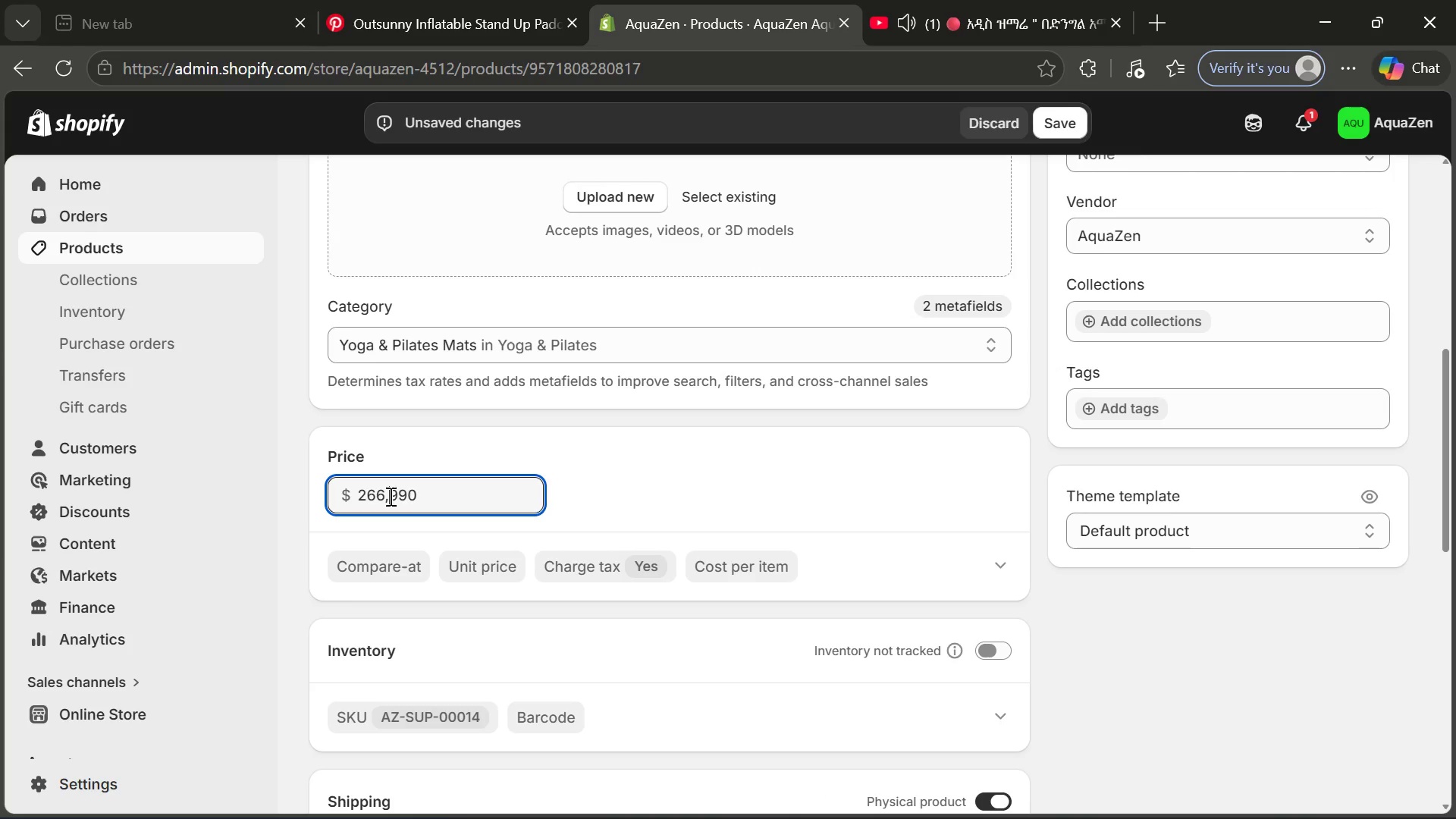 
key(Backspace)
 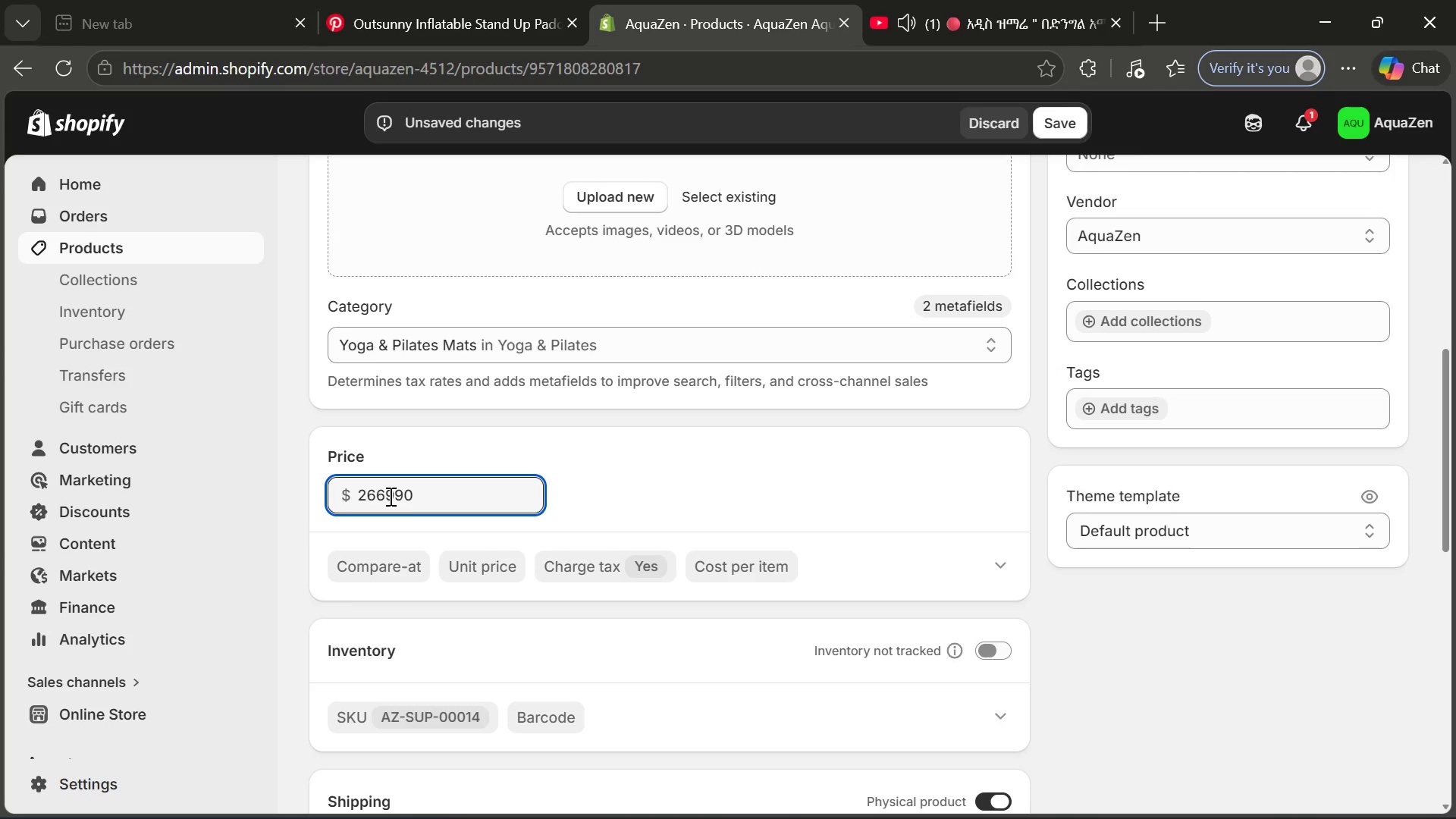 
key(Period)
 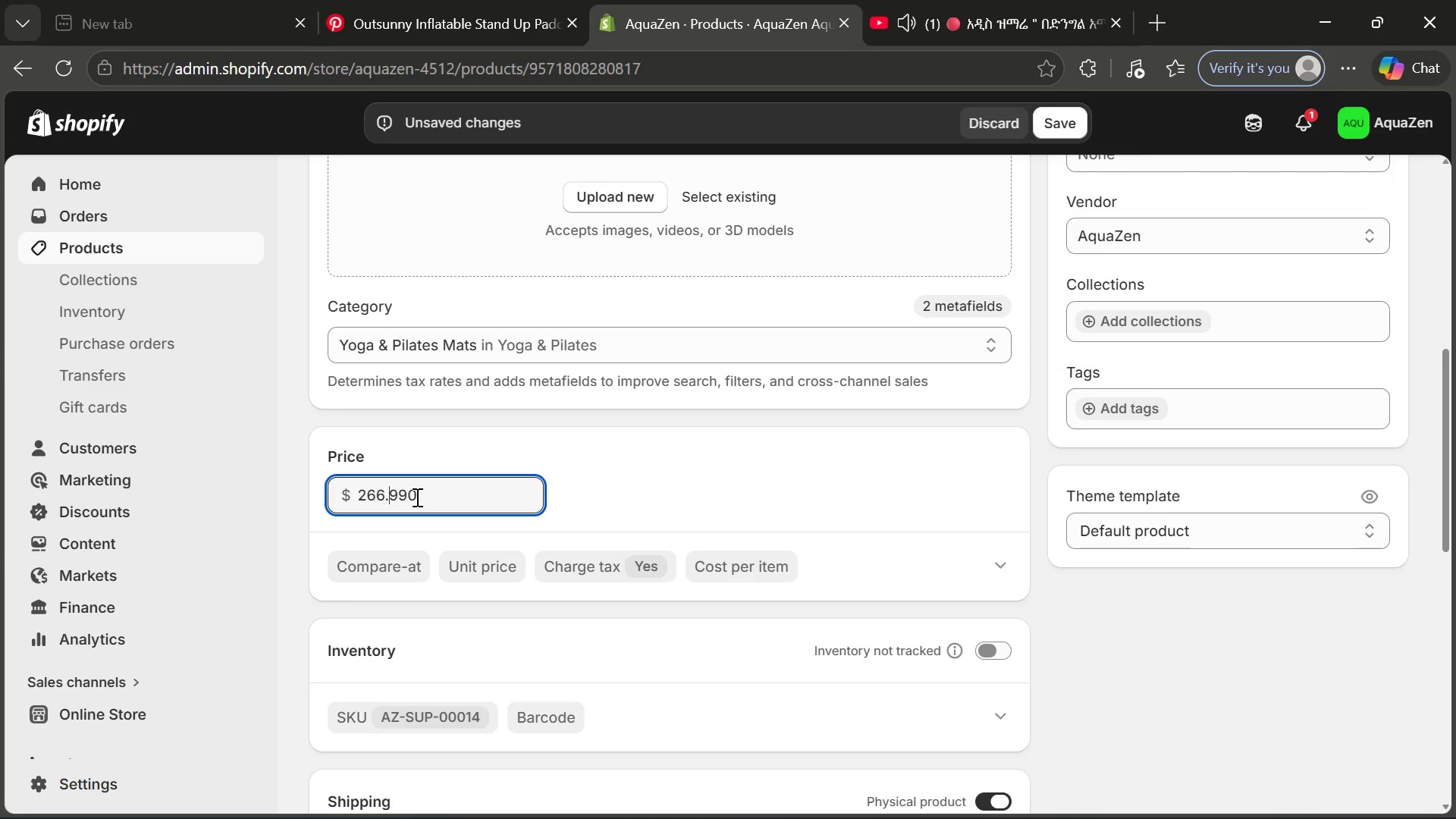 
left_click([416, 497])
 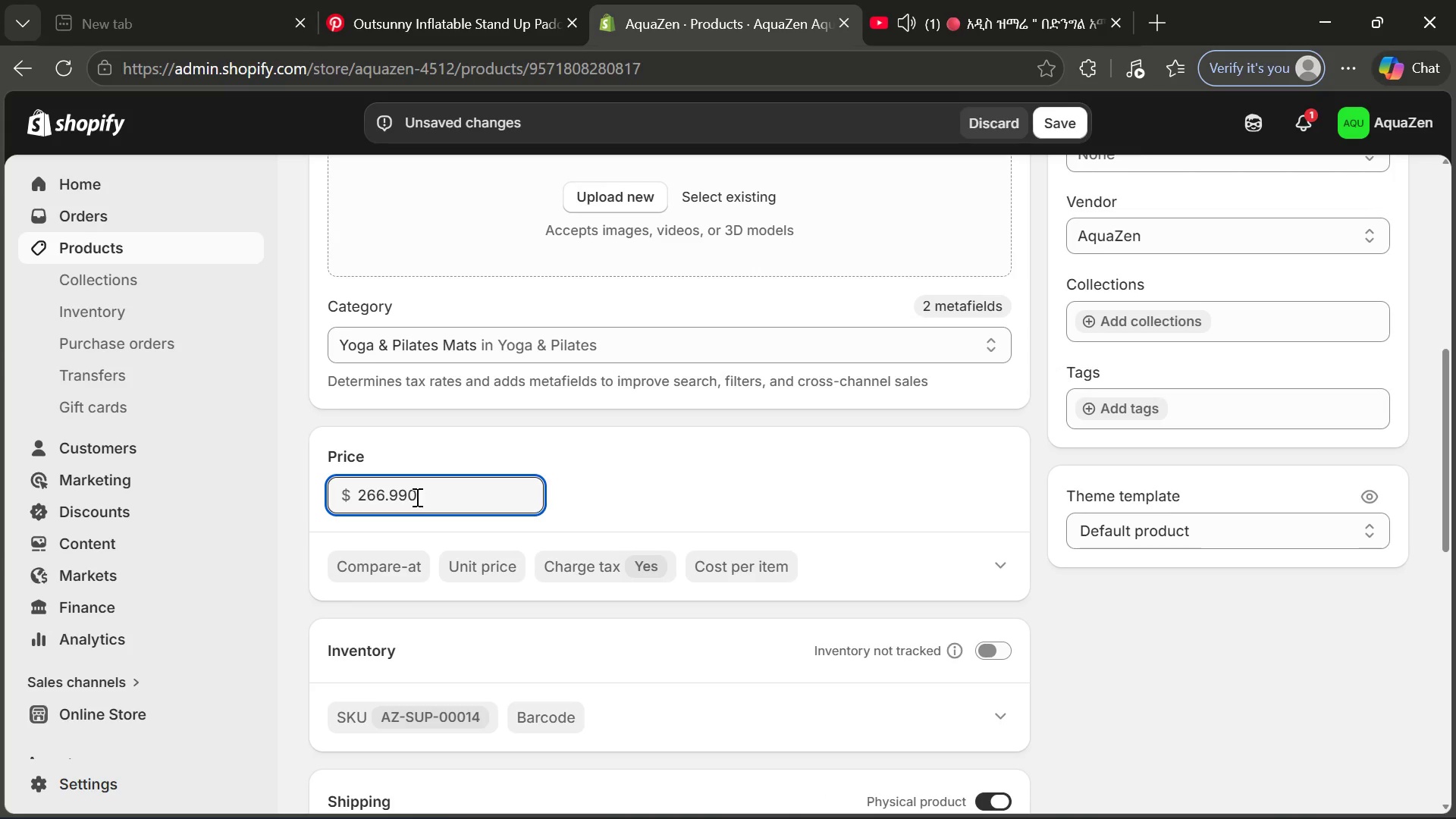 
key(Backspace)
 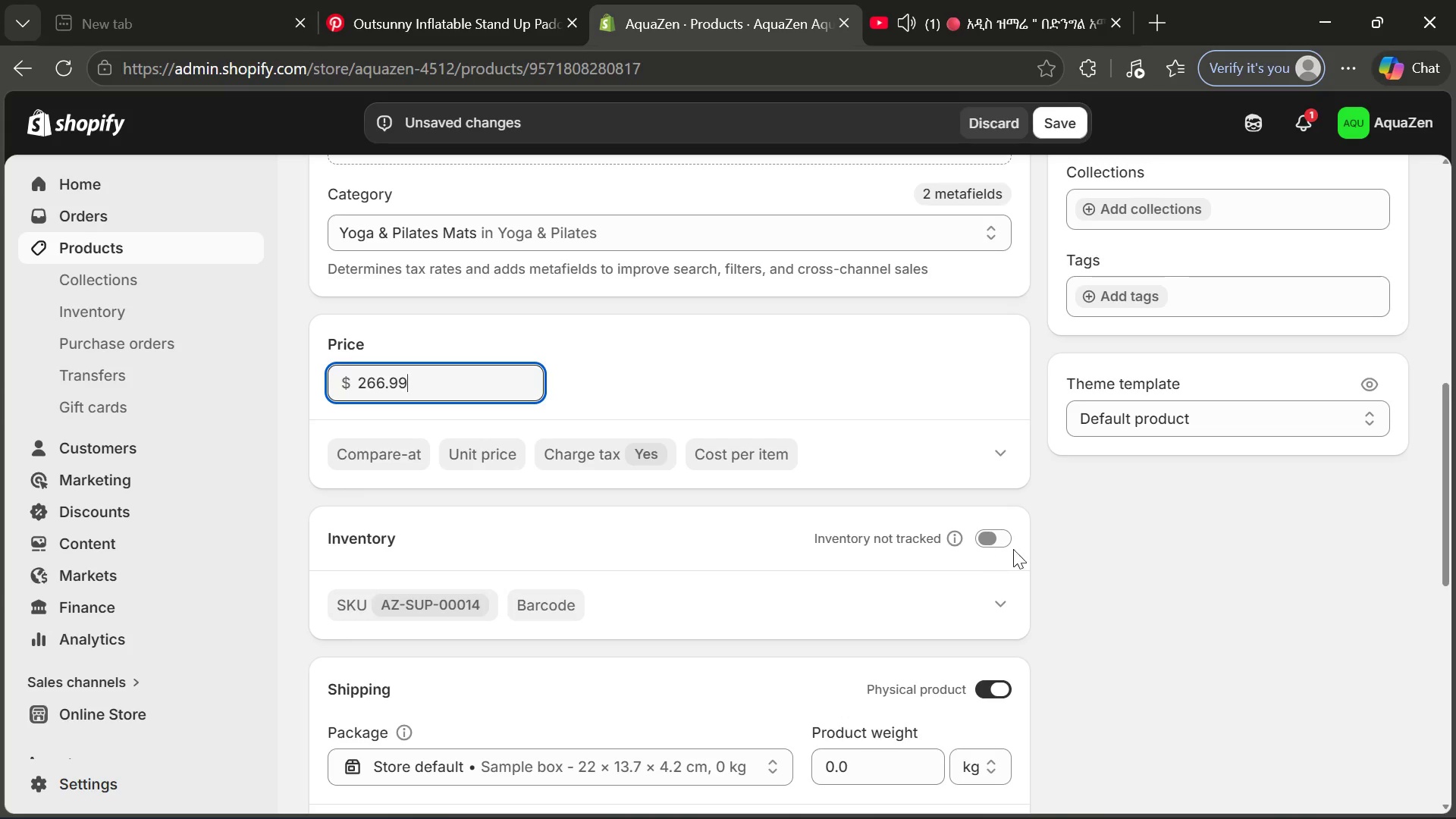 
left_click([994, 542])
 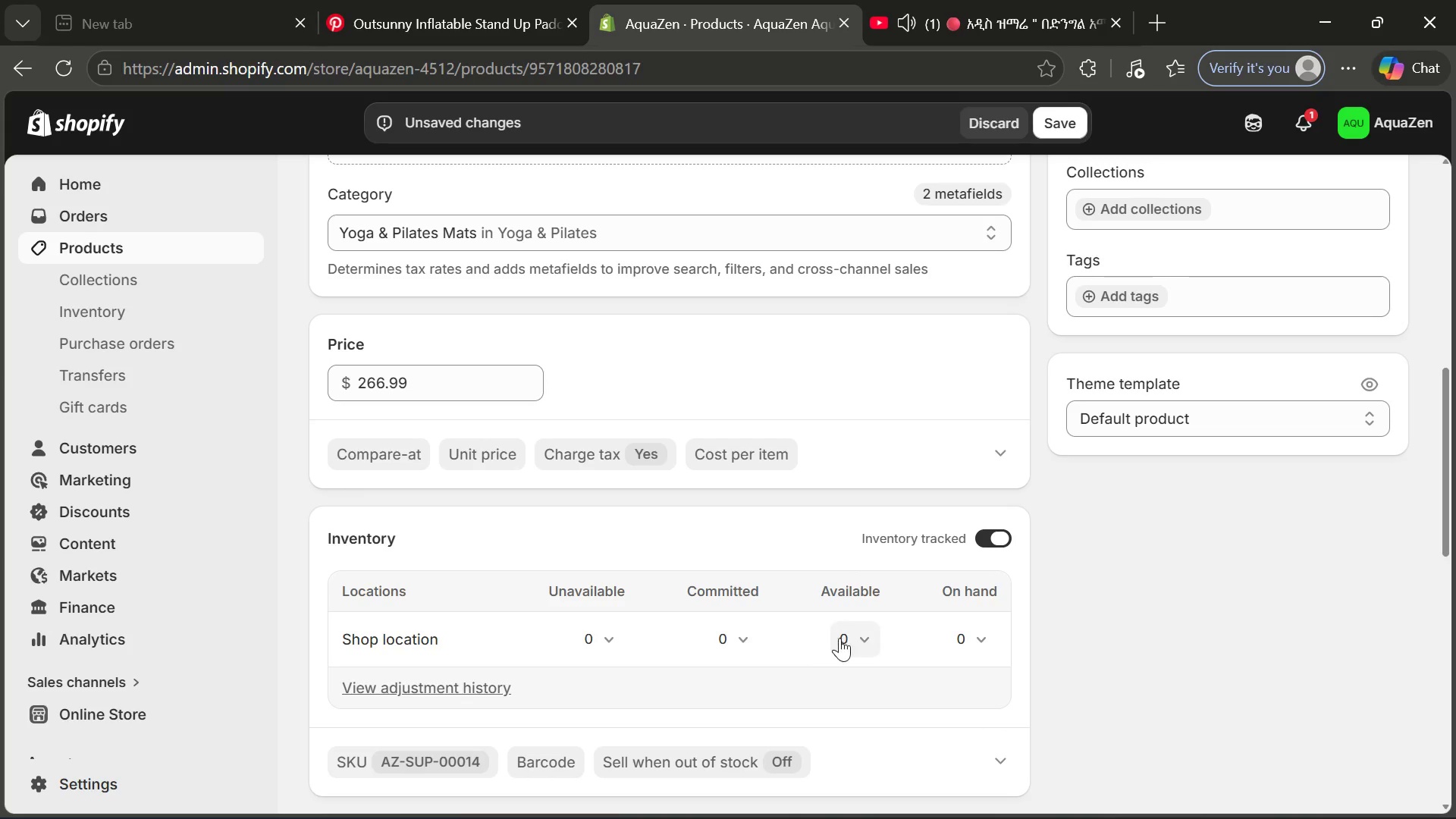 
left_click([843, 642])
 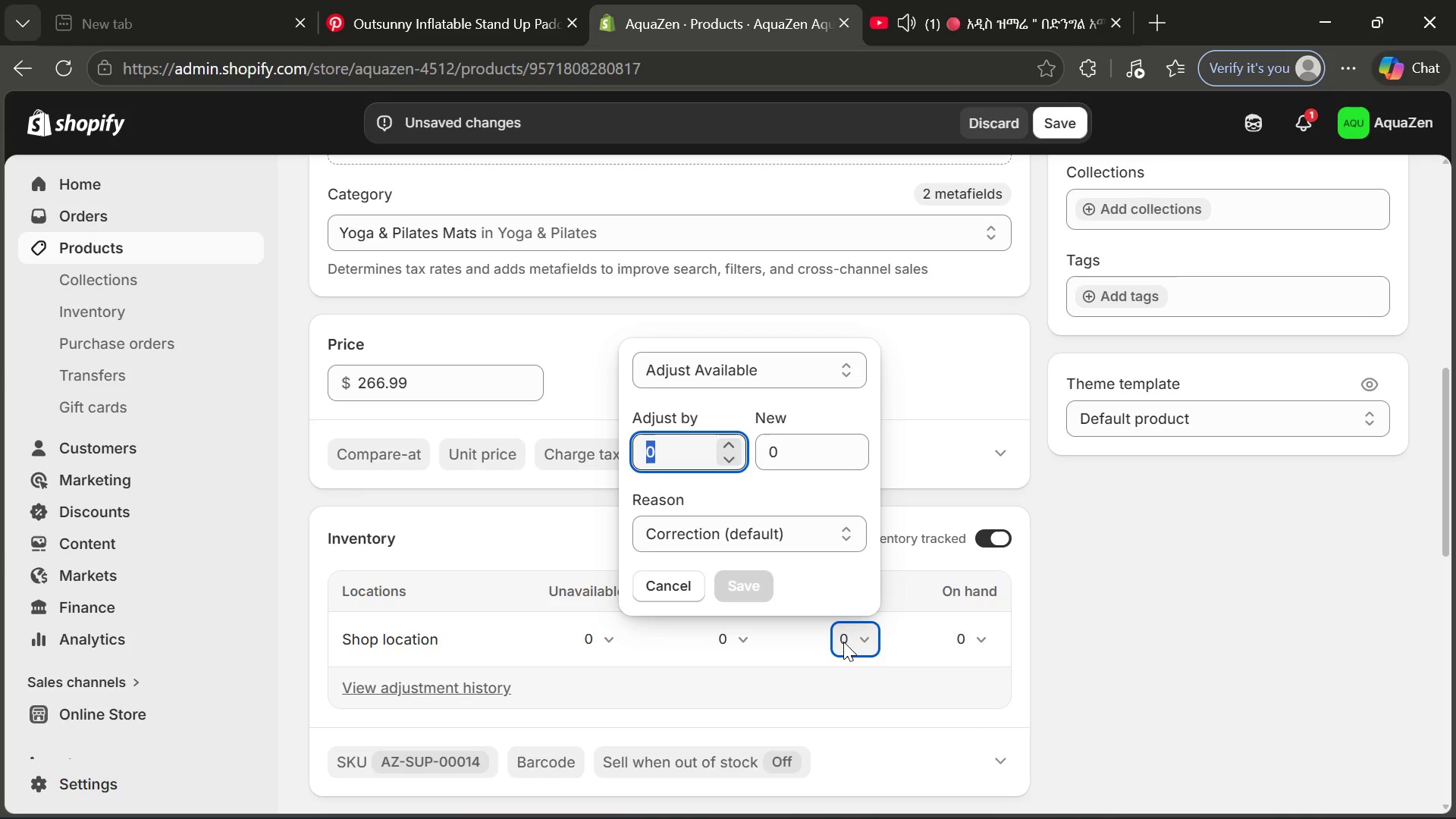 
type(13)
 